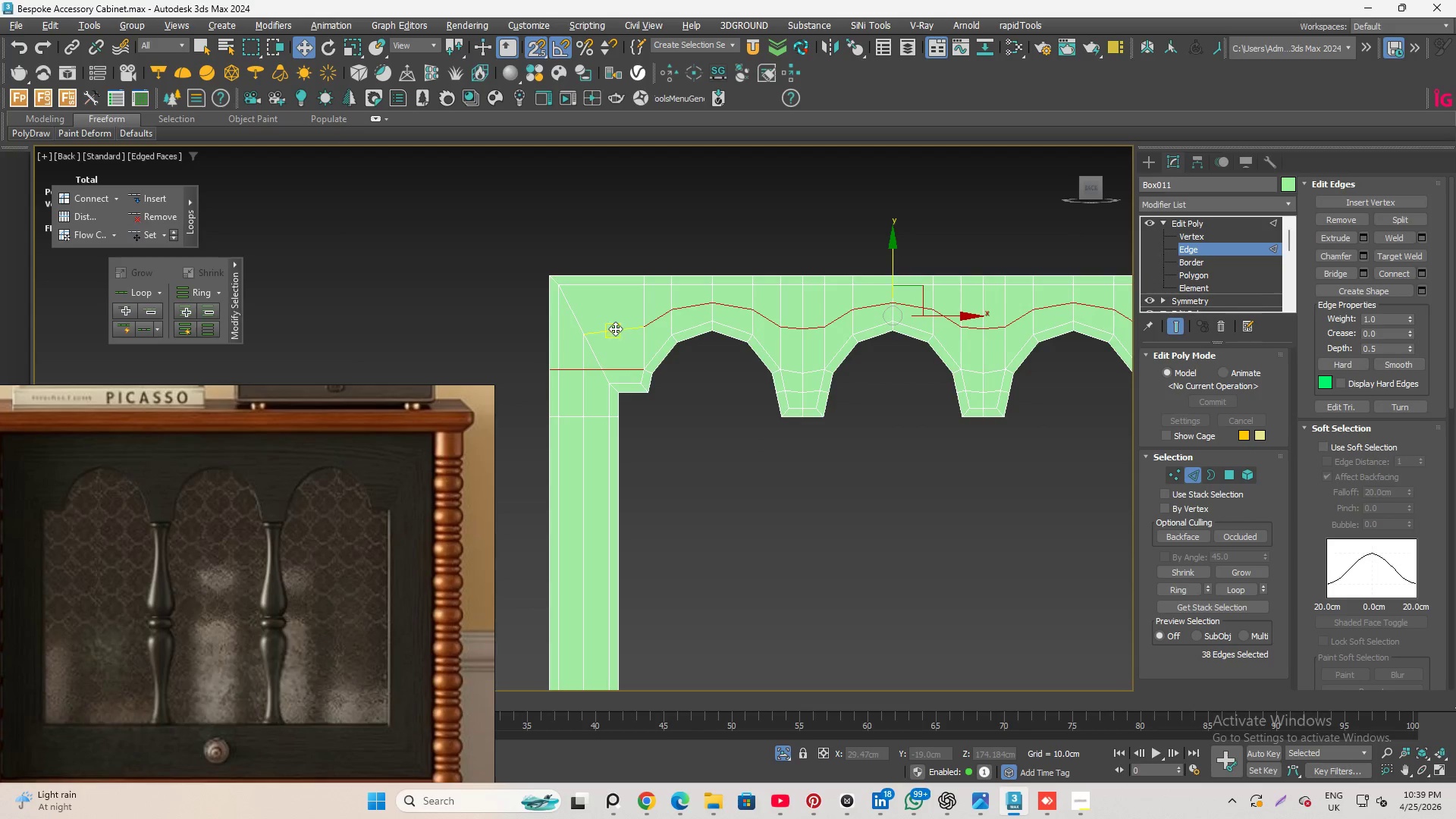 
double_click([615, 328])
 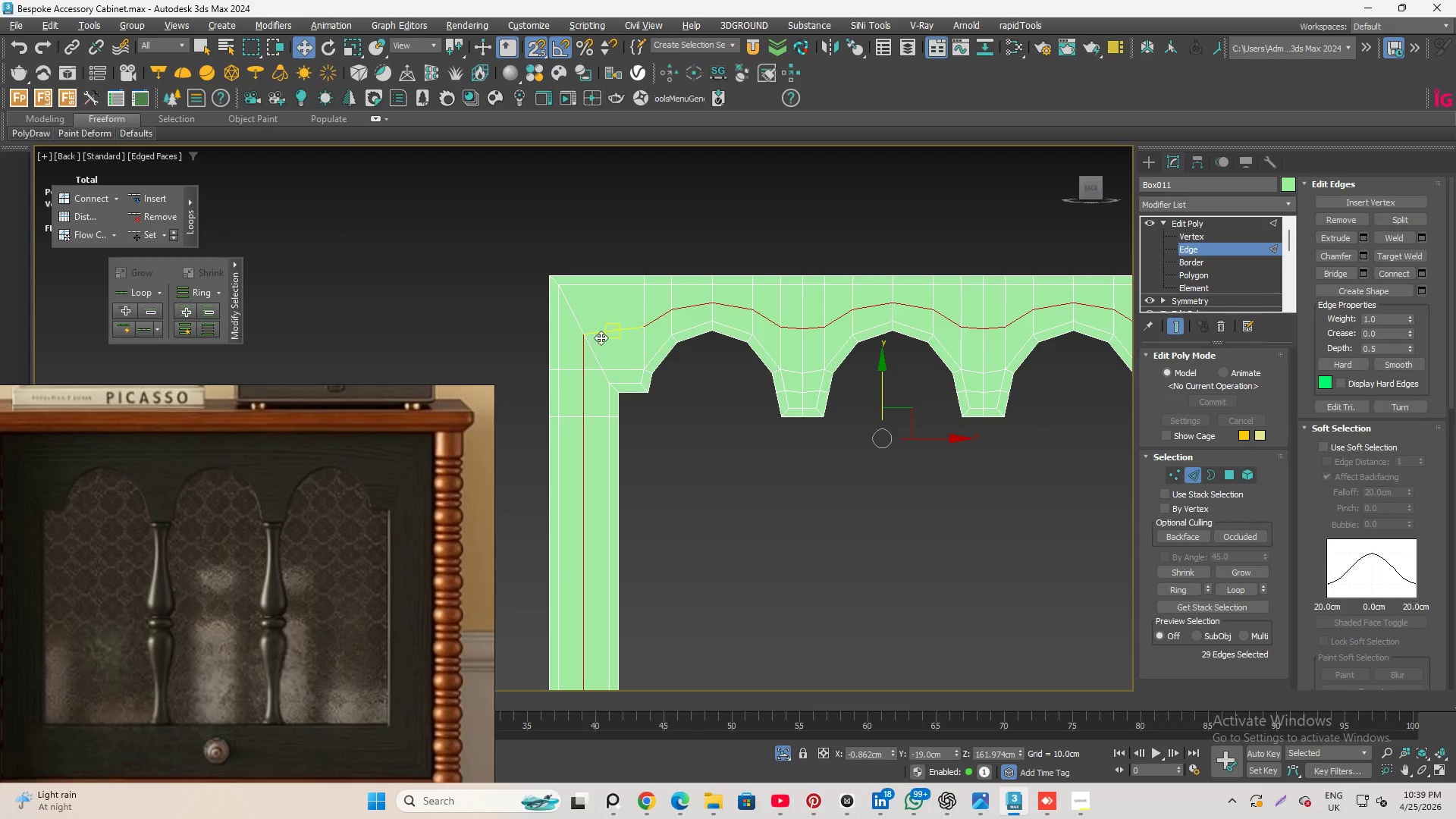 
scroll: coordinate [592, 347], scroll_direction: down, amount: 1.0
 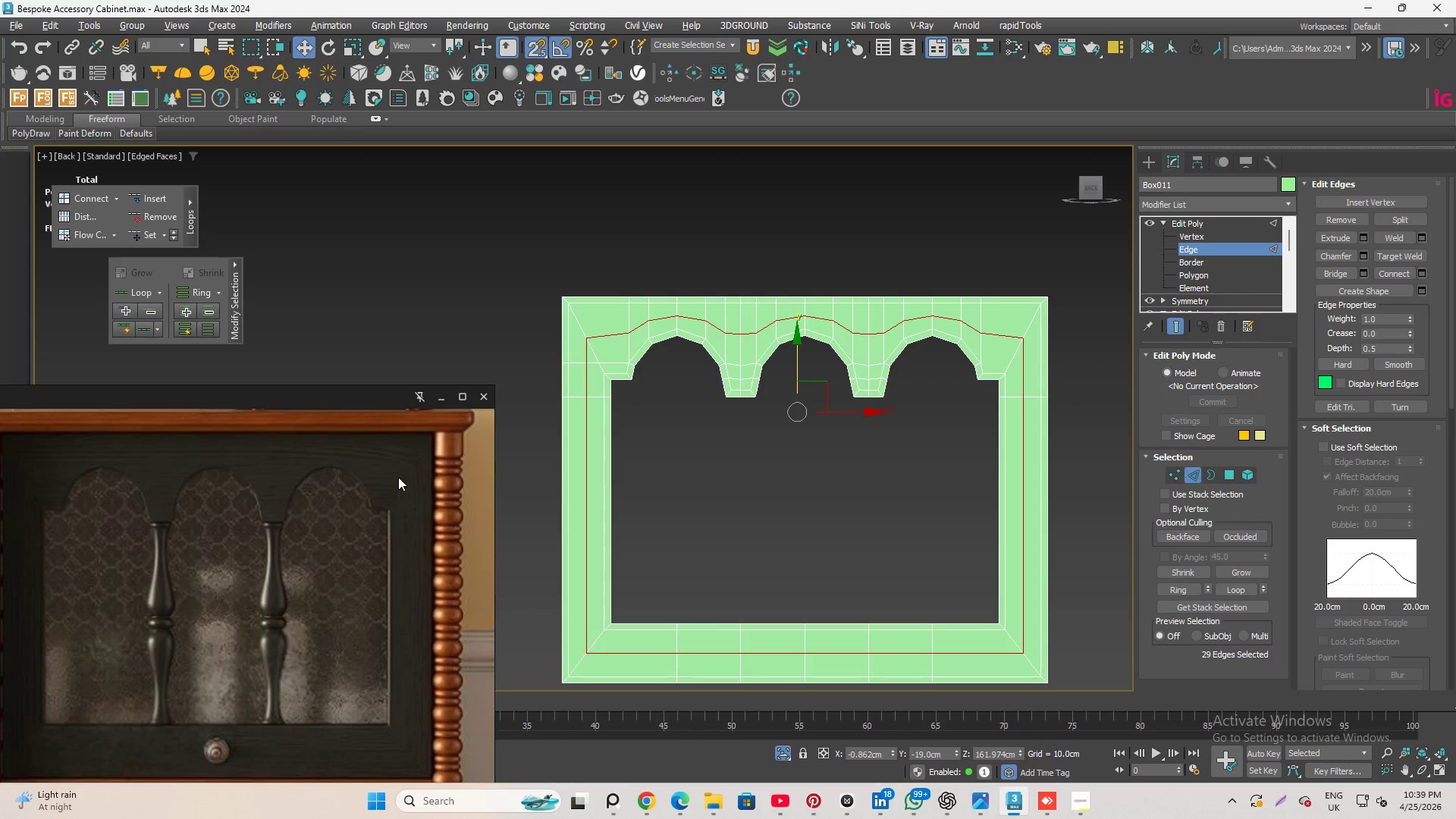 
key(Control+Backspace)
 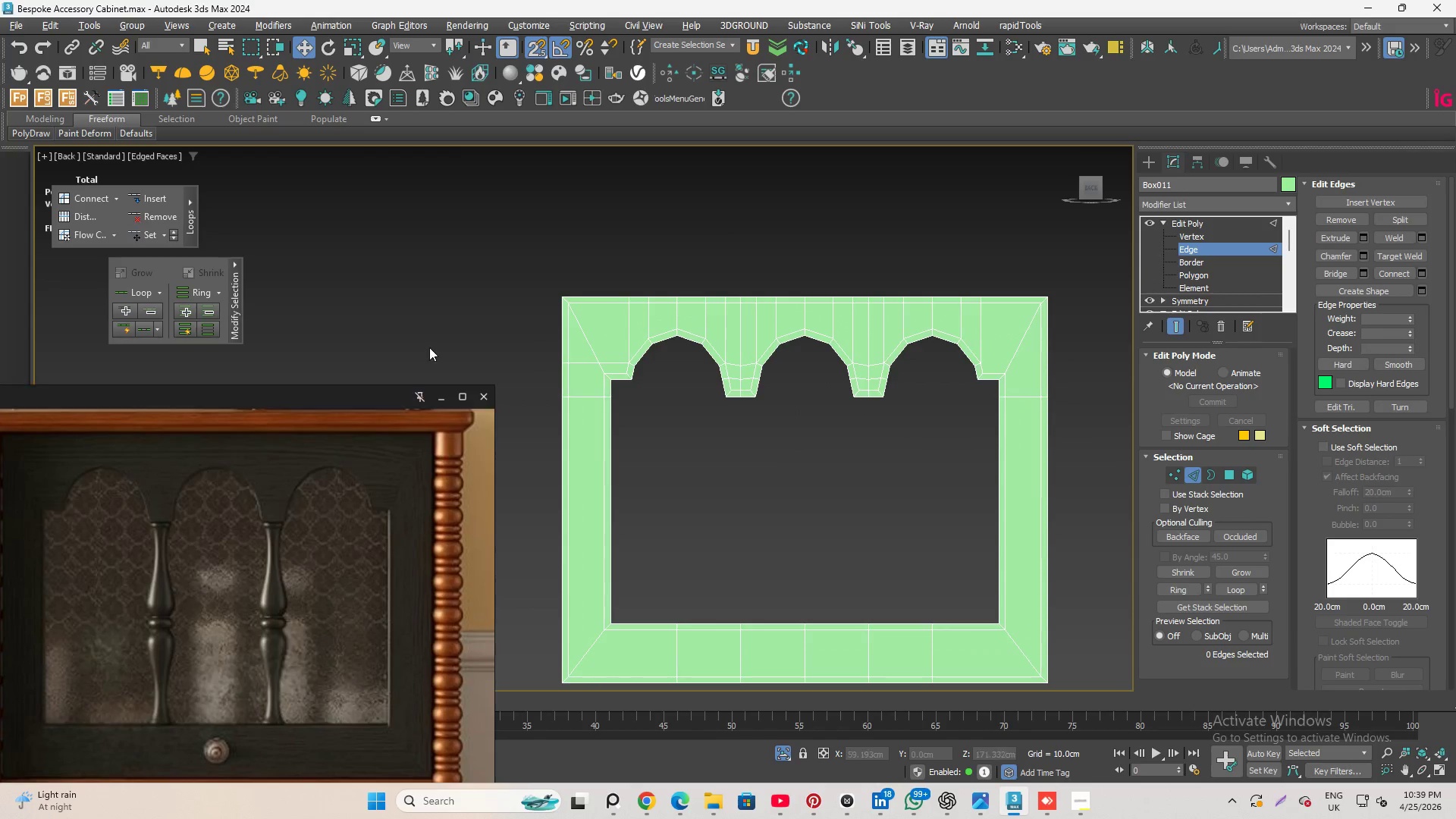 
scroll: coordinate [579, 323], scroll_direction: up, amount: 1.0
 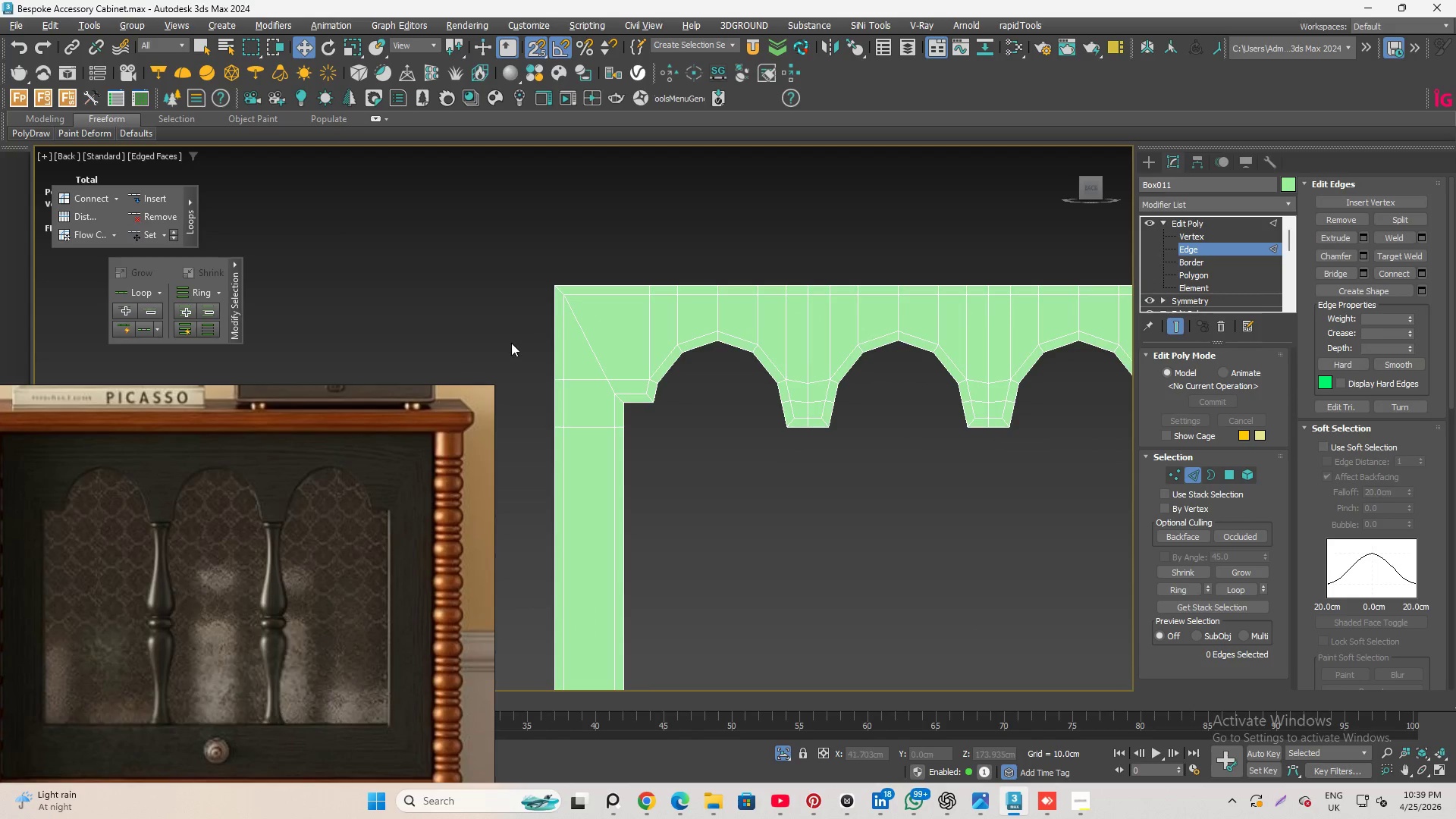 
scroll: coordinate [511, 343], scroll_direction: down, amount: 1.0
 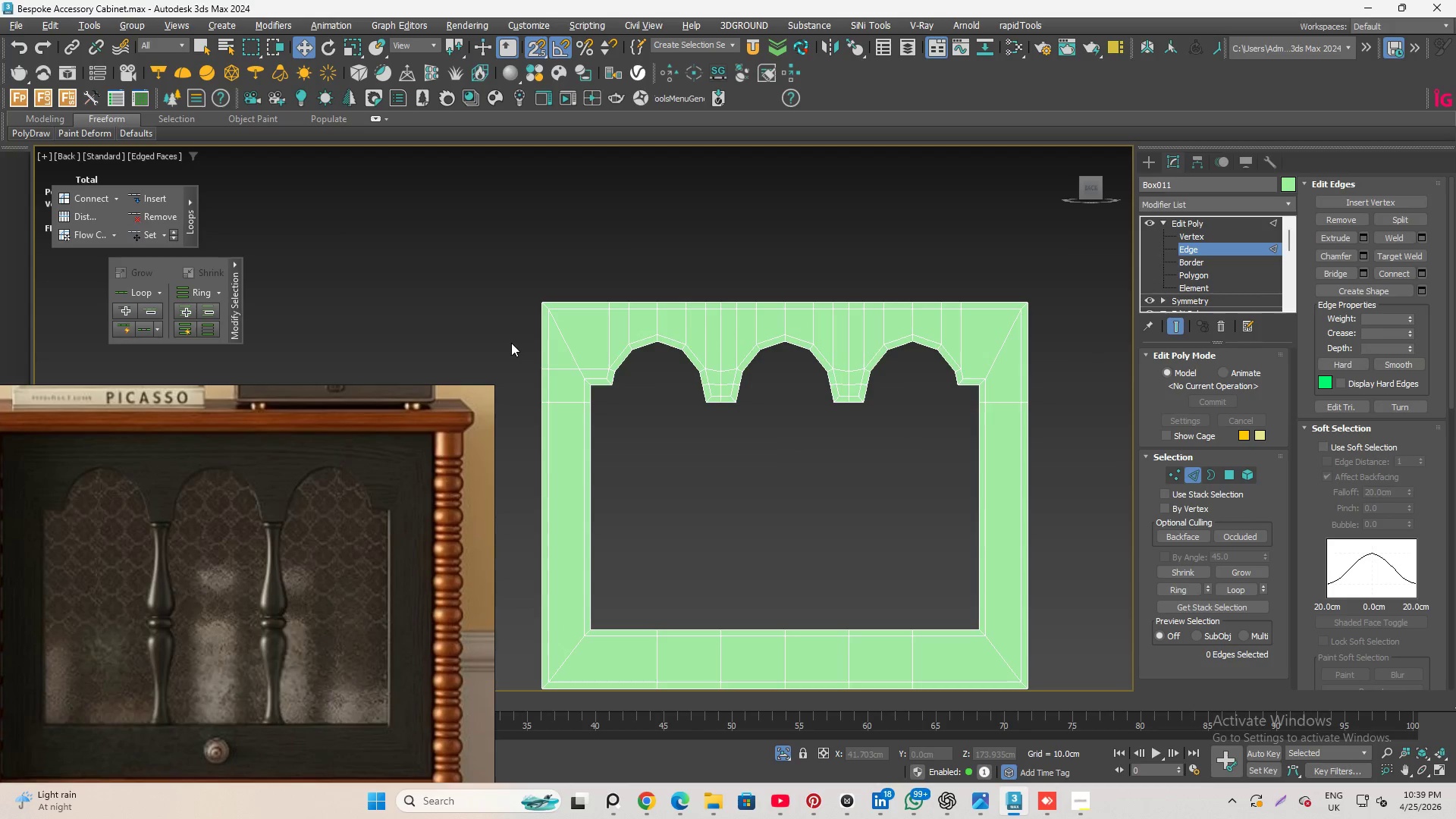 
scroll: coordinate [511, 343], scroll_direction: up, amount: 2.0
 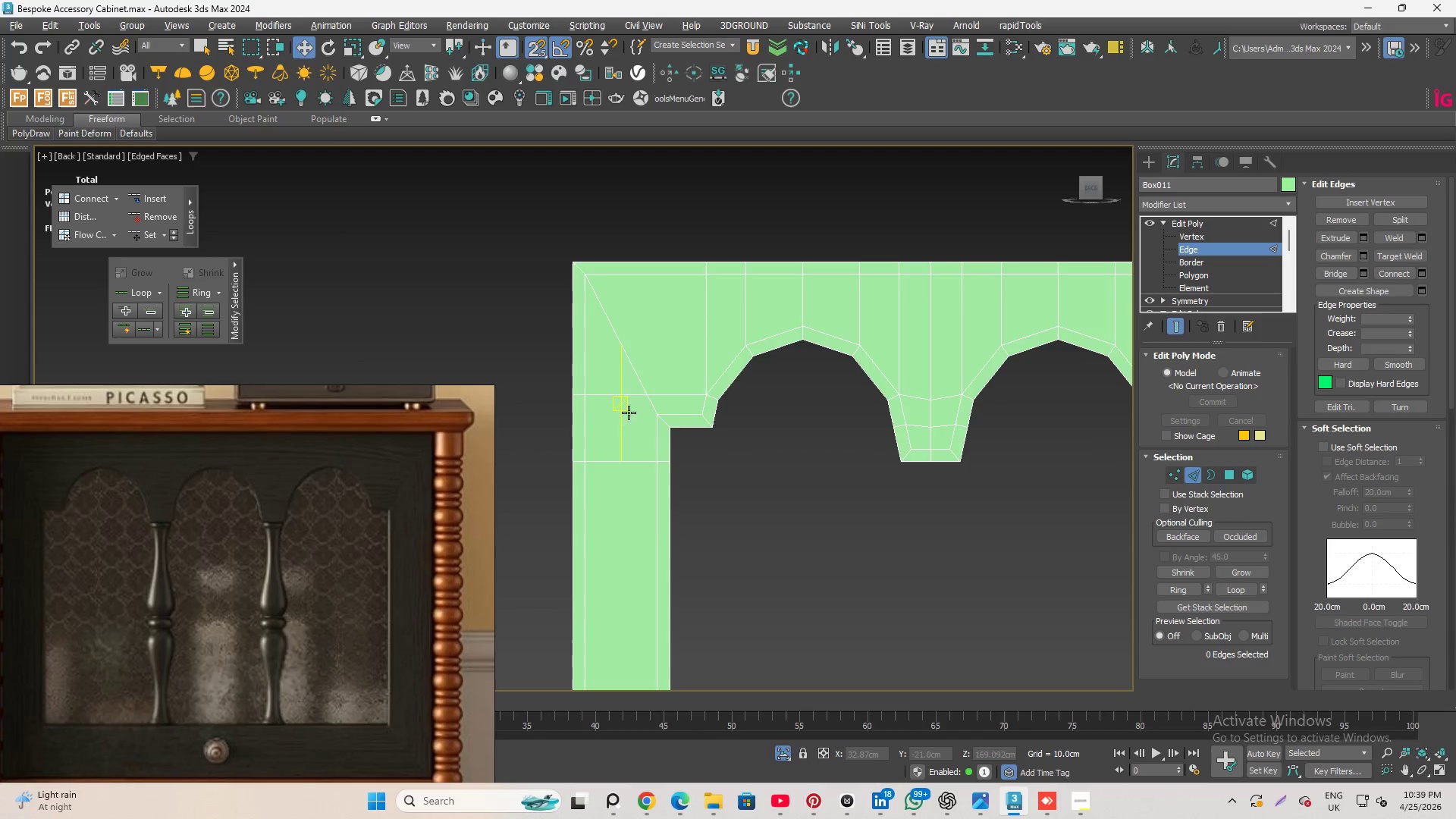 
wait(5.13)
 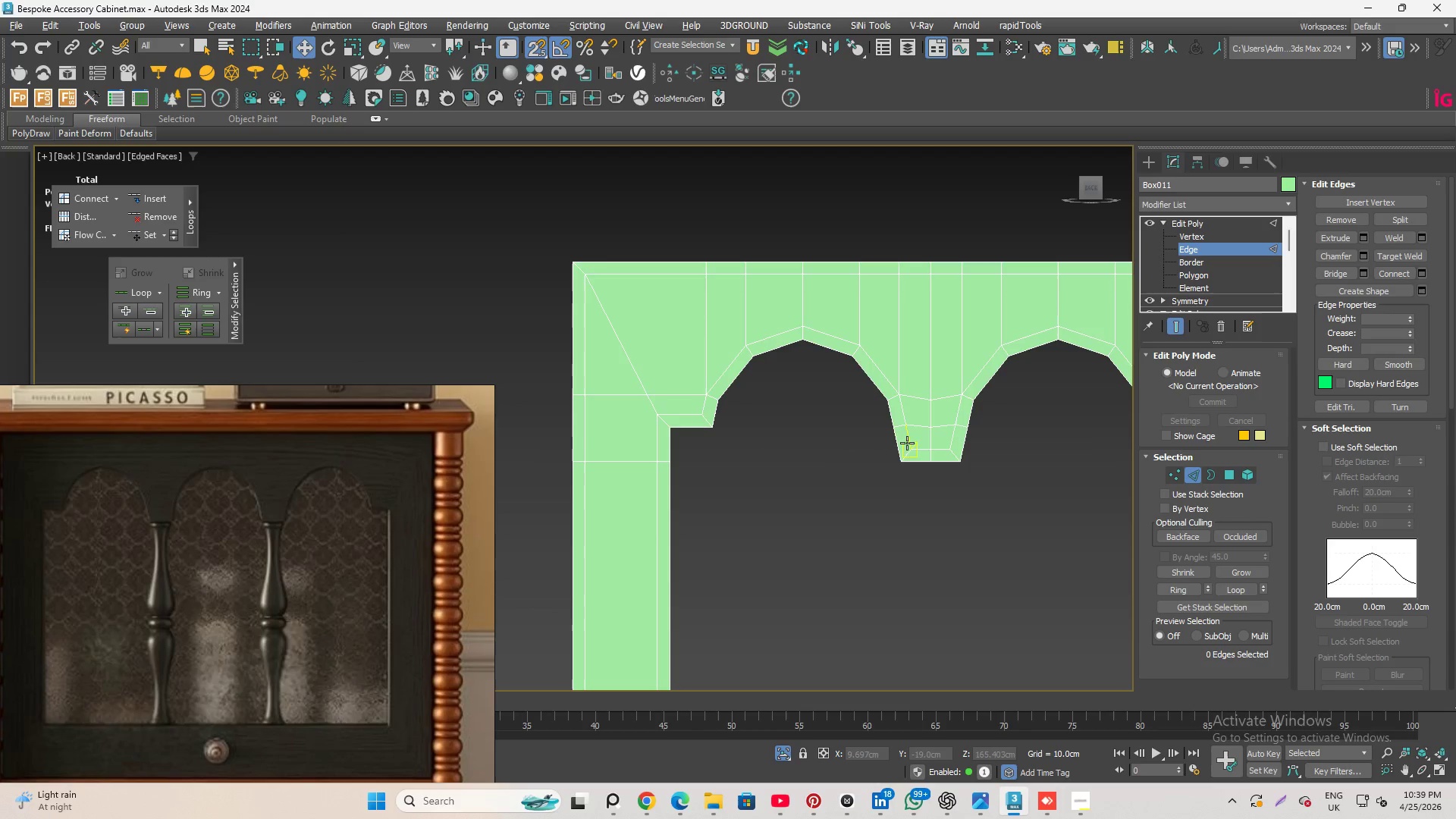 
left_click([1203, 233])
 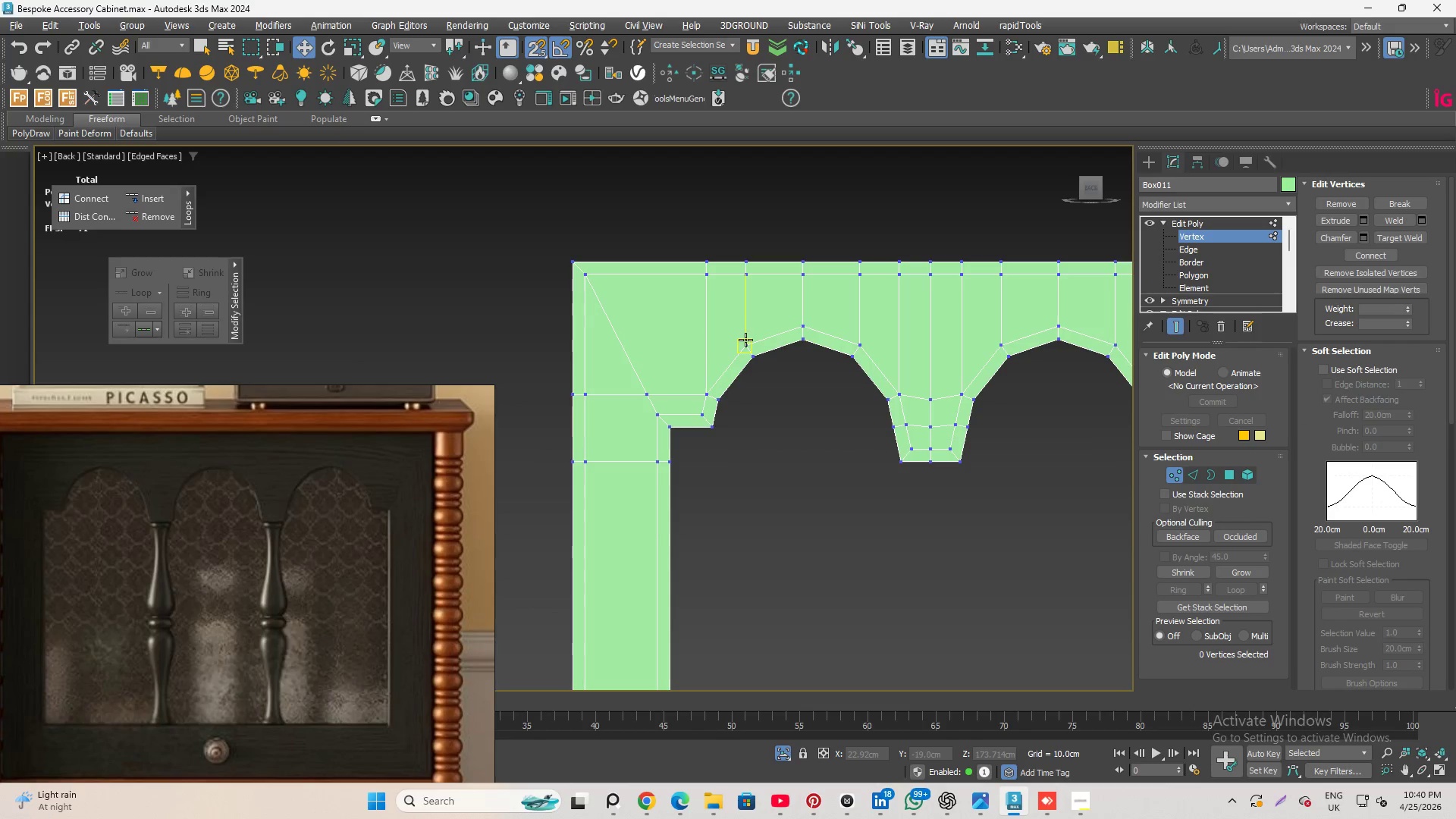 
key(Alt+C)
 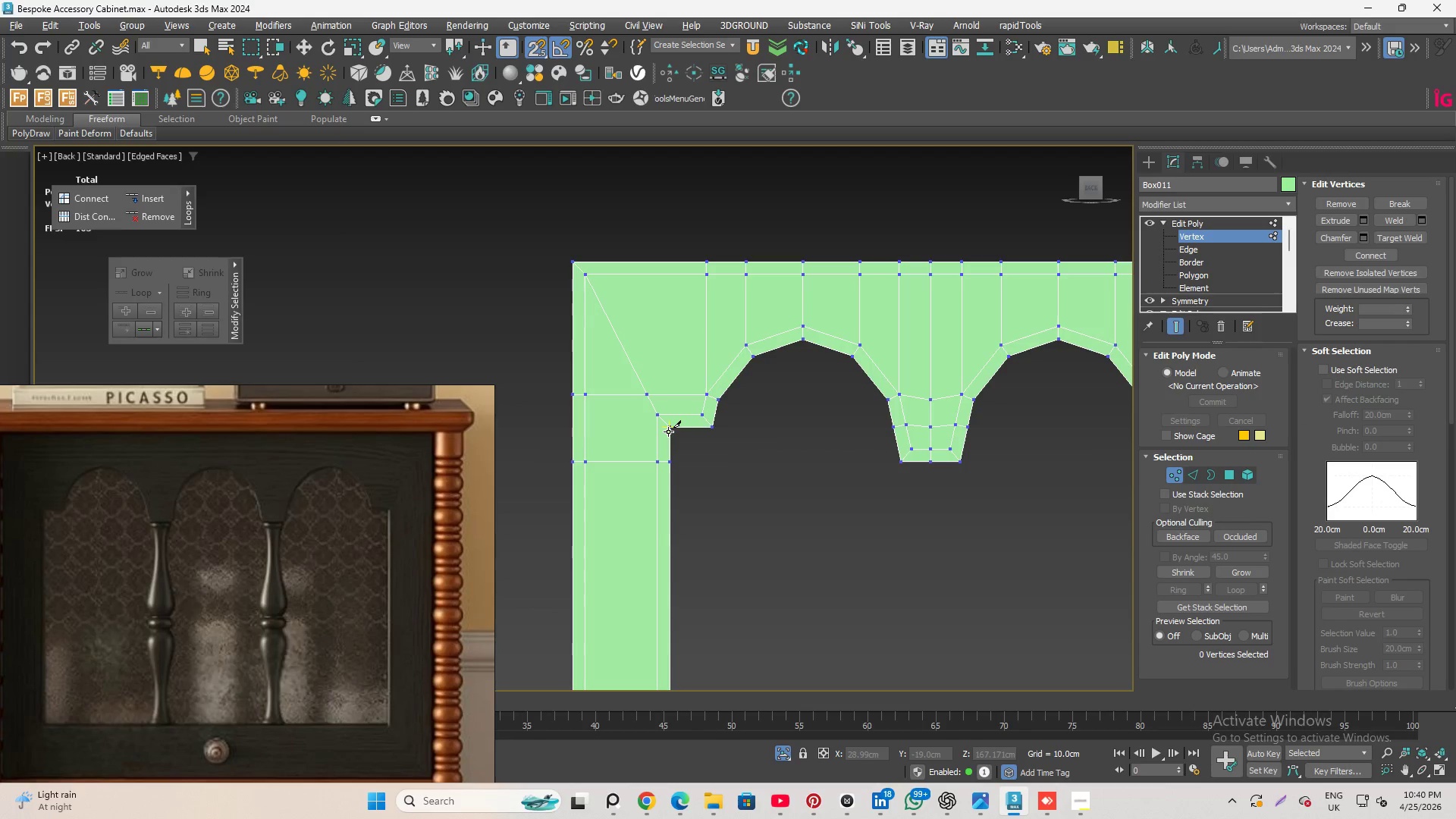 
left_click([668, 431])
 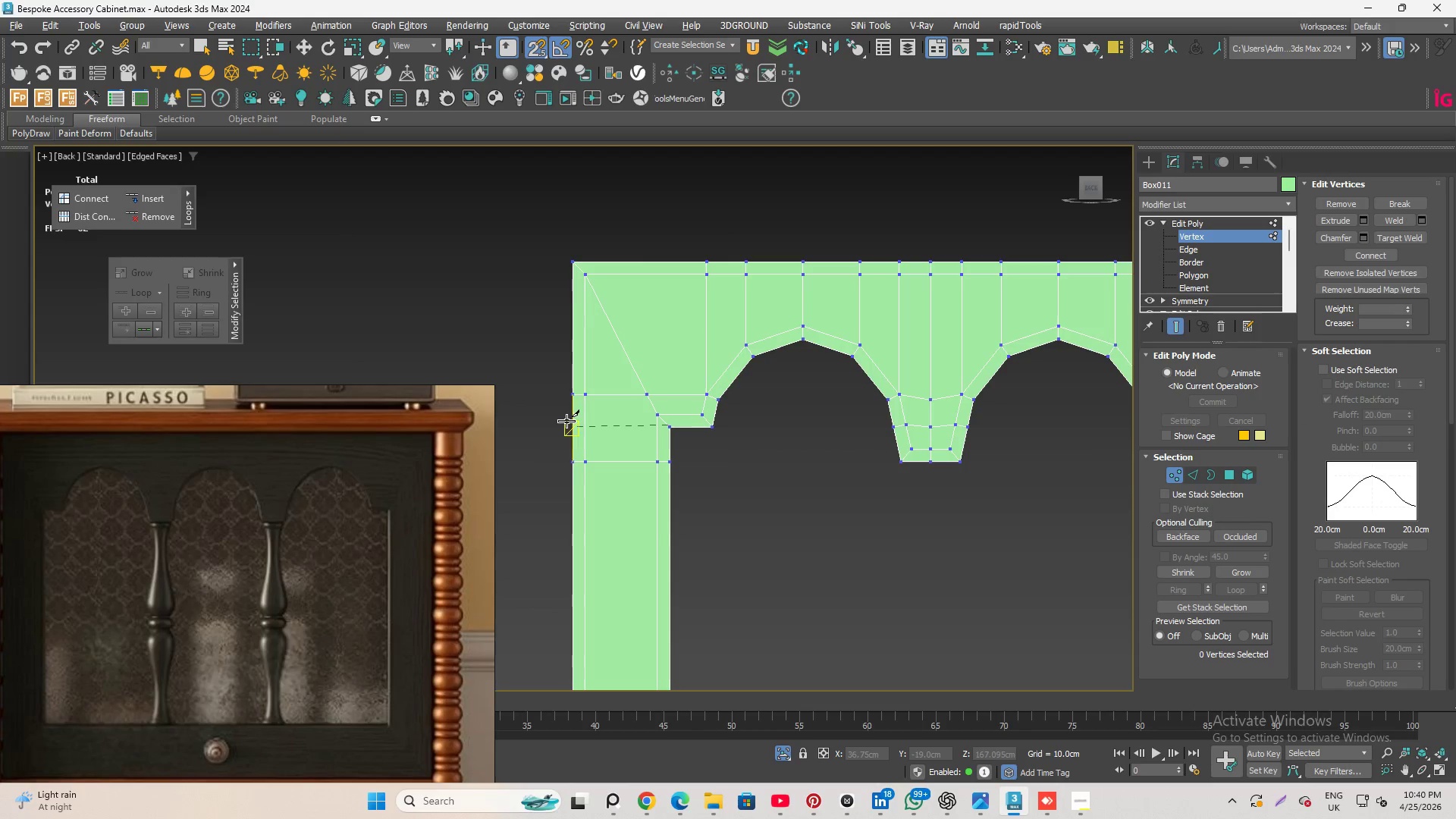 
left_click([568, 425])
 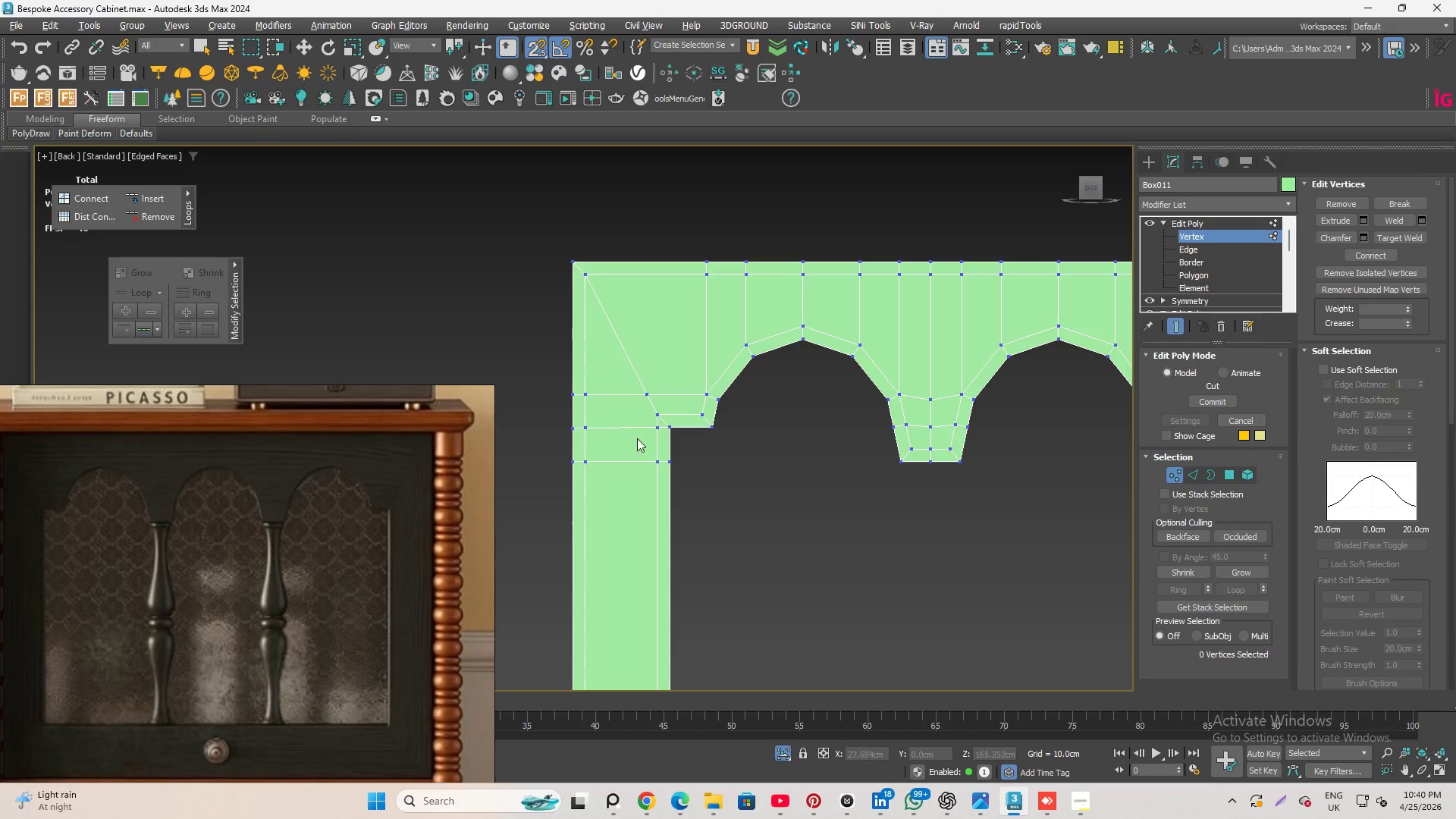 
scroll: coordinate [544, 403], scroll_direction: up, amount: 3.0
 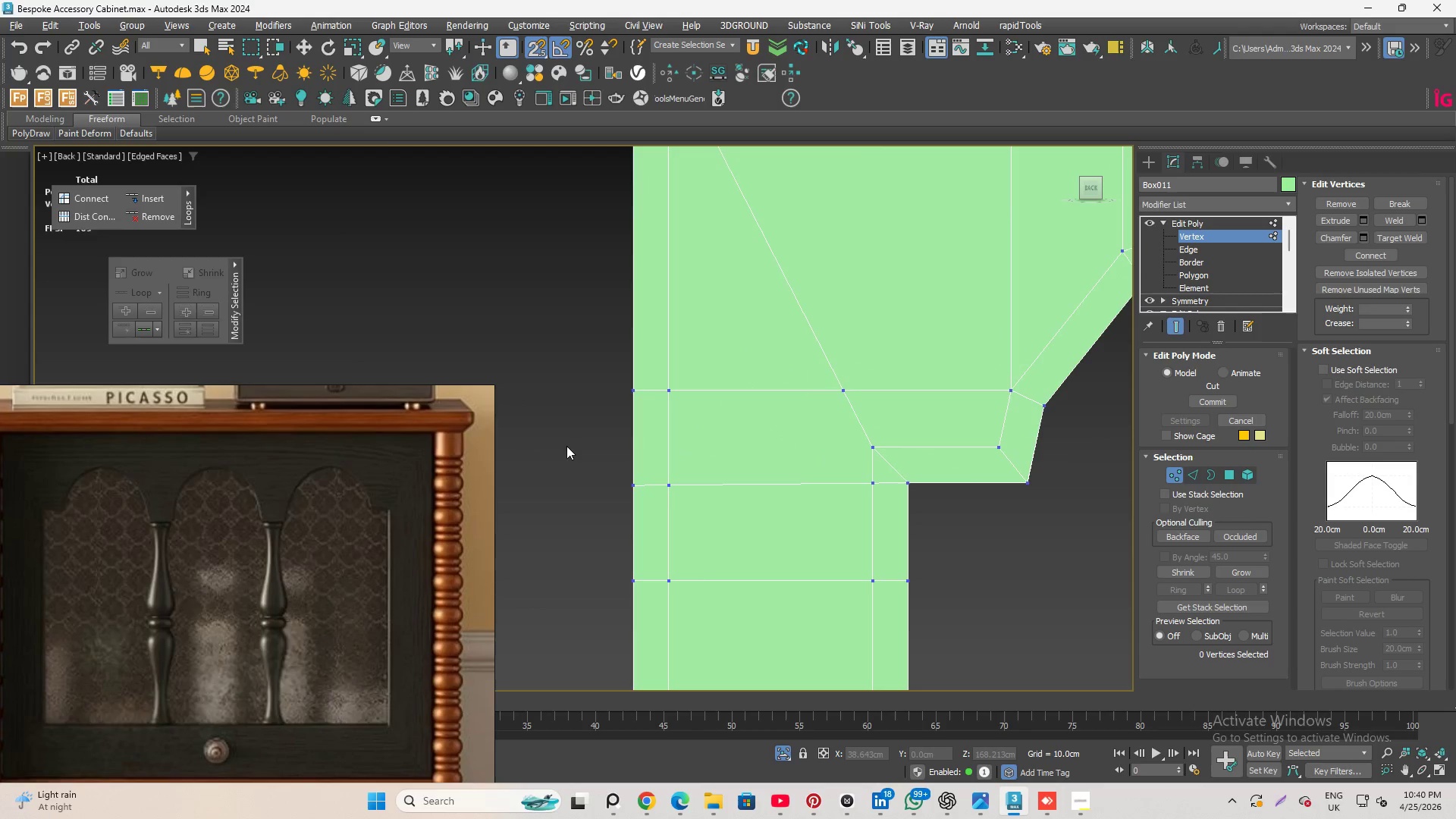 
left_click_drag(start_coordinate=[566, 446], to_coordinate=[752, 523])
 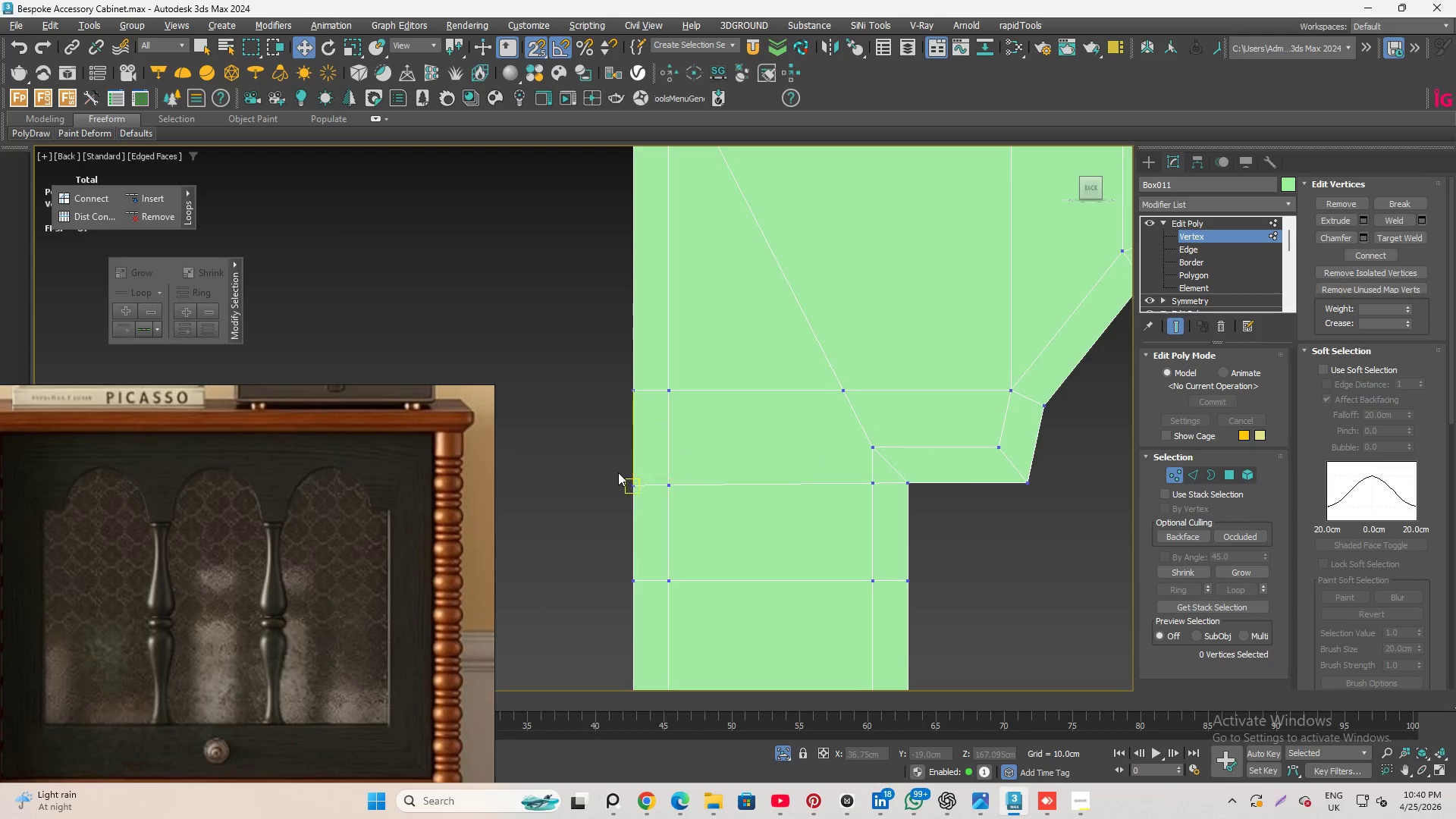 
left_click_drag(start_coordinate=[596, 454], to_coordinate=[886, 543])
 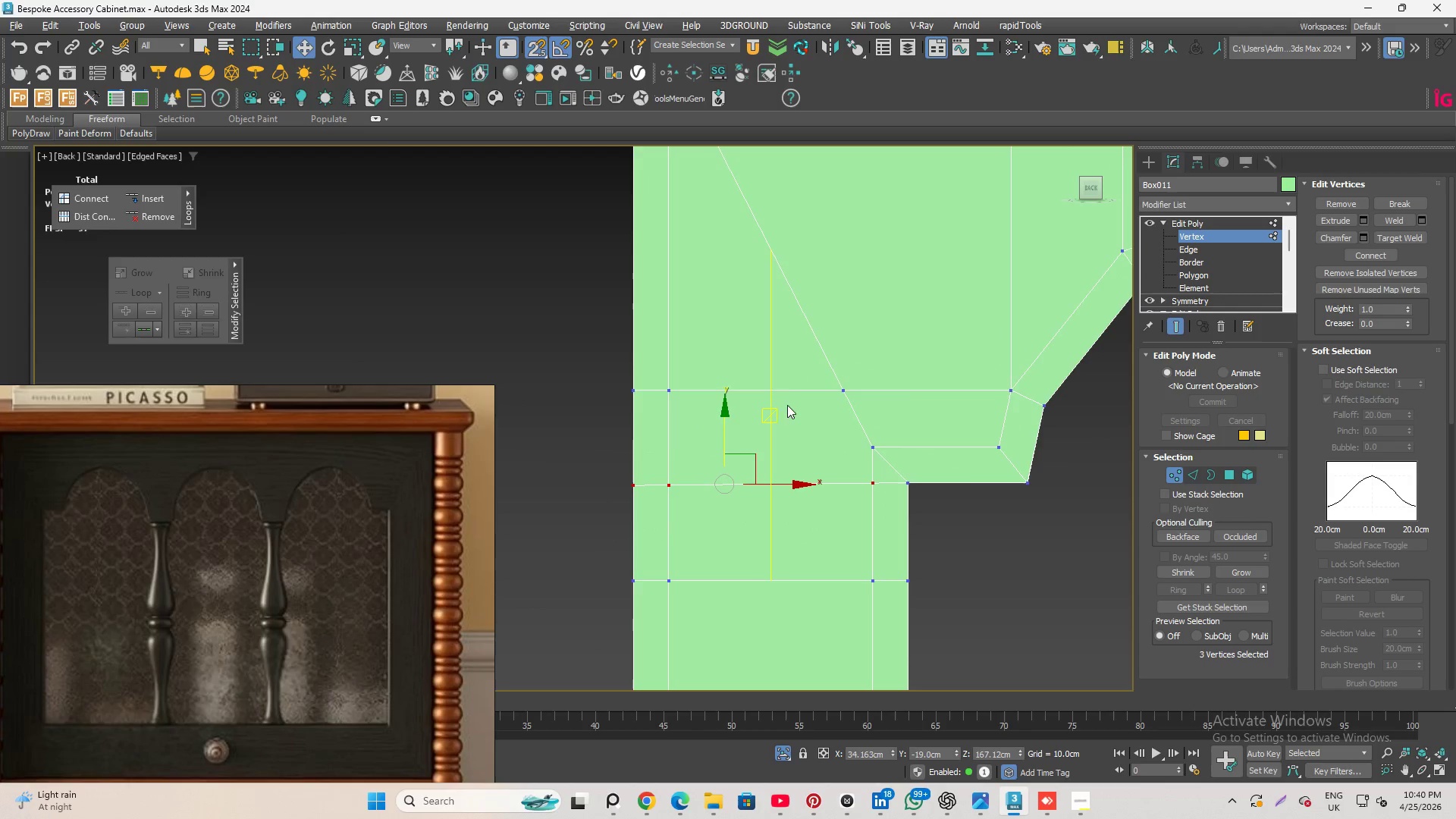 
key(R)
 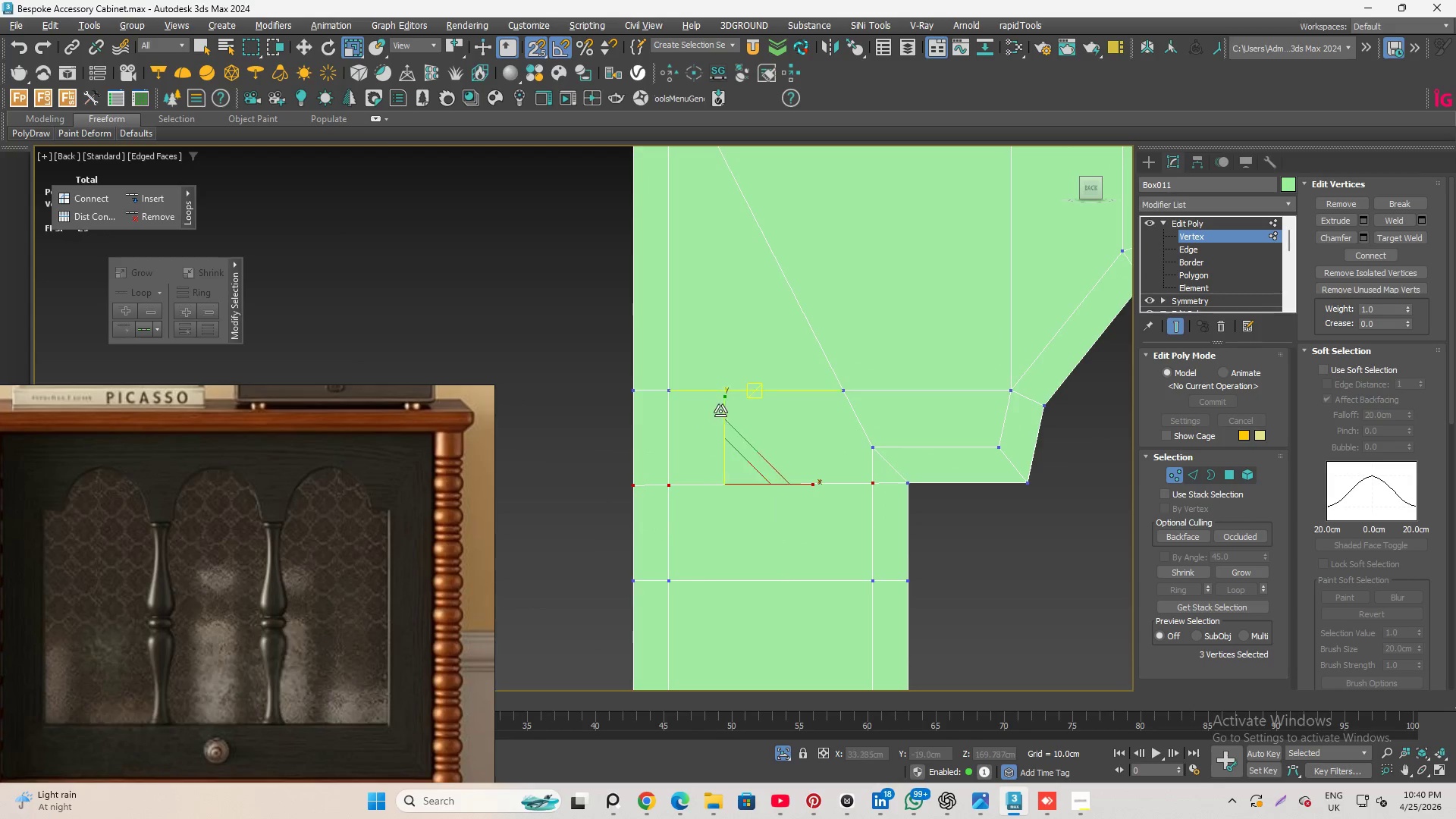 
left_click_drag(start_coordinate=[720, 410], to_coordinate=[711, 427])
 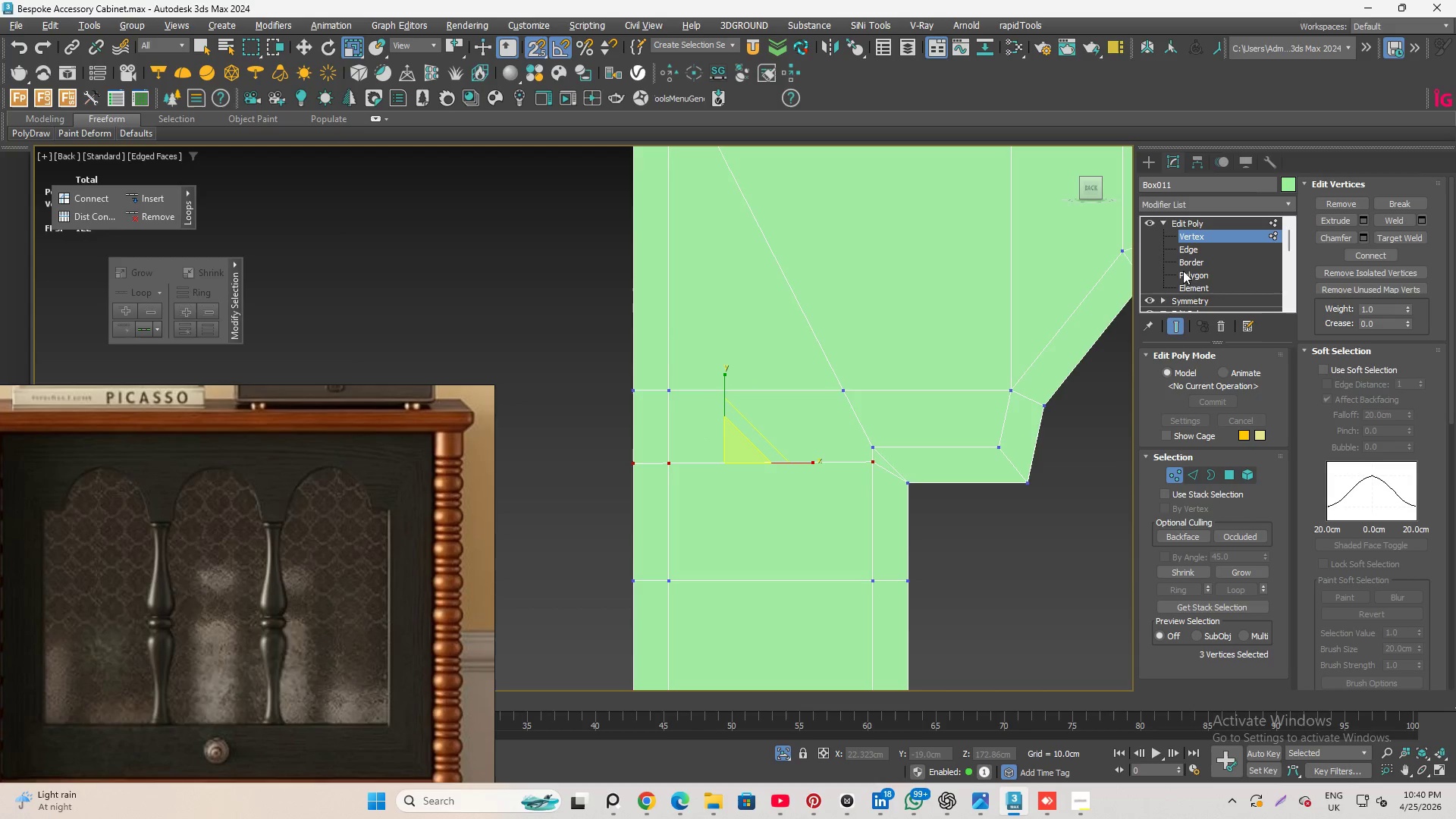 
left_click([1194, 254])
 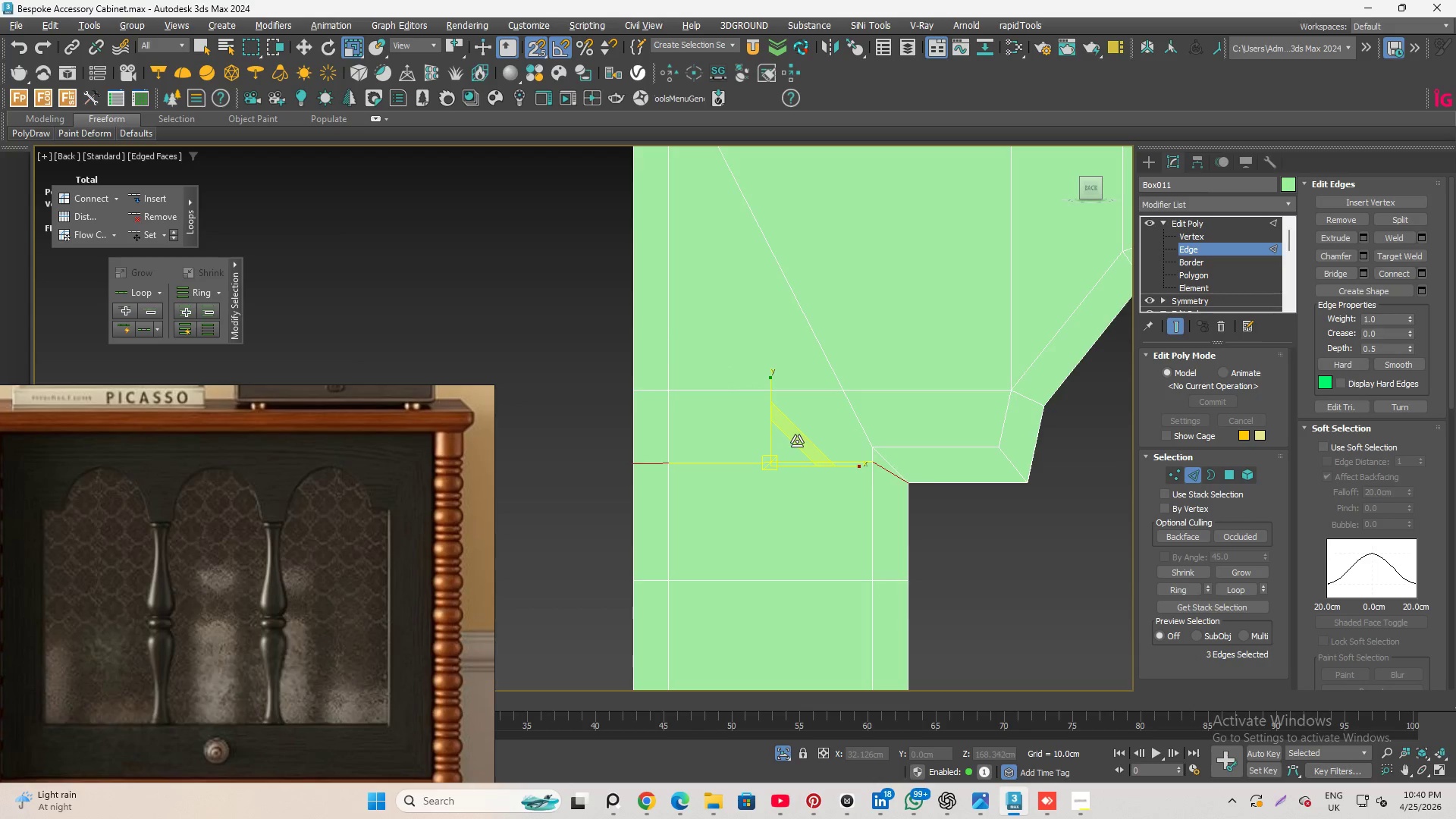 
key(Q)
 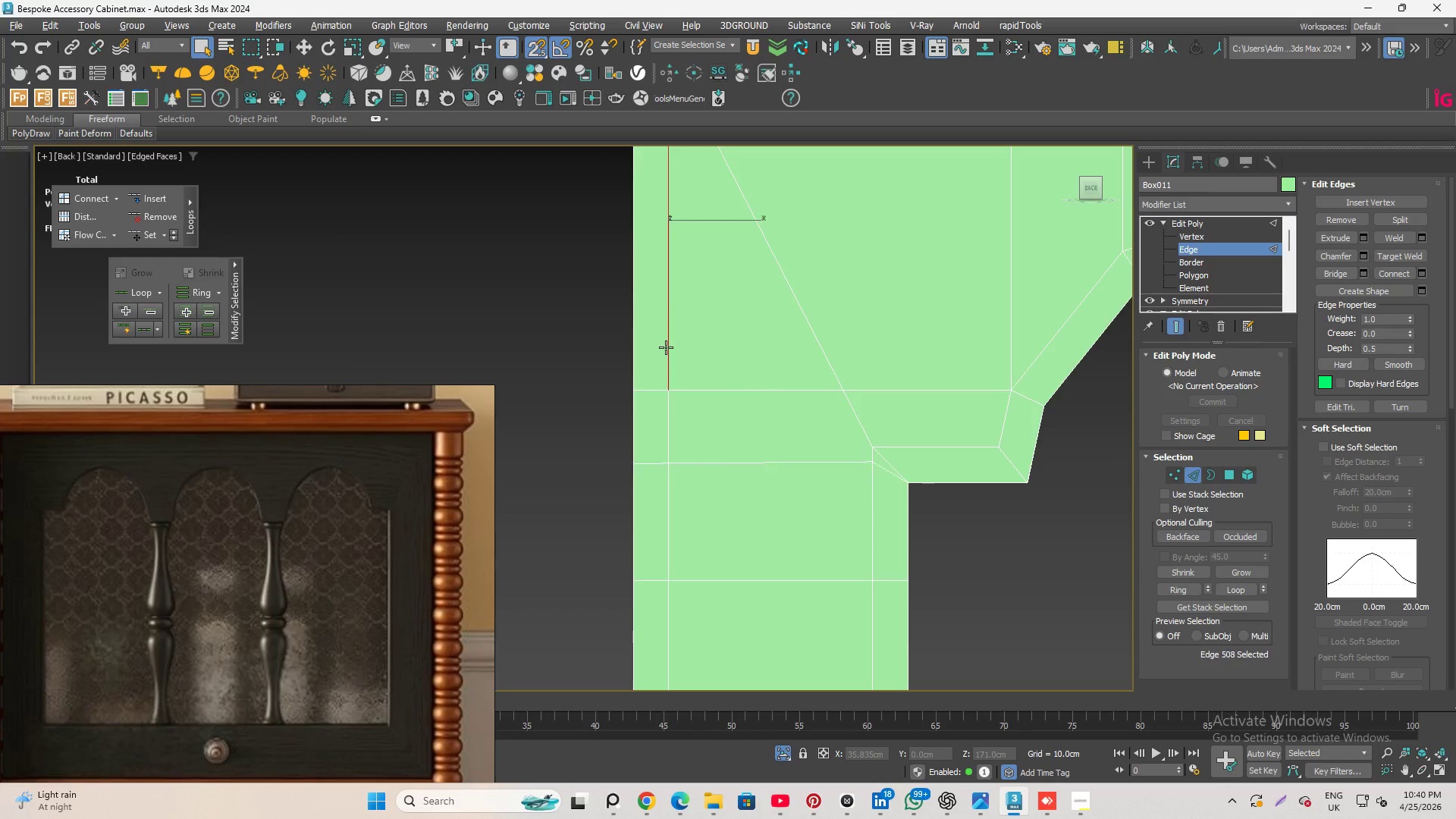 
double_click([666, 347])
 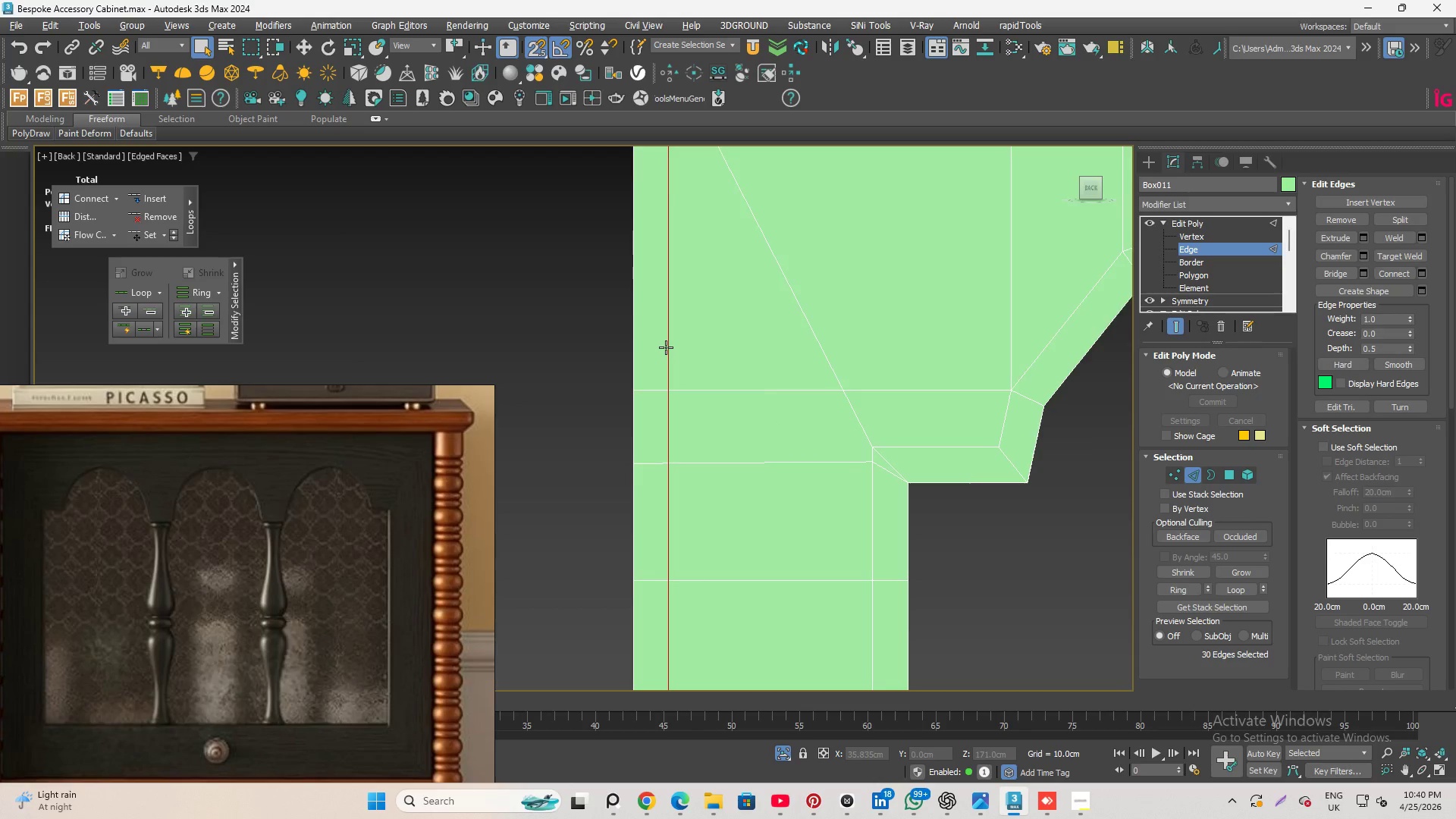 
scroll: coordinate [666, 347], scroll_direction: down, amount: 5.0
 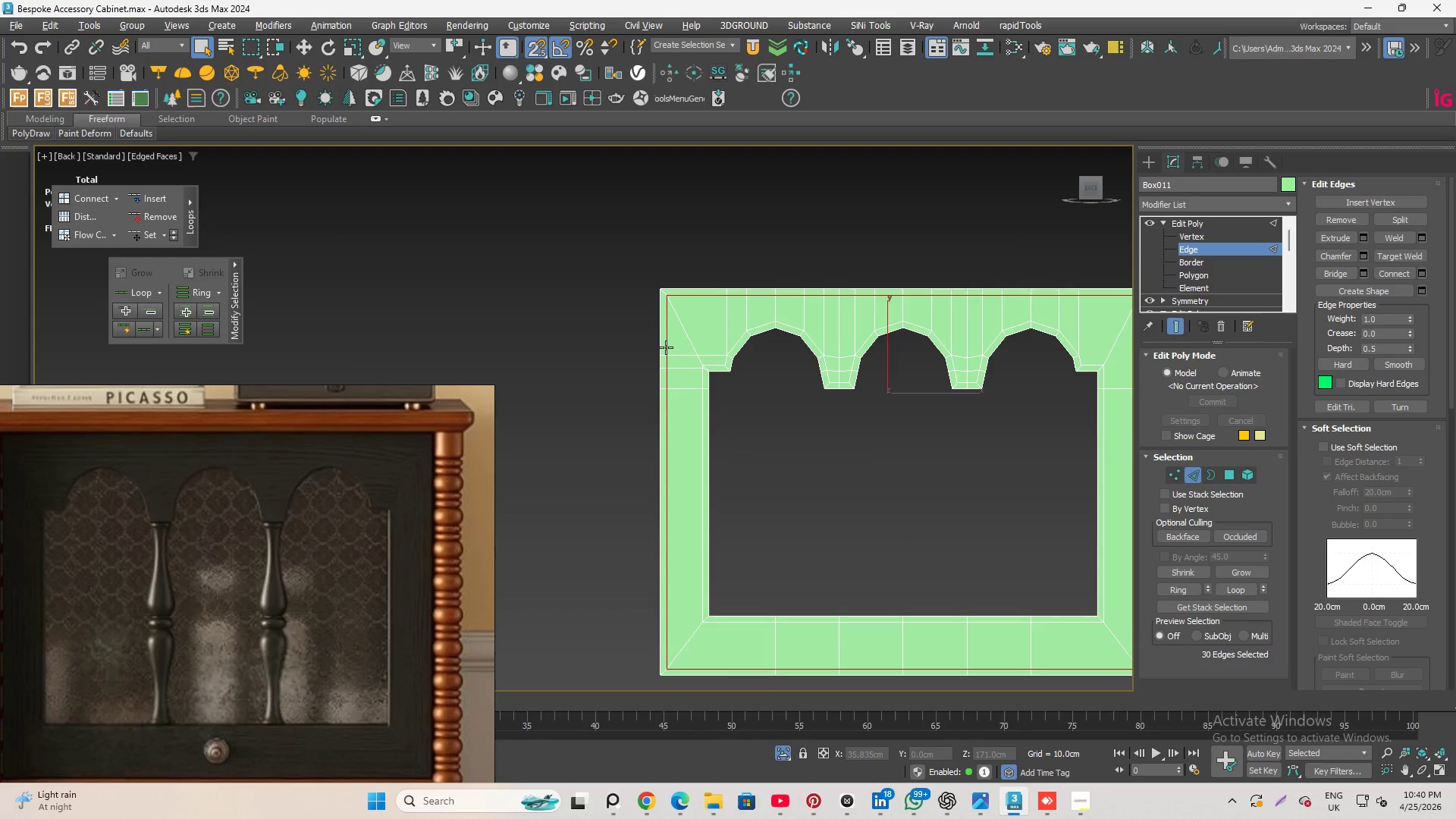 
key(Control+Backspace)
 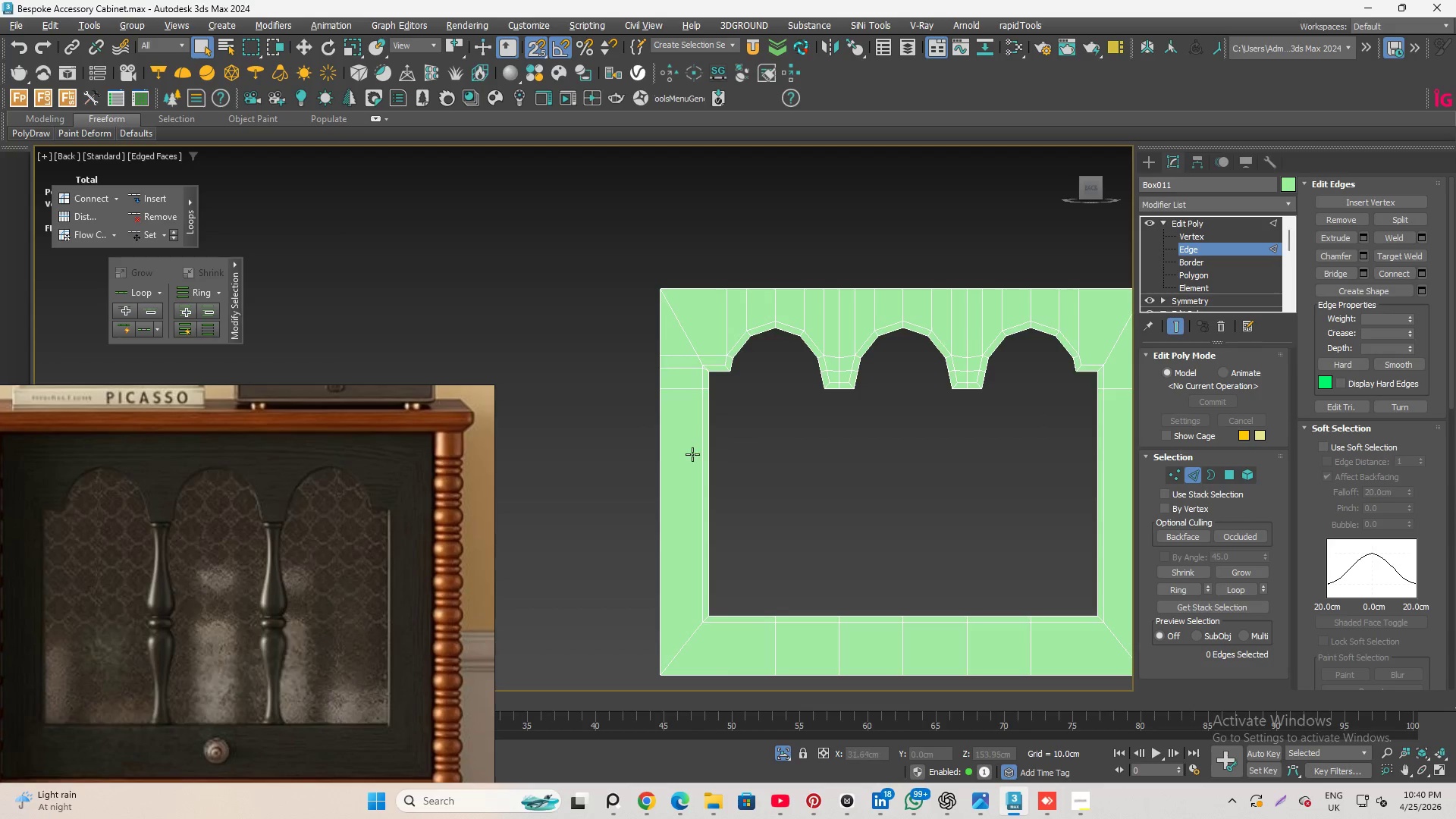 
double_click([696, 457])
 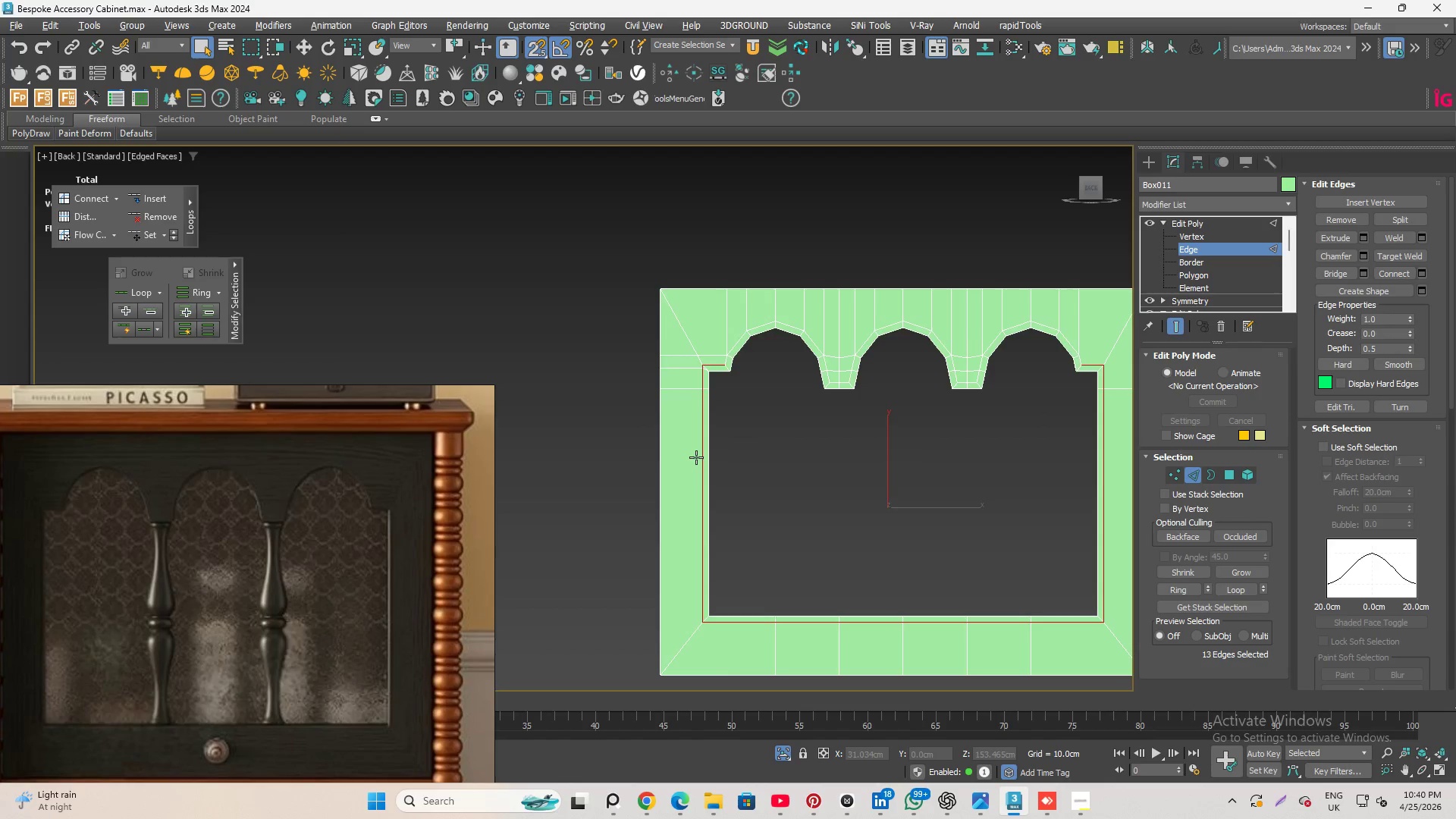 
hold_key(key=ControlLeft, duration=1.7)
double_click([736, 344])
 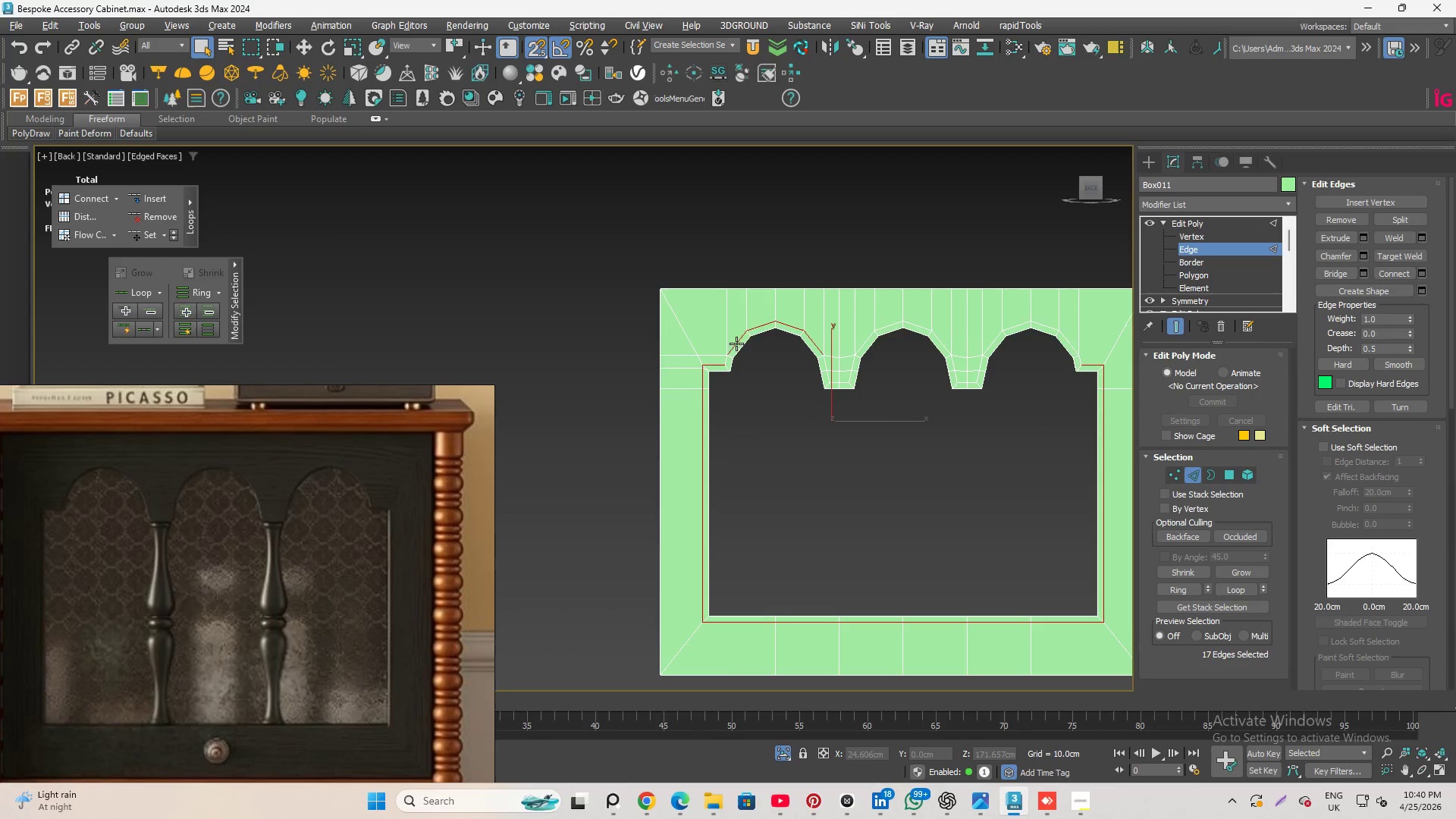 
hold_key(key=ControlLeft, duration=1.62)
double_click([826, 363])
 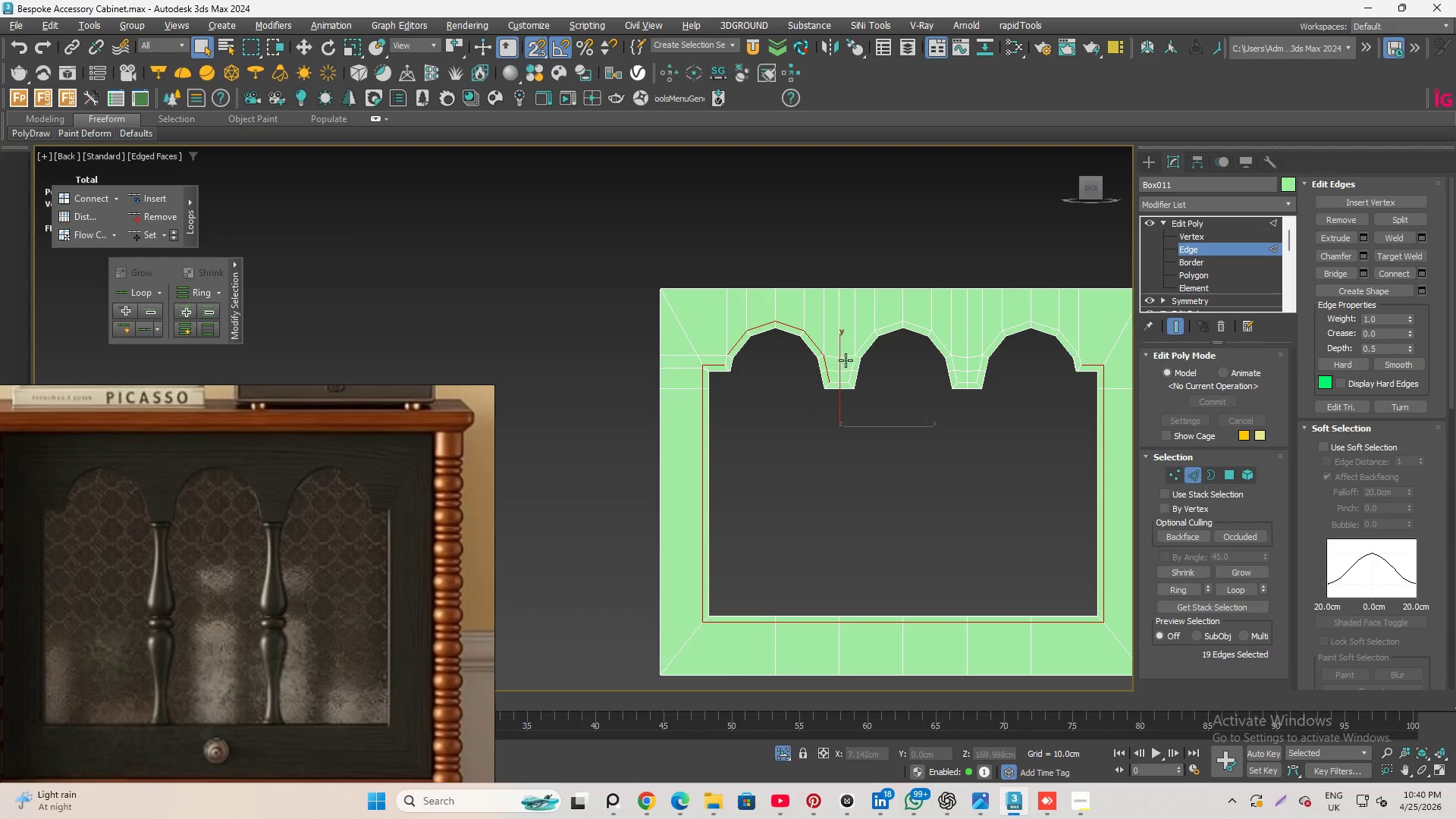 
hold_key(key=ControlLeft, duration=0.84)
double_click([850, 361])
 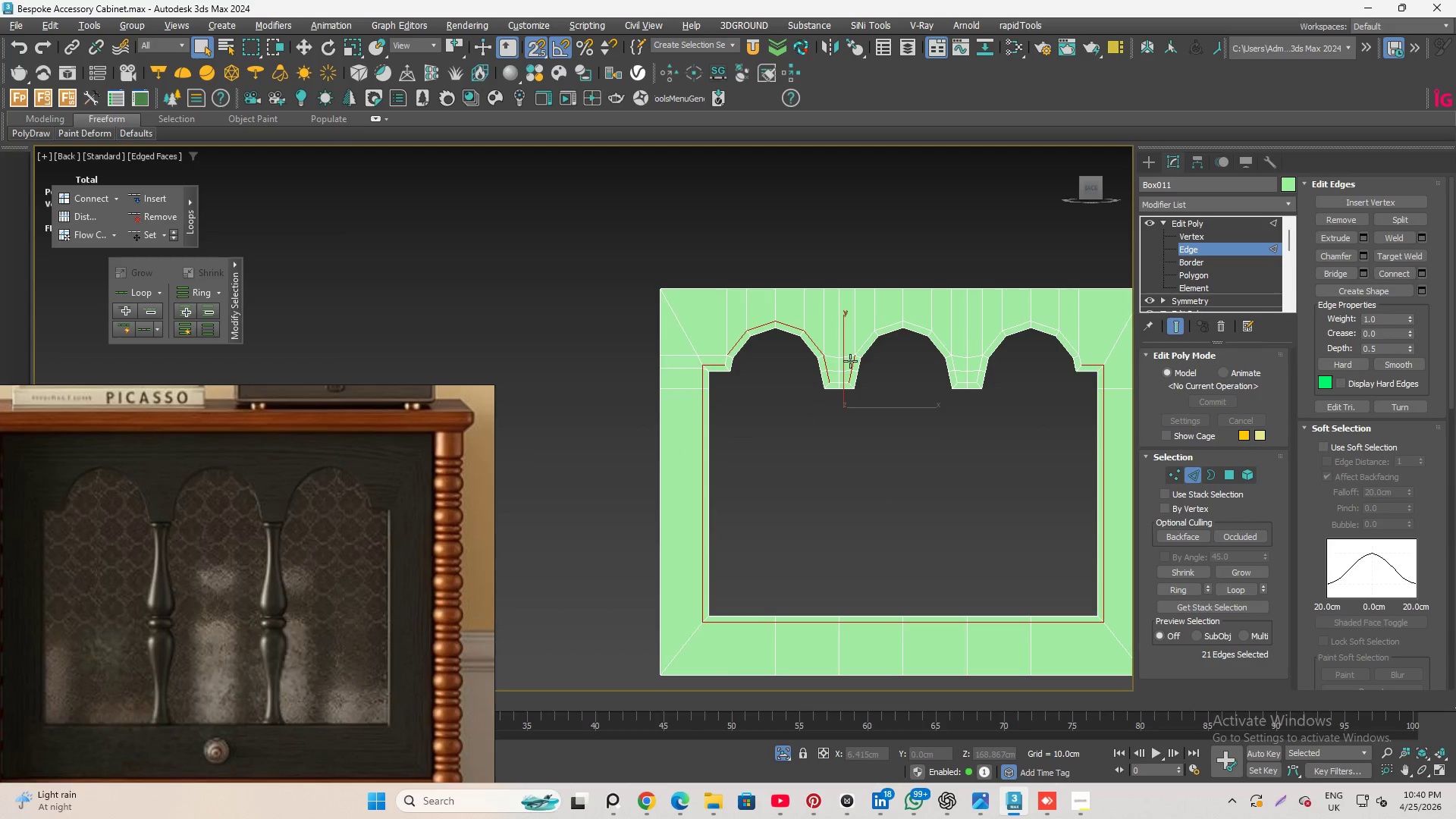 
hold_key(key=ControlLeft, duration=3.3)
 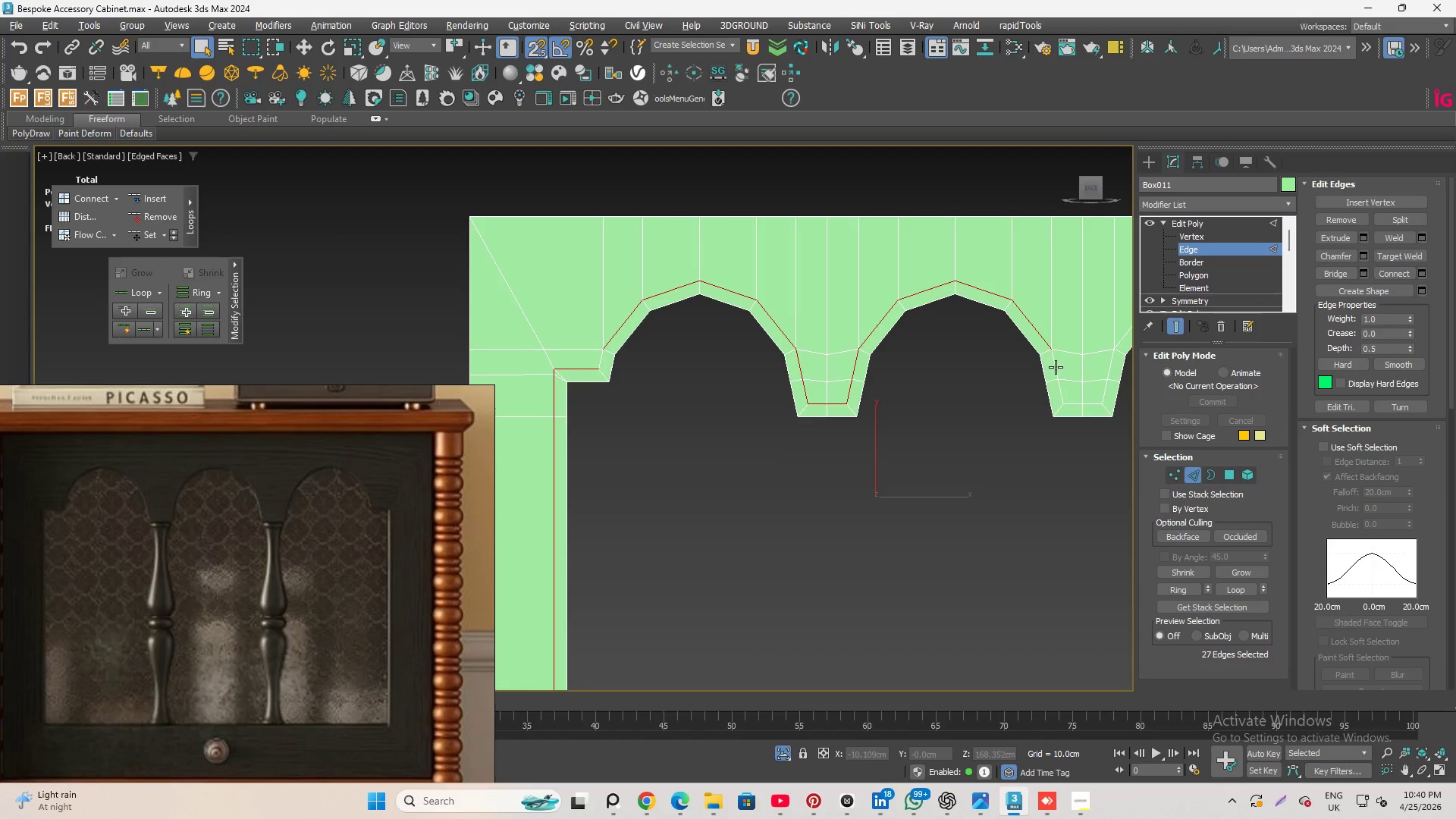 
scroll: coordinate [851, 361], scroll_direction: up, amount: 2.0
 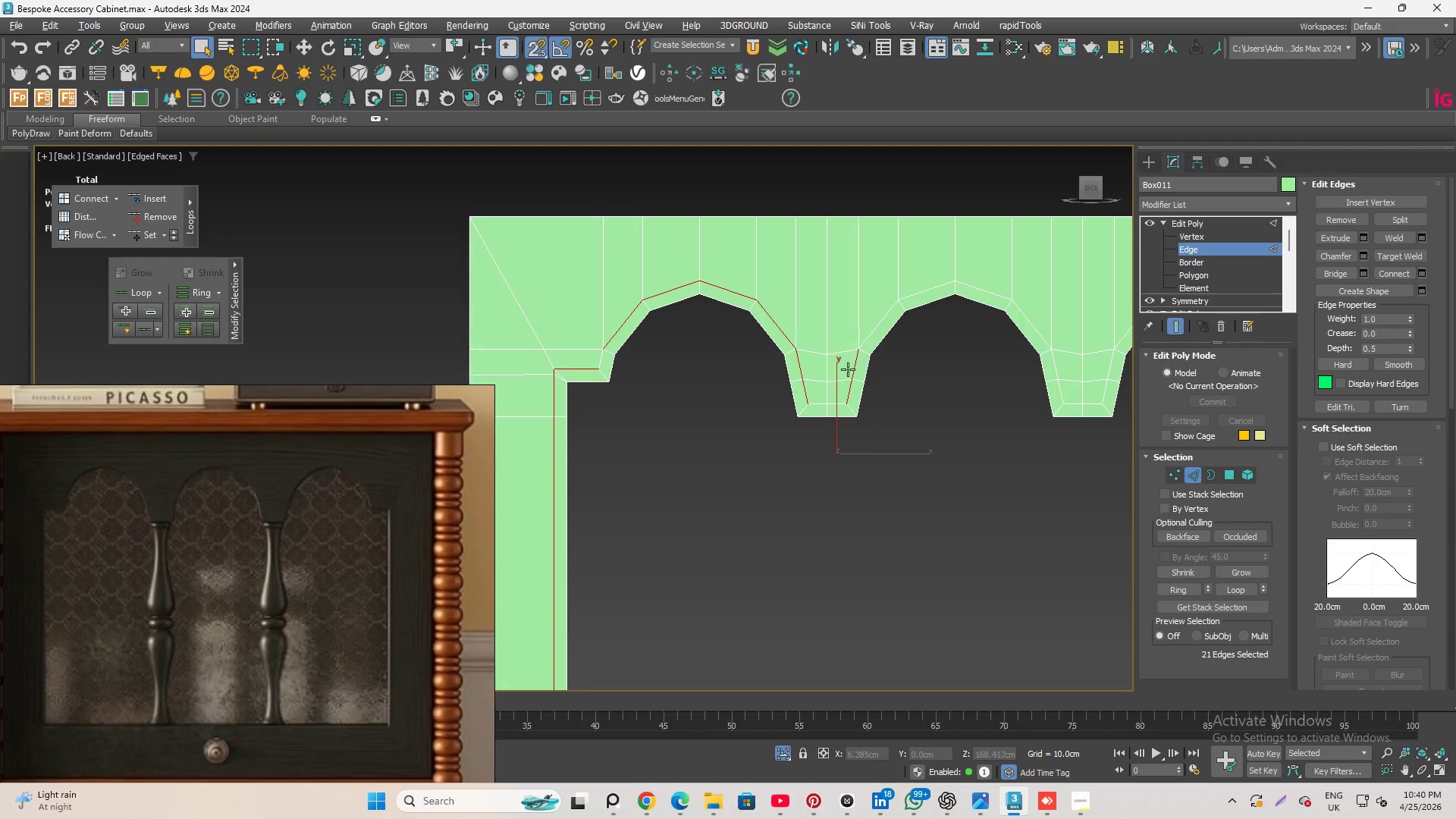 
left_click([820, 402])
 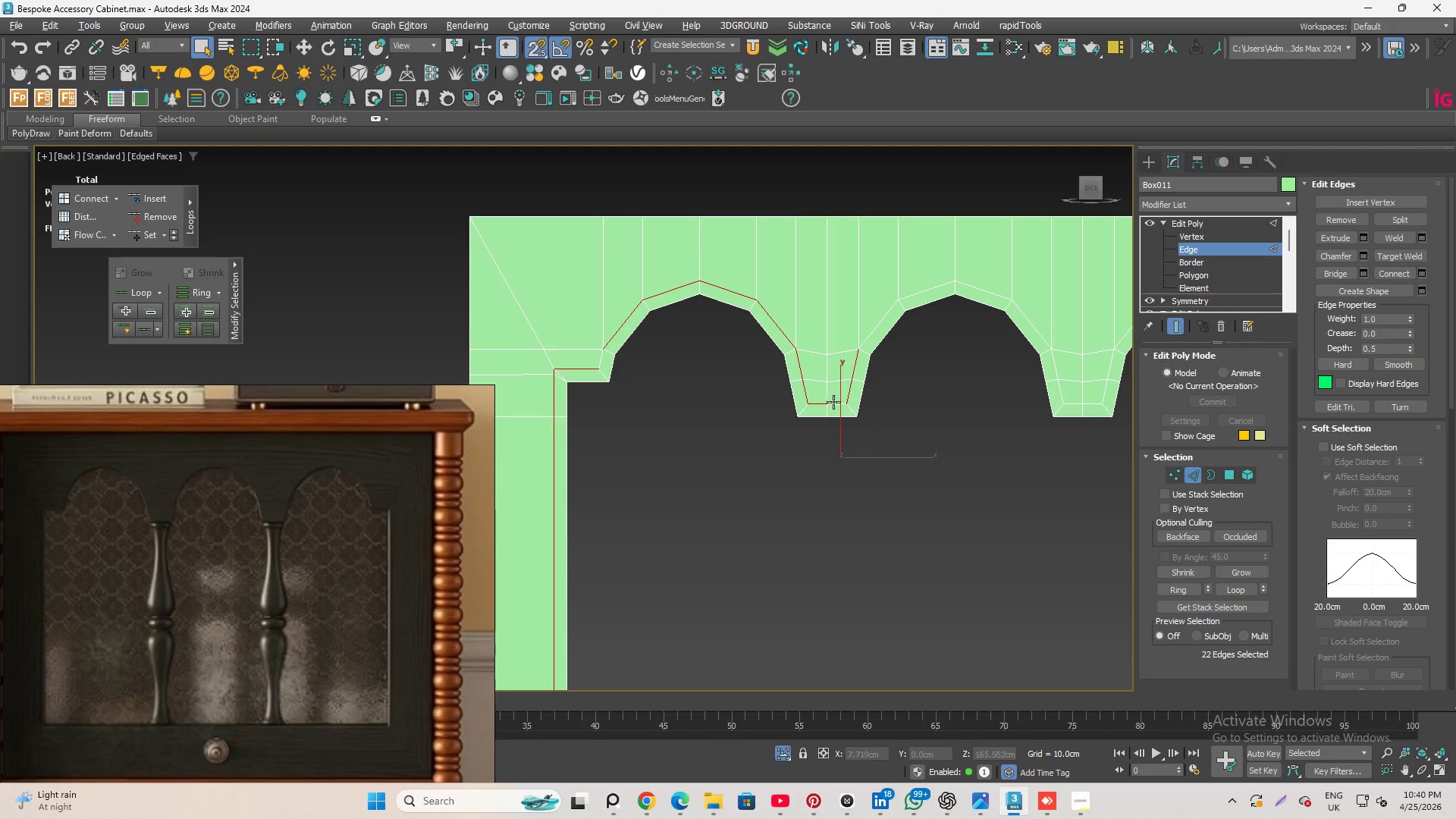 
double_click([833, 402])
 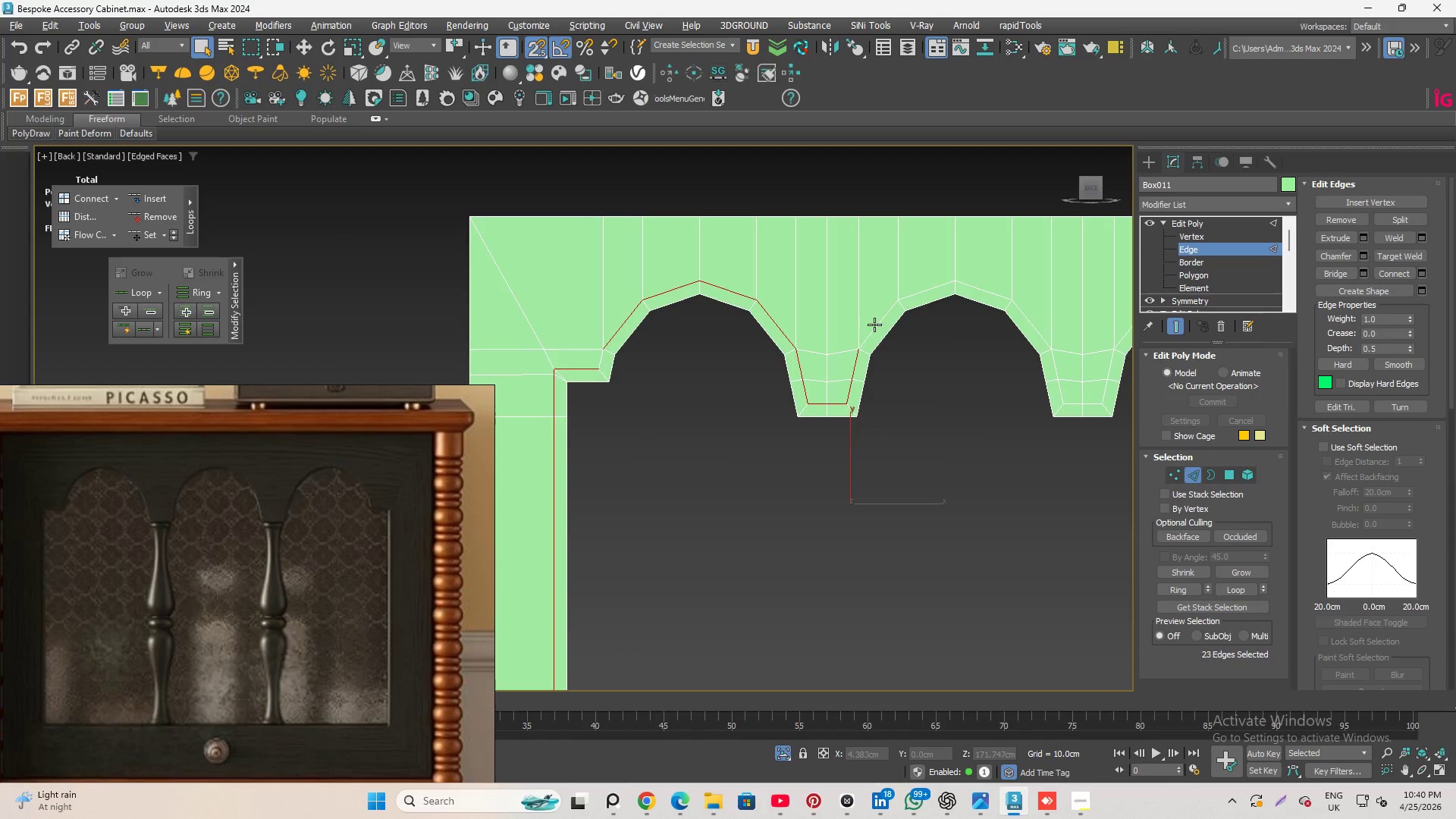 
double_click([874, 325])
 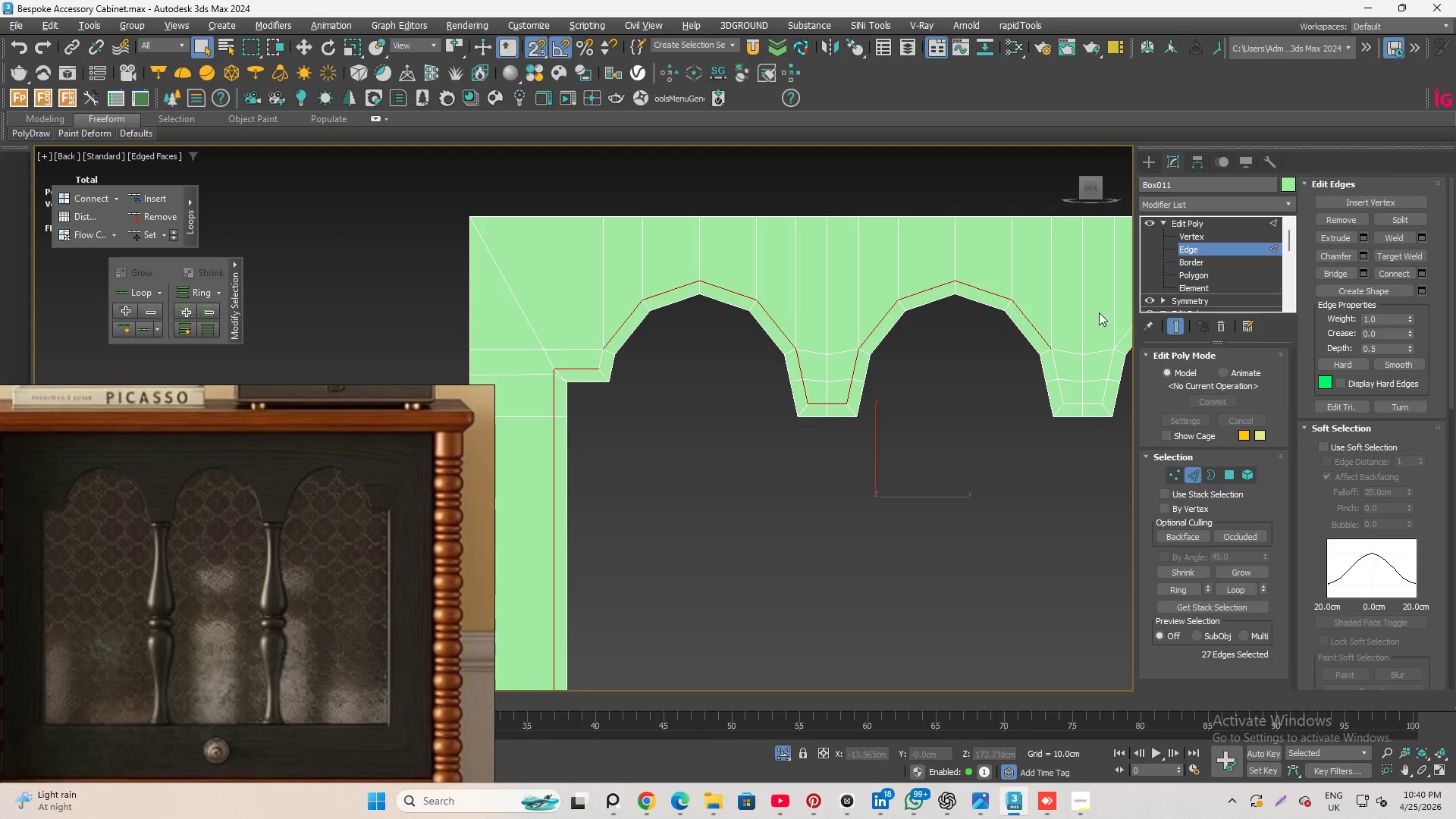 
hold_key(key=ControlLeft, duration=3.23)
double_click([1057, 365])
 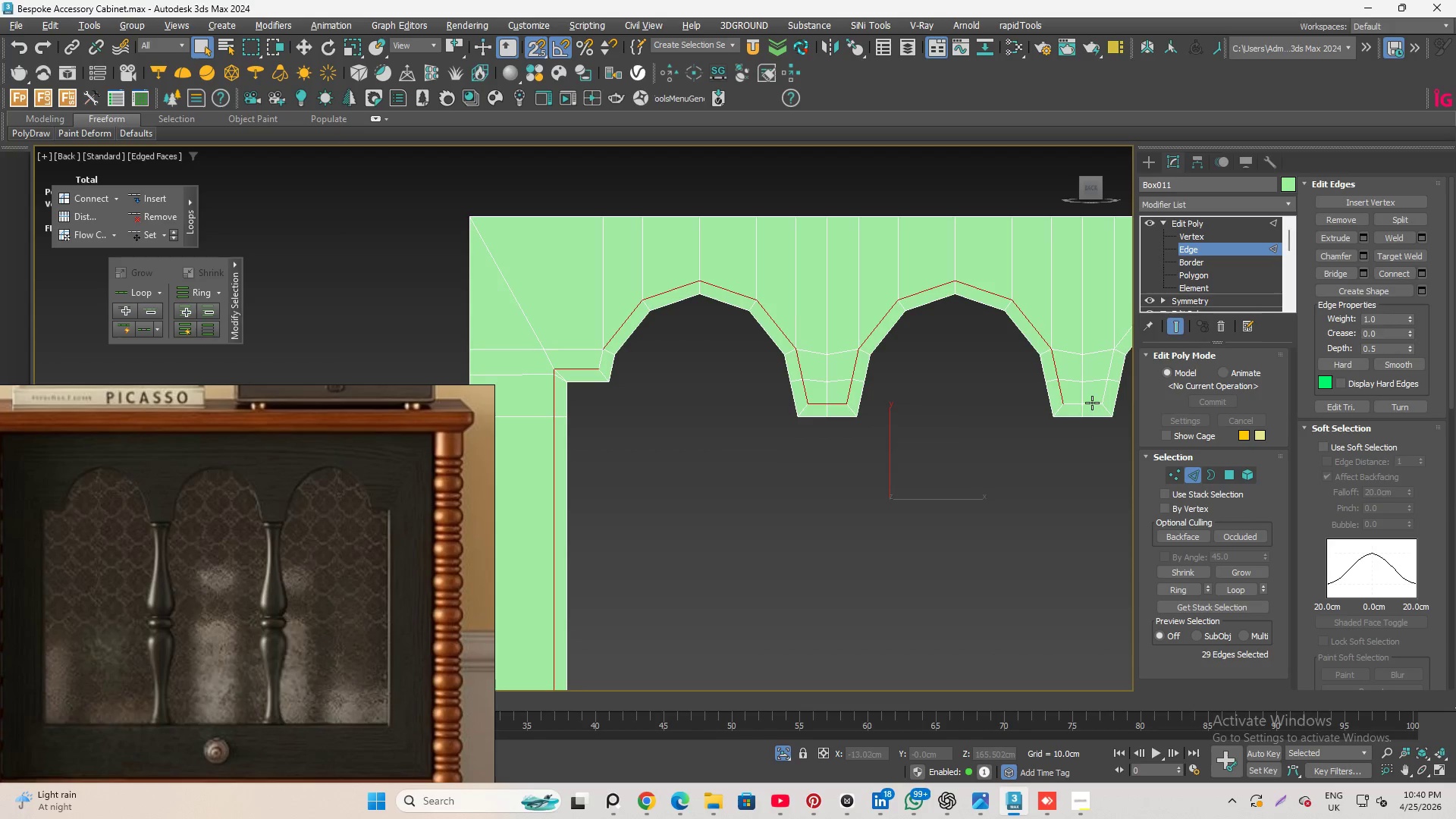 
double_click([1091, 403])
 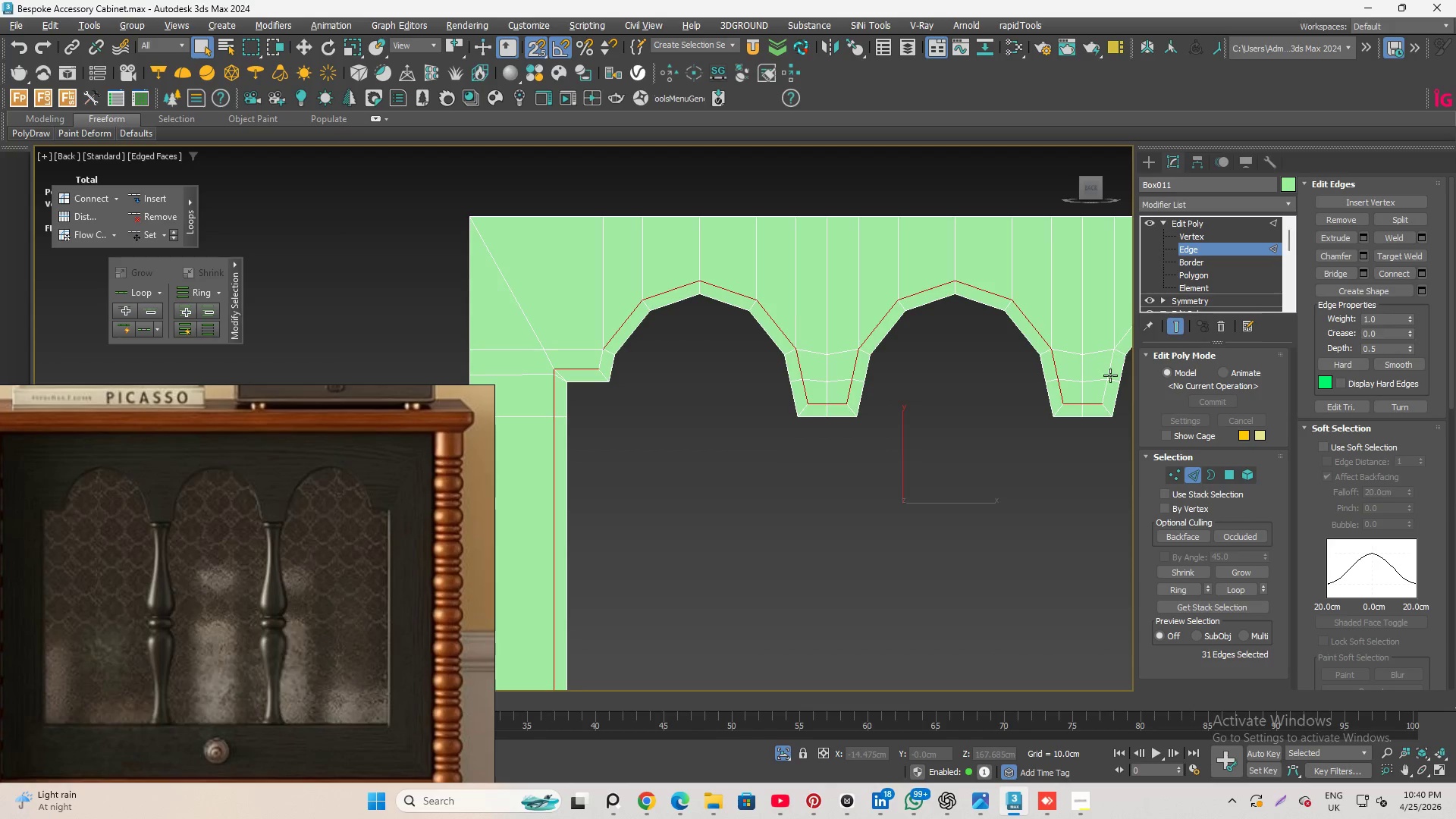 
double_click([1109, 375])
 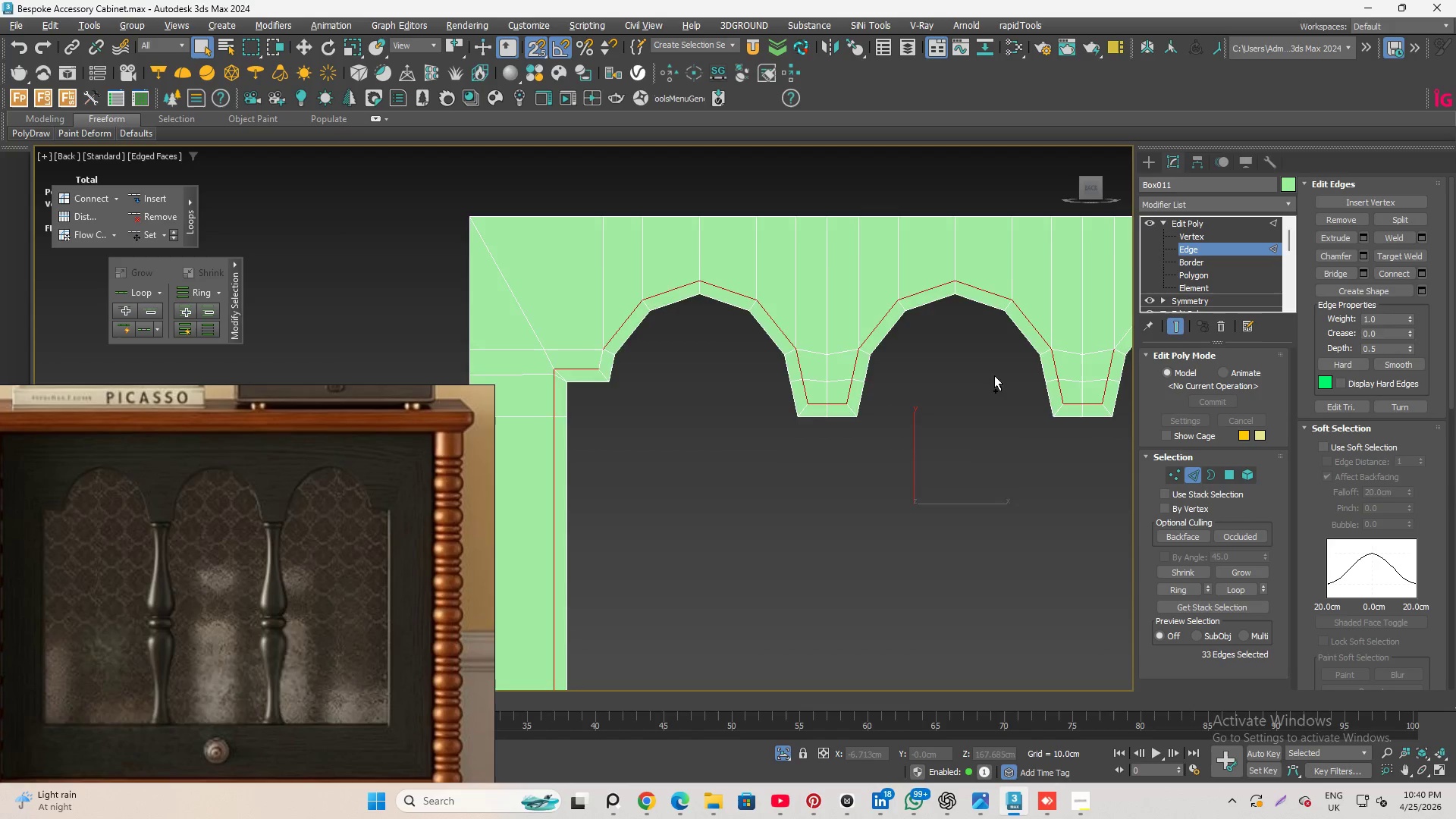 
hold_key(key=ControlLeft, duration=0.78)
left_click([1019, 356])
 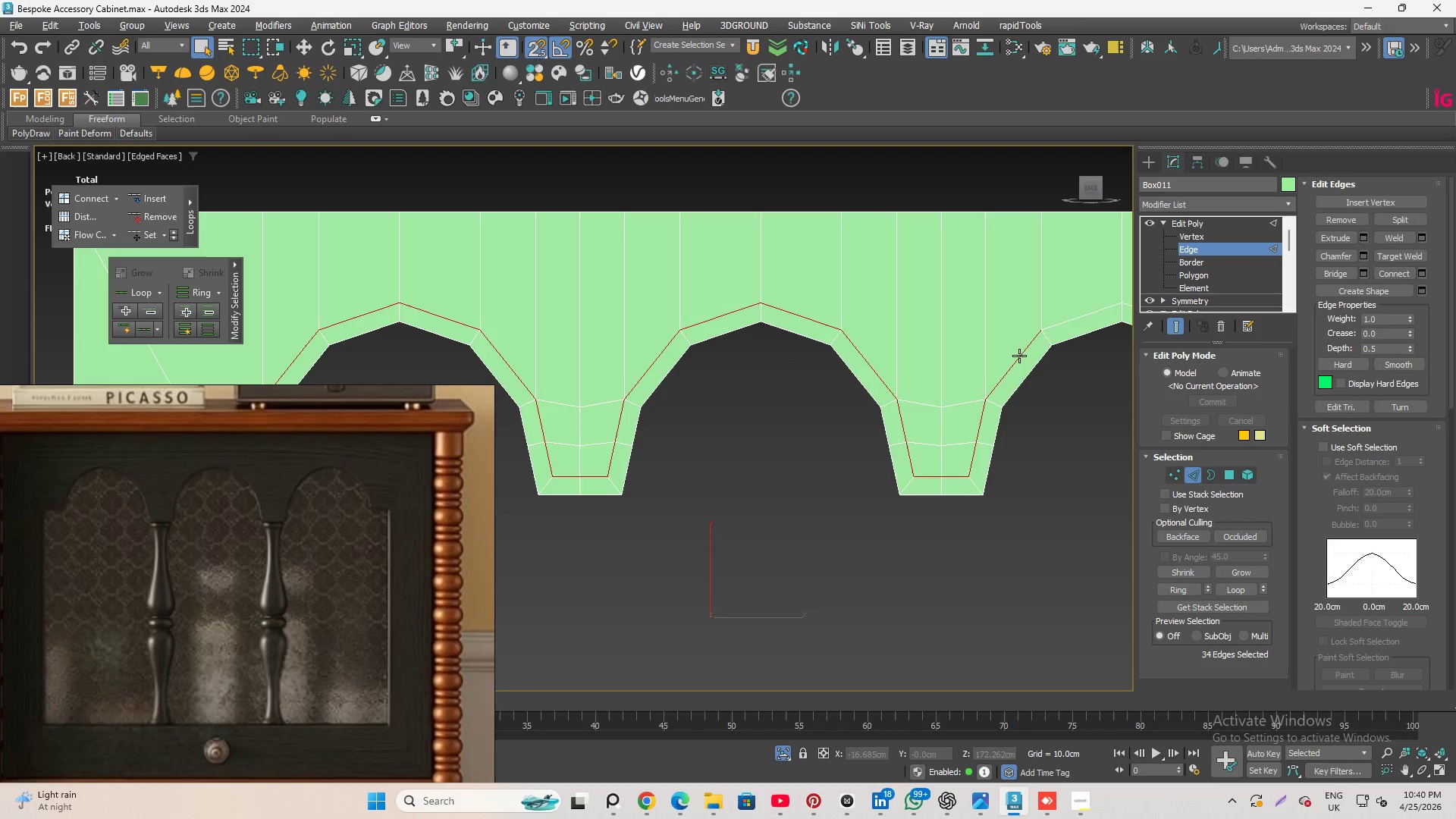 
scroll: coordinate [1043, 350], scroll_direction: up, amount: 1.0
 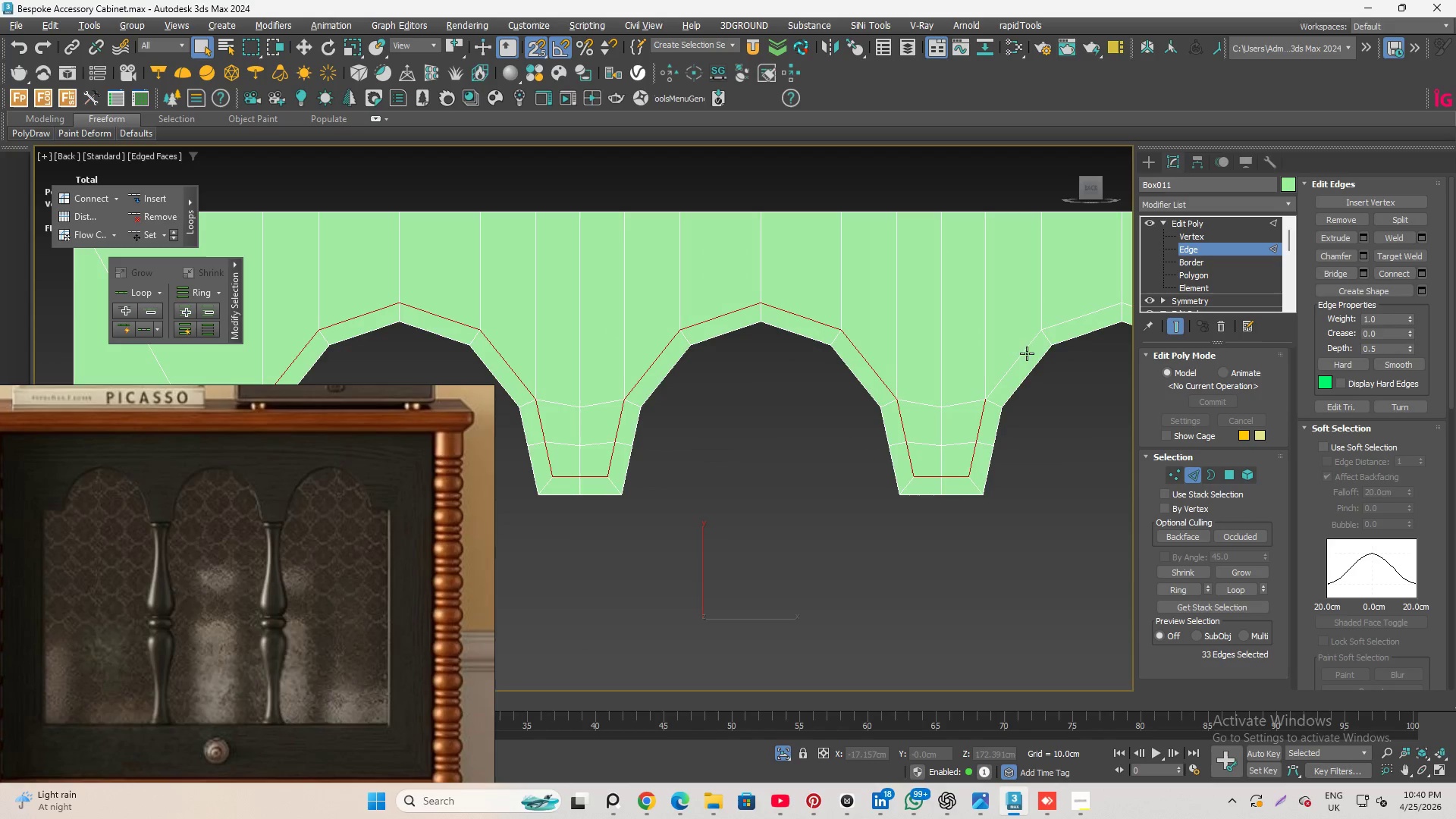 
double_click([1019, 356])
 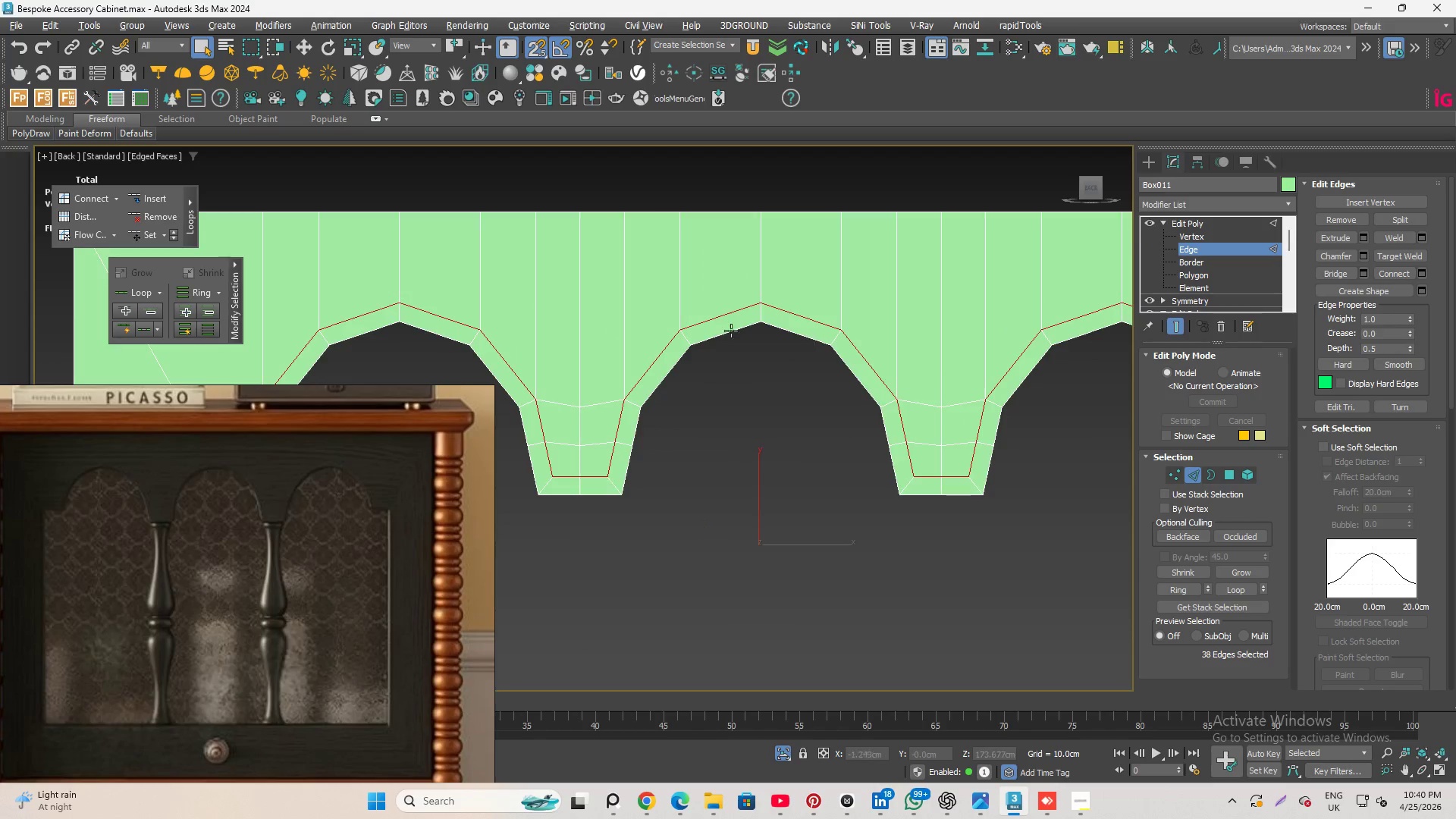 
scroll: coordinate [936, 359], scroll_direction: down, amount: 4.0
 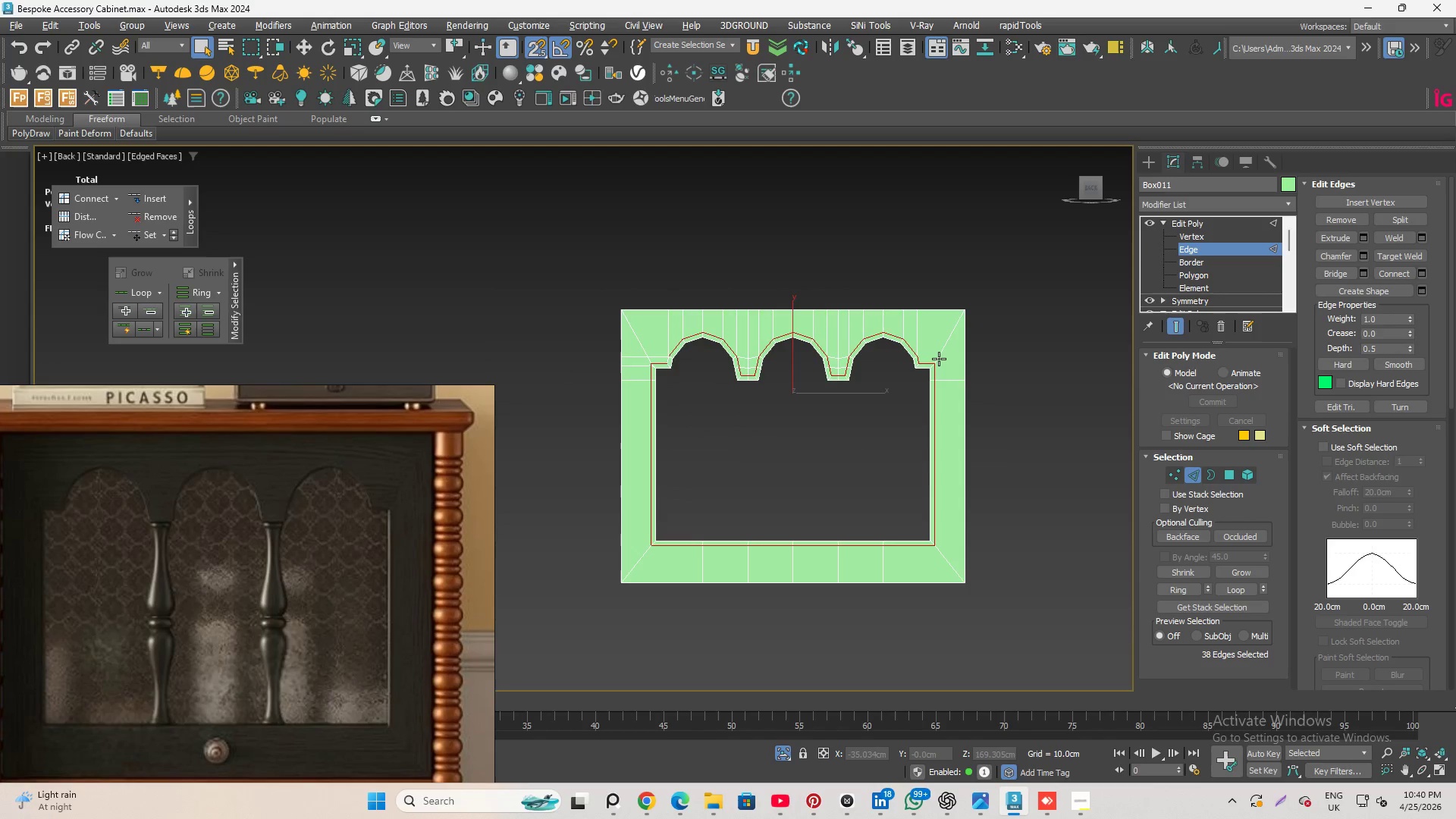 
key(Control+Backspace)
 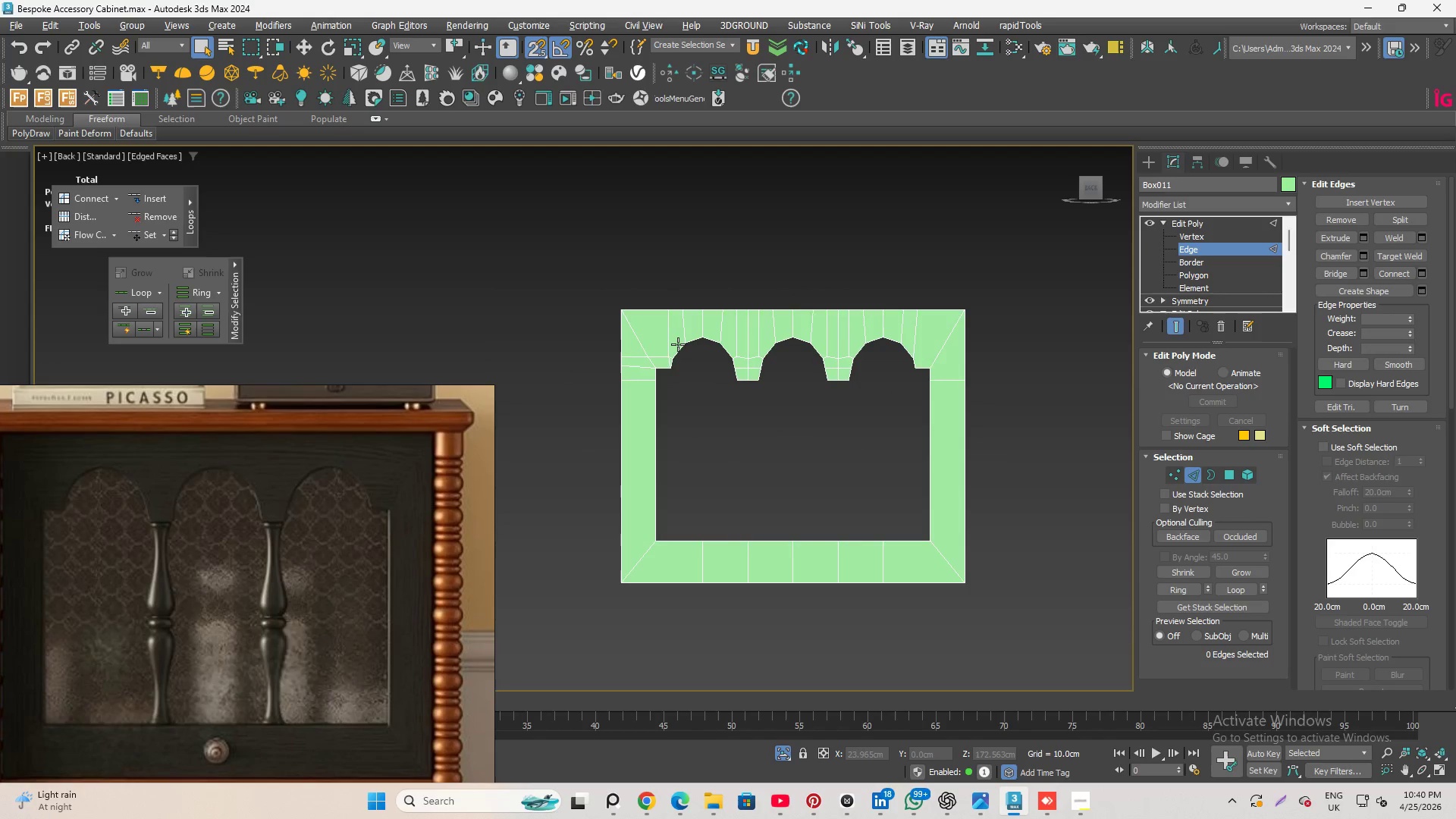 
scroll: coordinate [667, 341], scroll_direction: up, amount: 2.0
 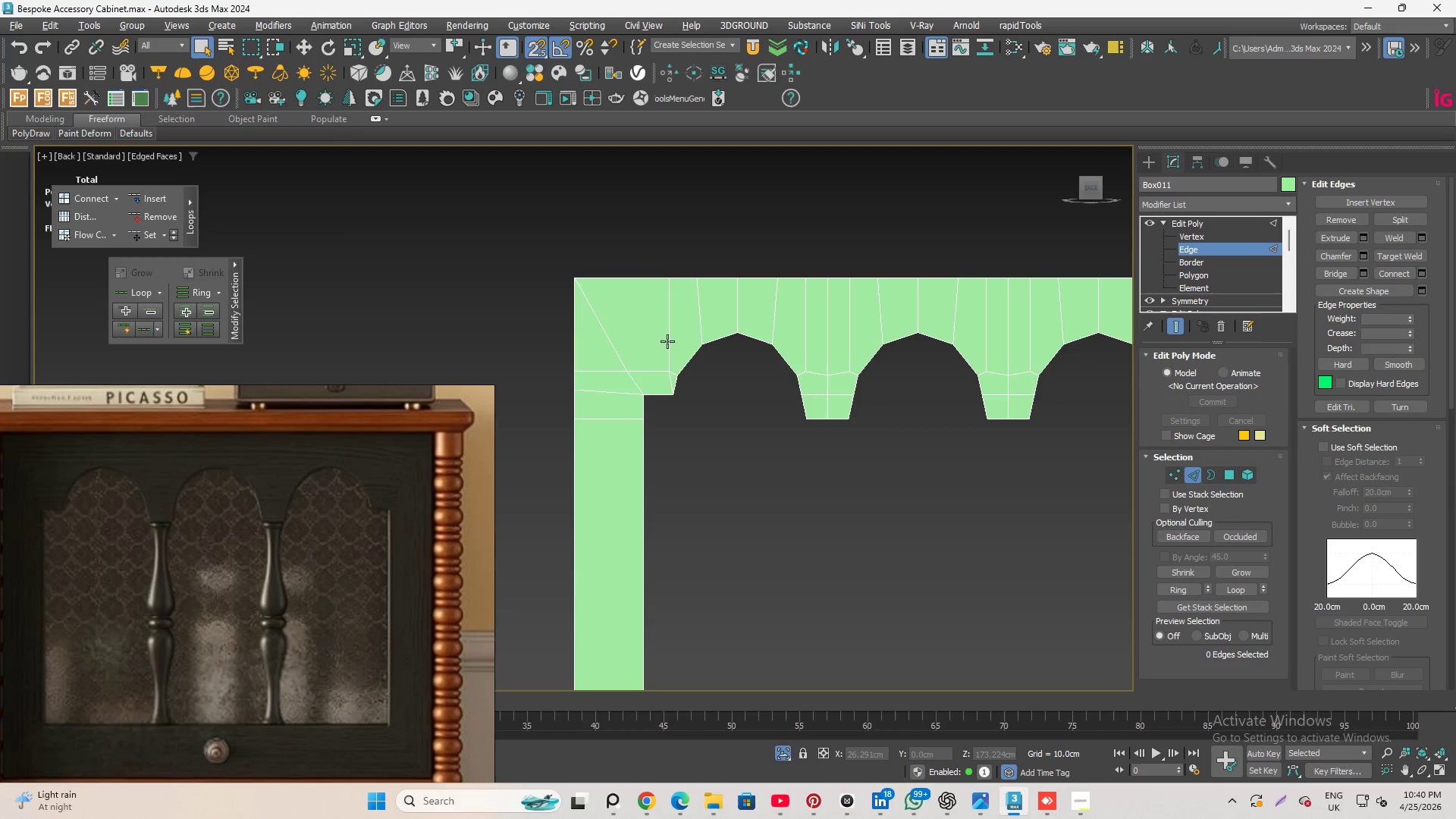 
scroll: coordinate [651, 344], scroll_direction: down, amount: 1.0
 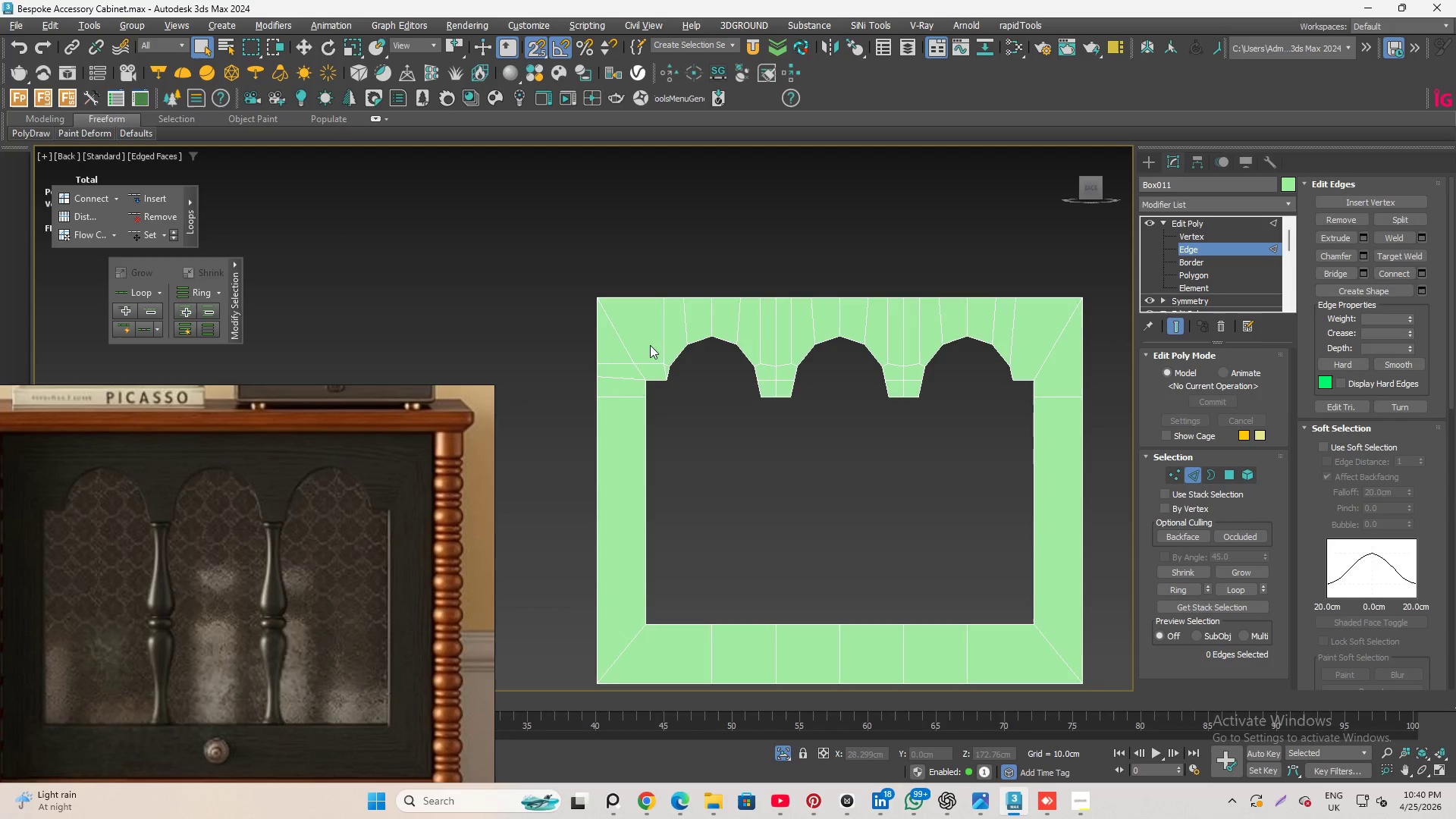 
scroll: coordinate [650, 353], scroll_direction: up, amount: 3.0
 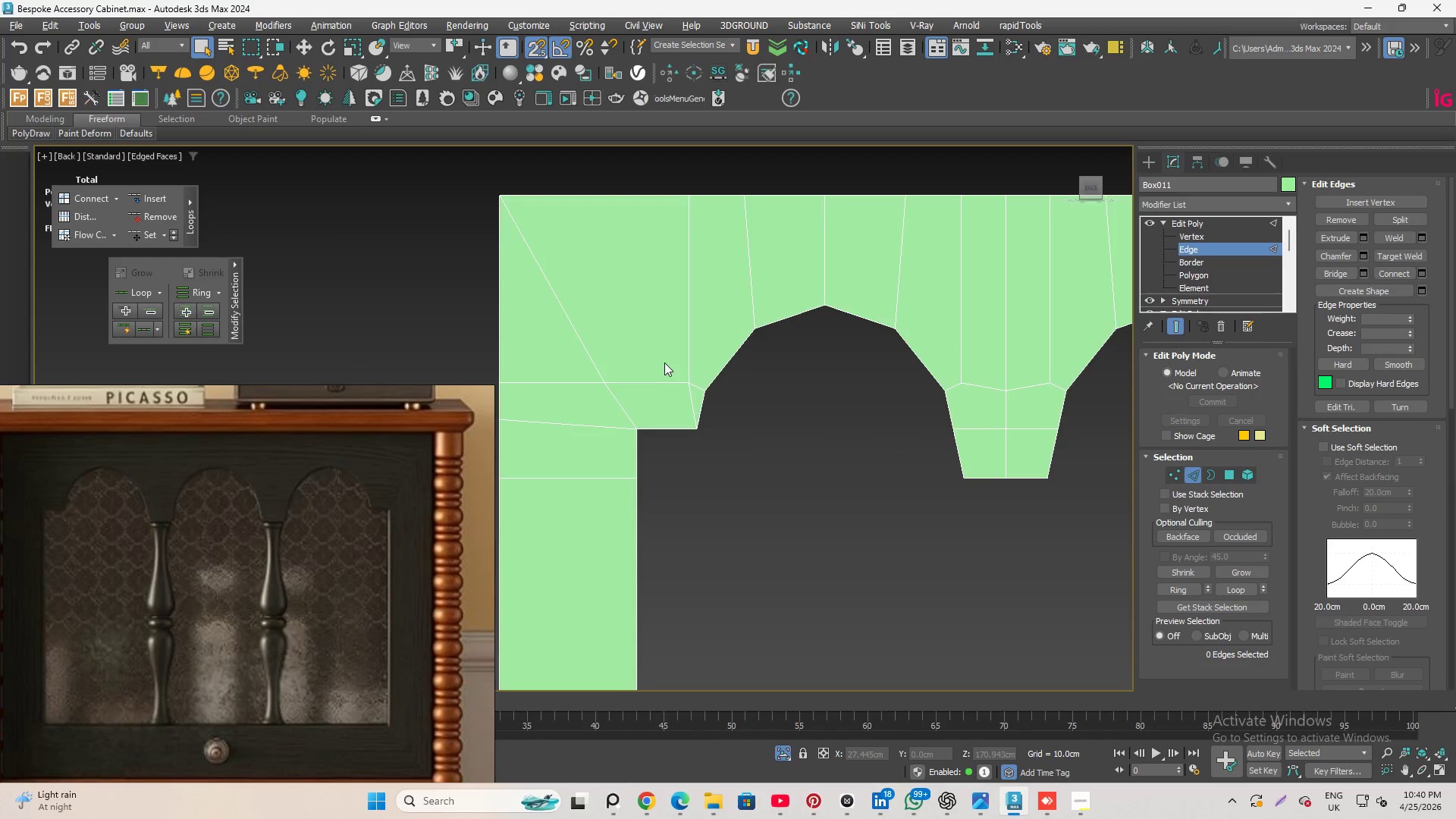 
scroll: coordinate [661, 361], scroll_direction: down, amount: 4.0
 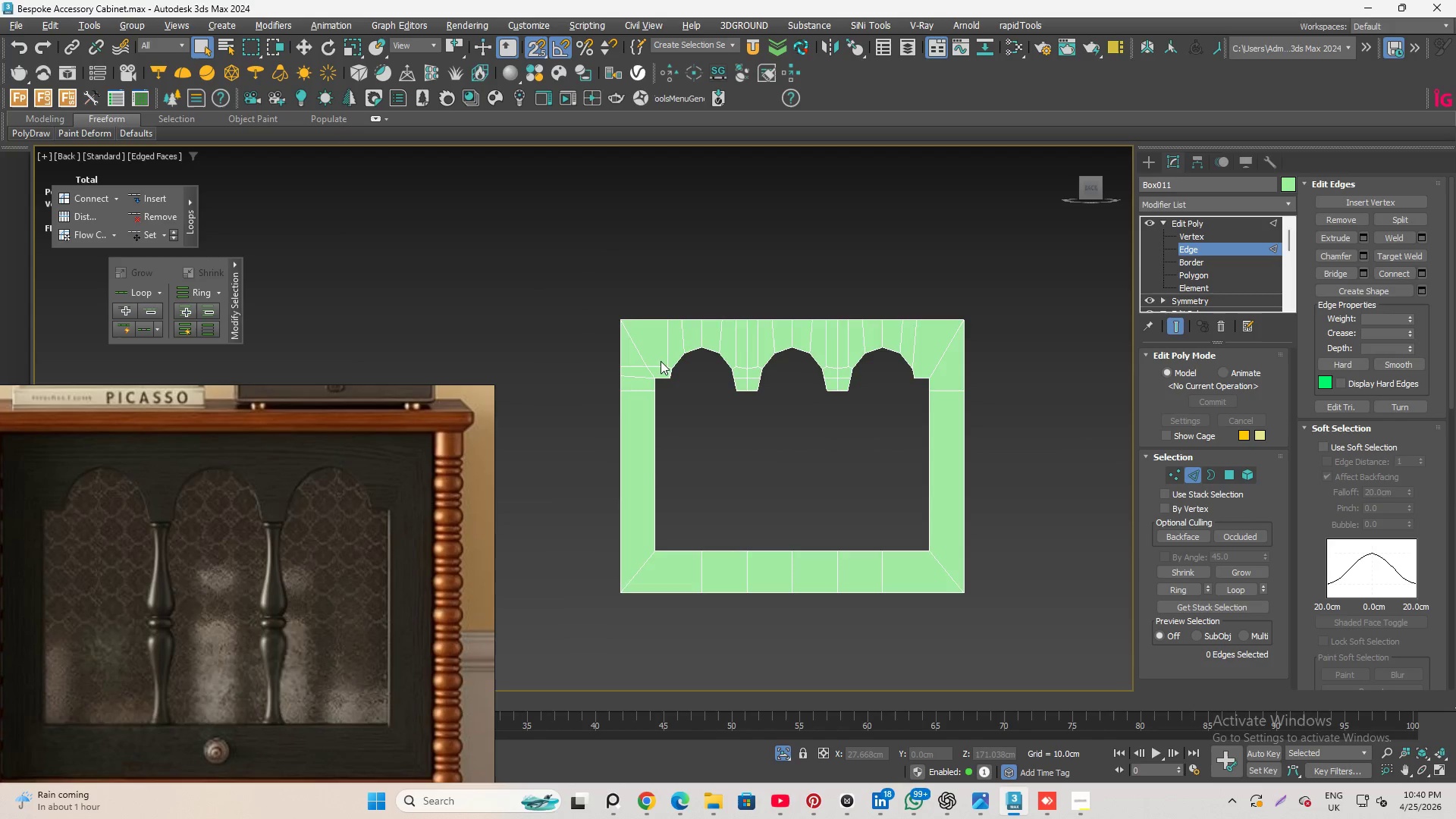 
scroll: coordinate [661, 361], scroll_direction: up, amount: 1.0
 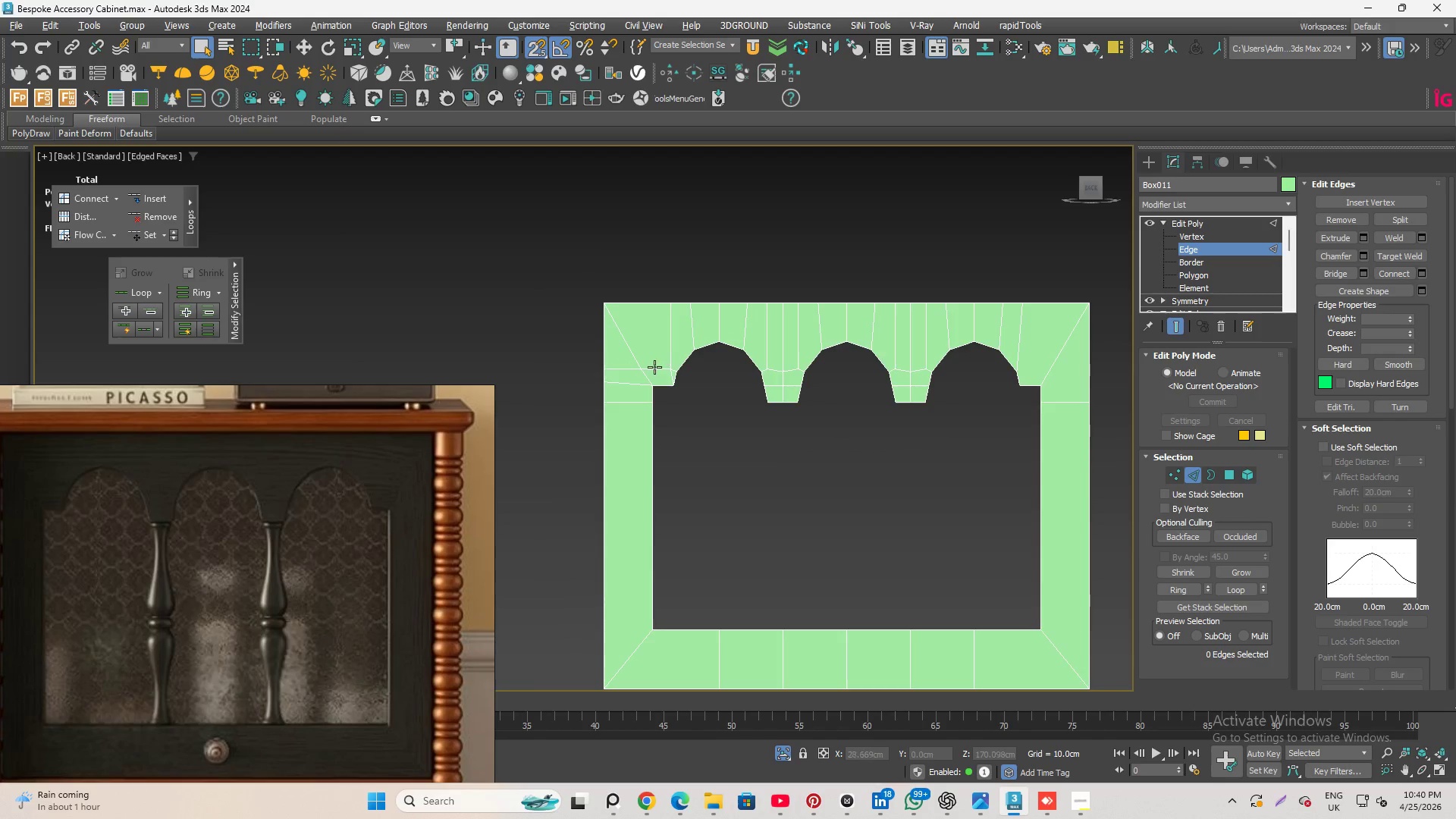 
double_click([654, 367])
 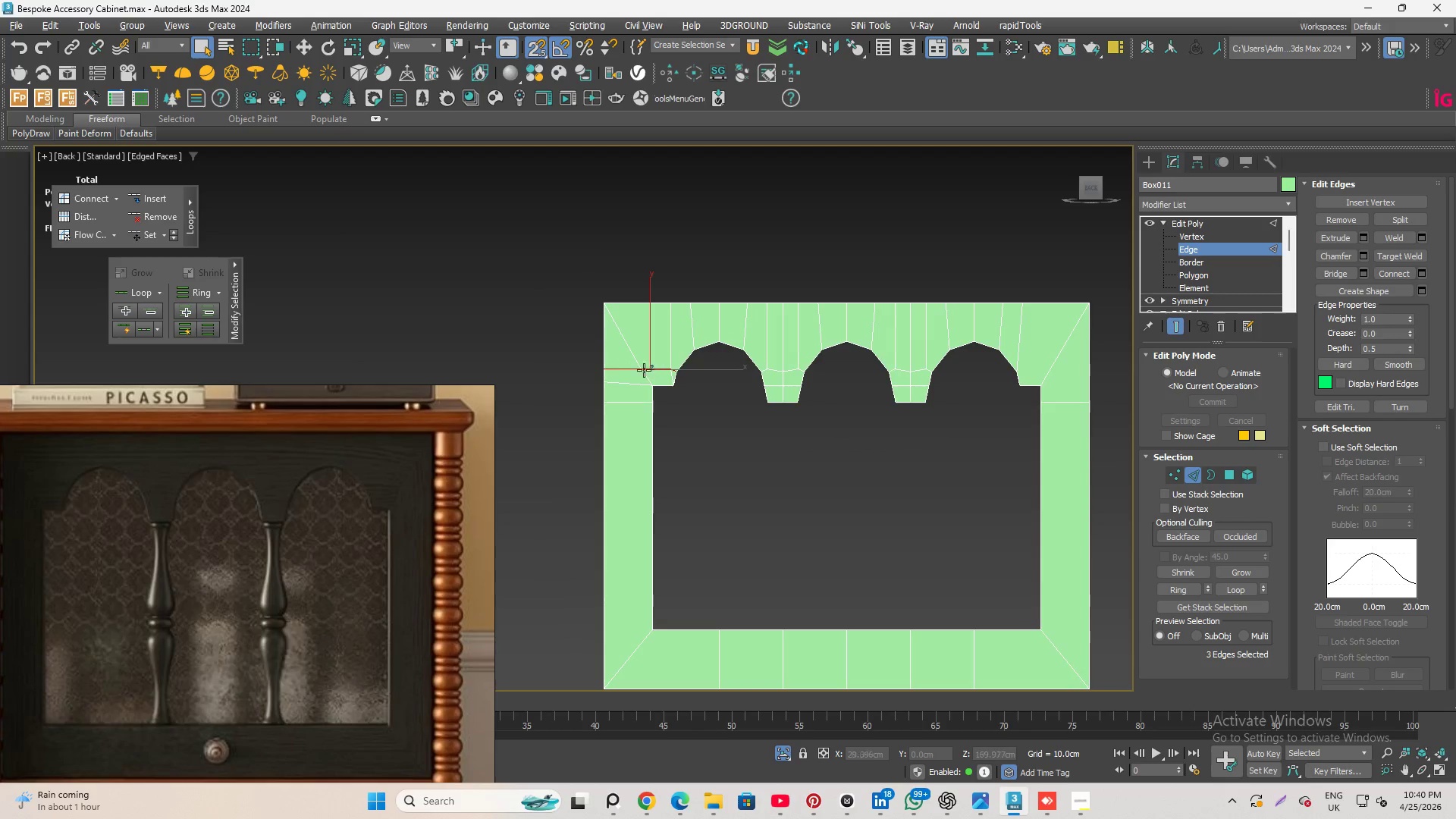 
key(Control+Backspace)
 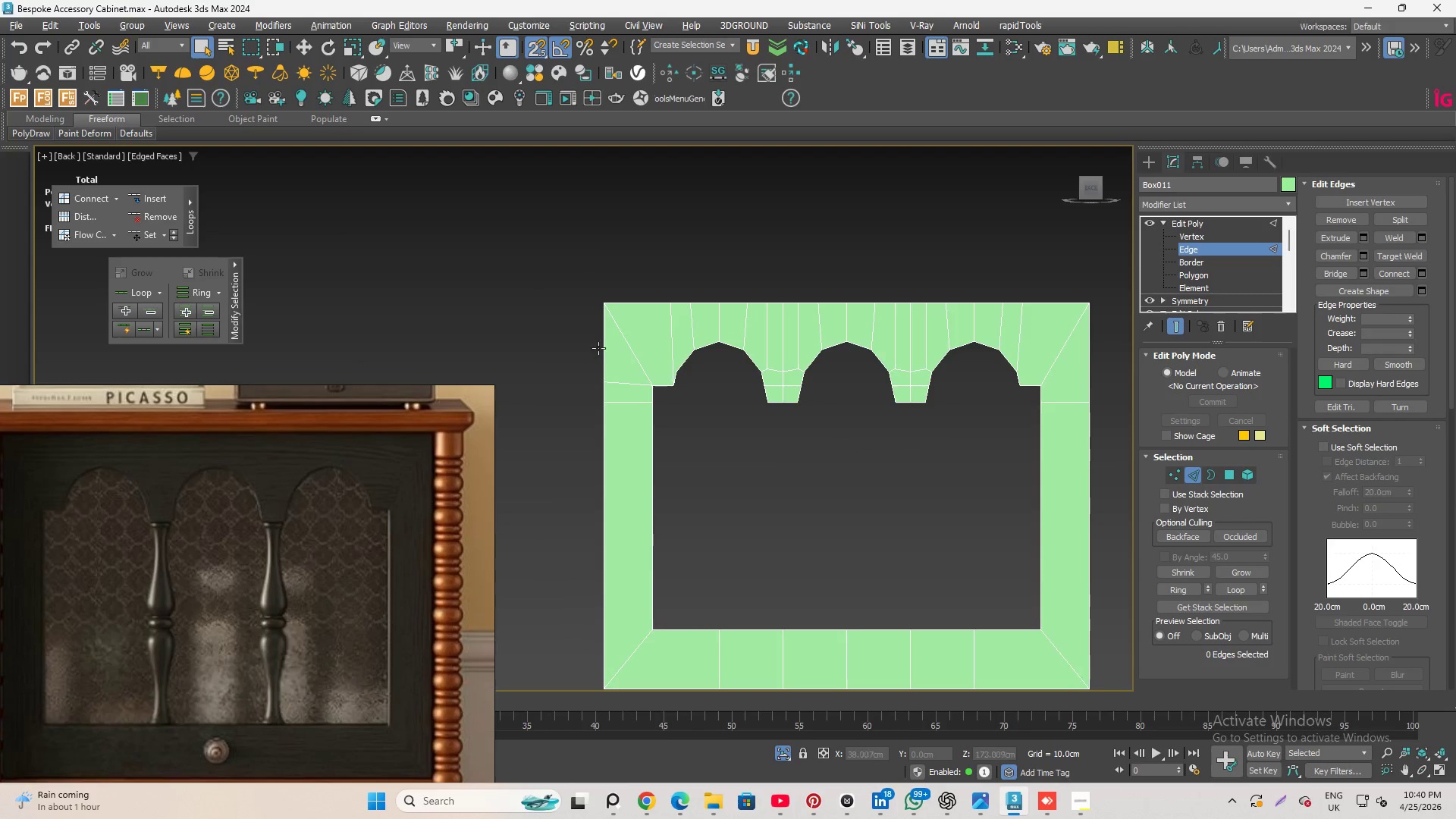 
hold_key(key=AltLeft, duration=4.7)
 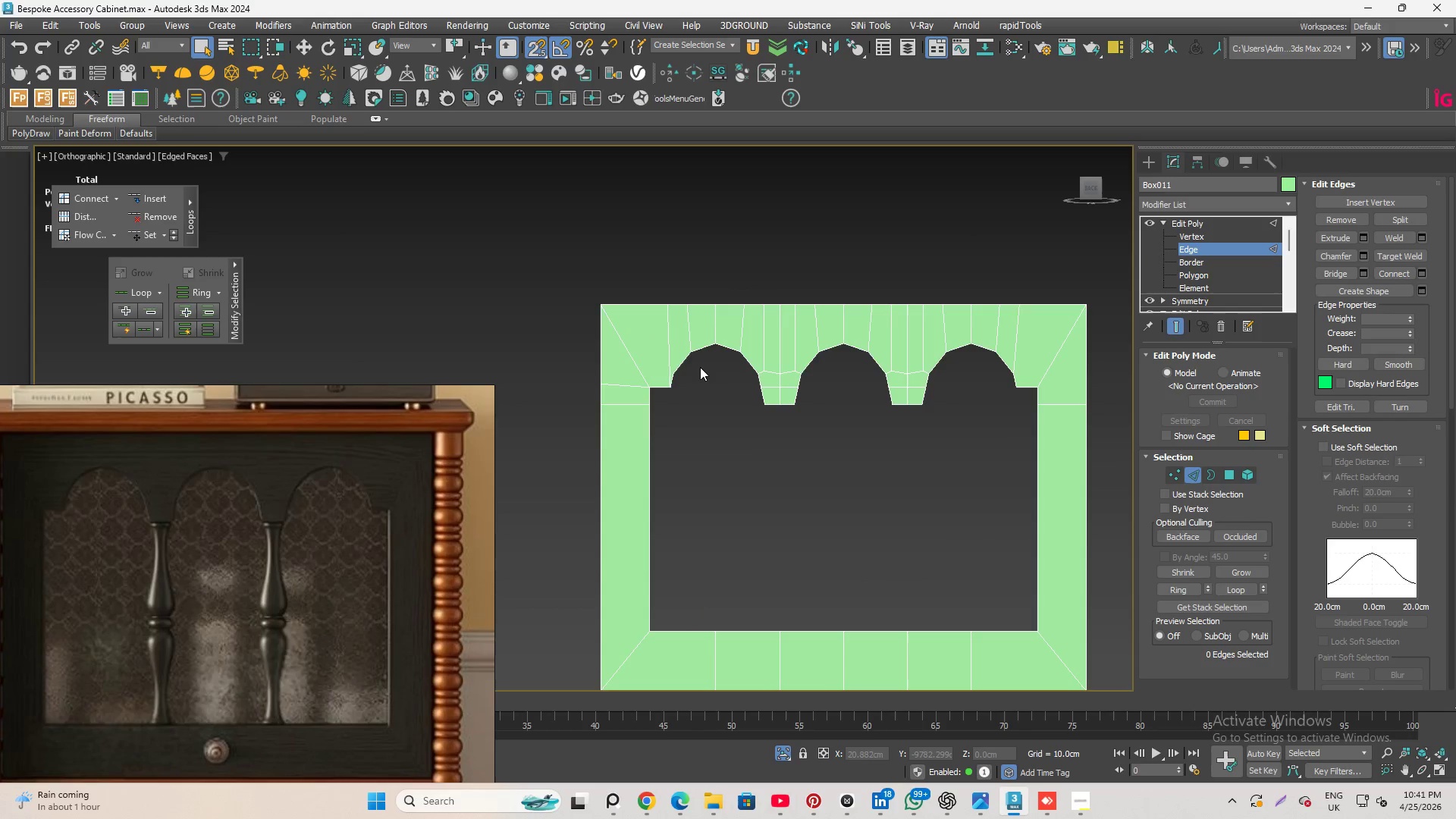 
key(Control+Z)
 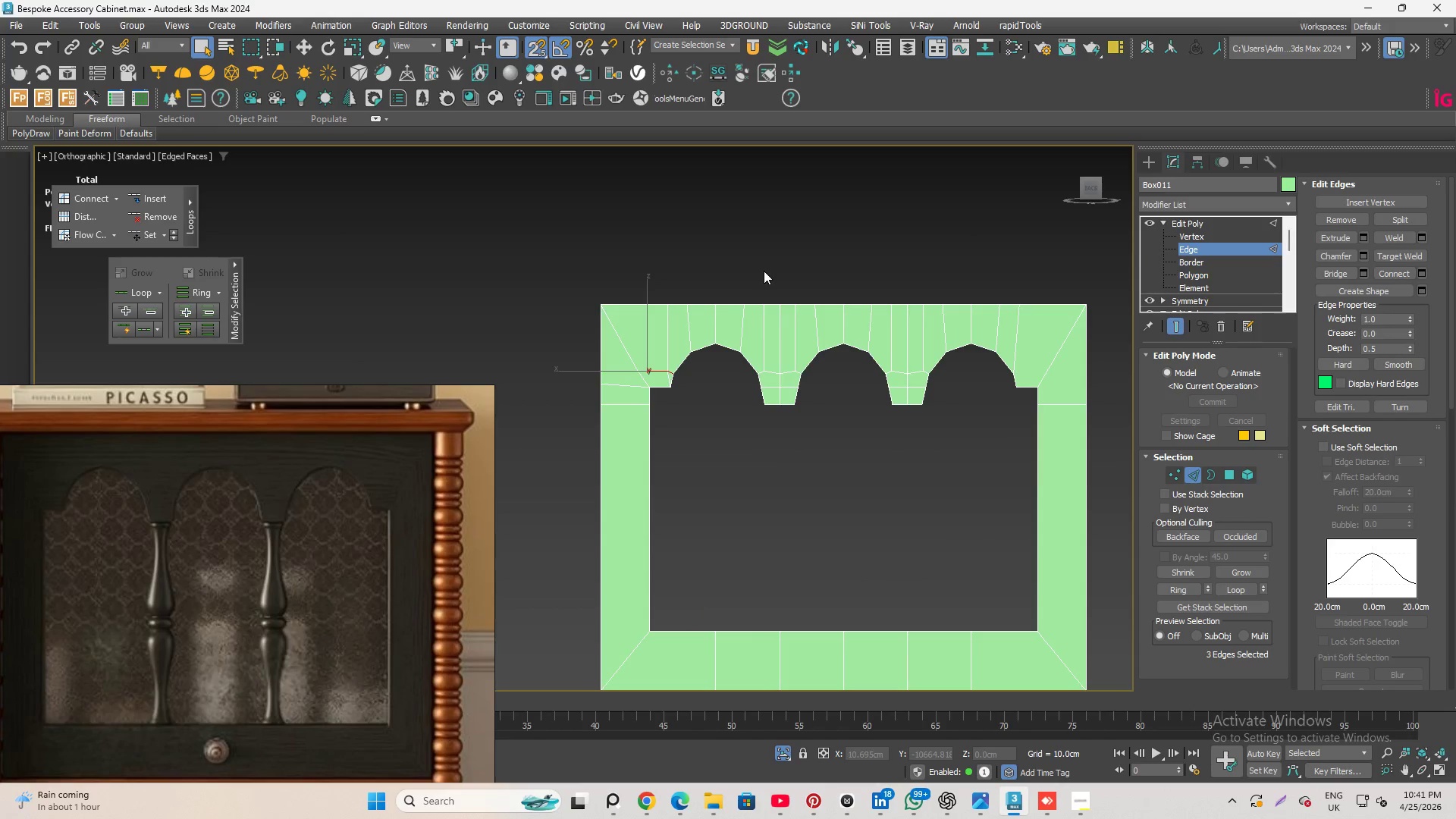 
scroll: coordinate [673, 362], scroll_direction: up, amount: 1.0
 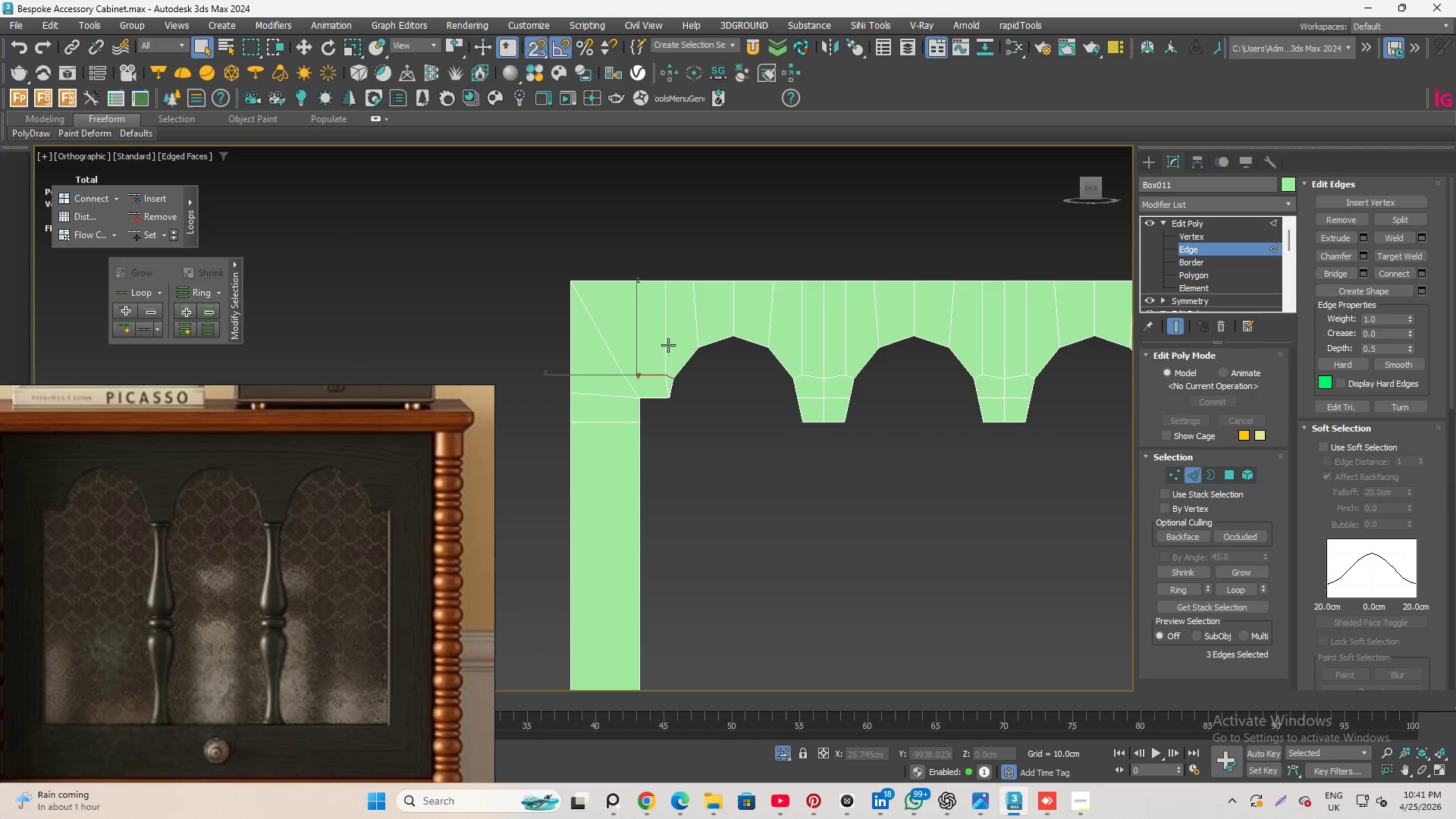 
wait(5.8)
 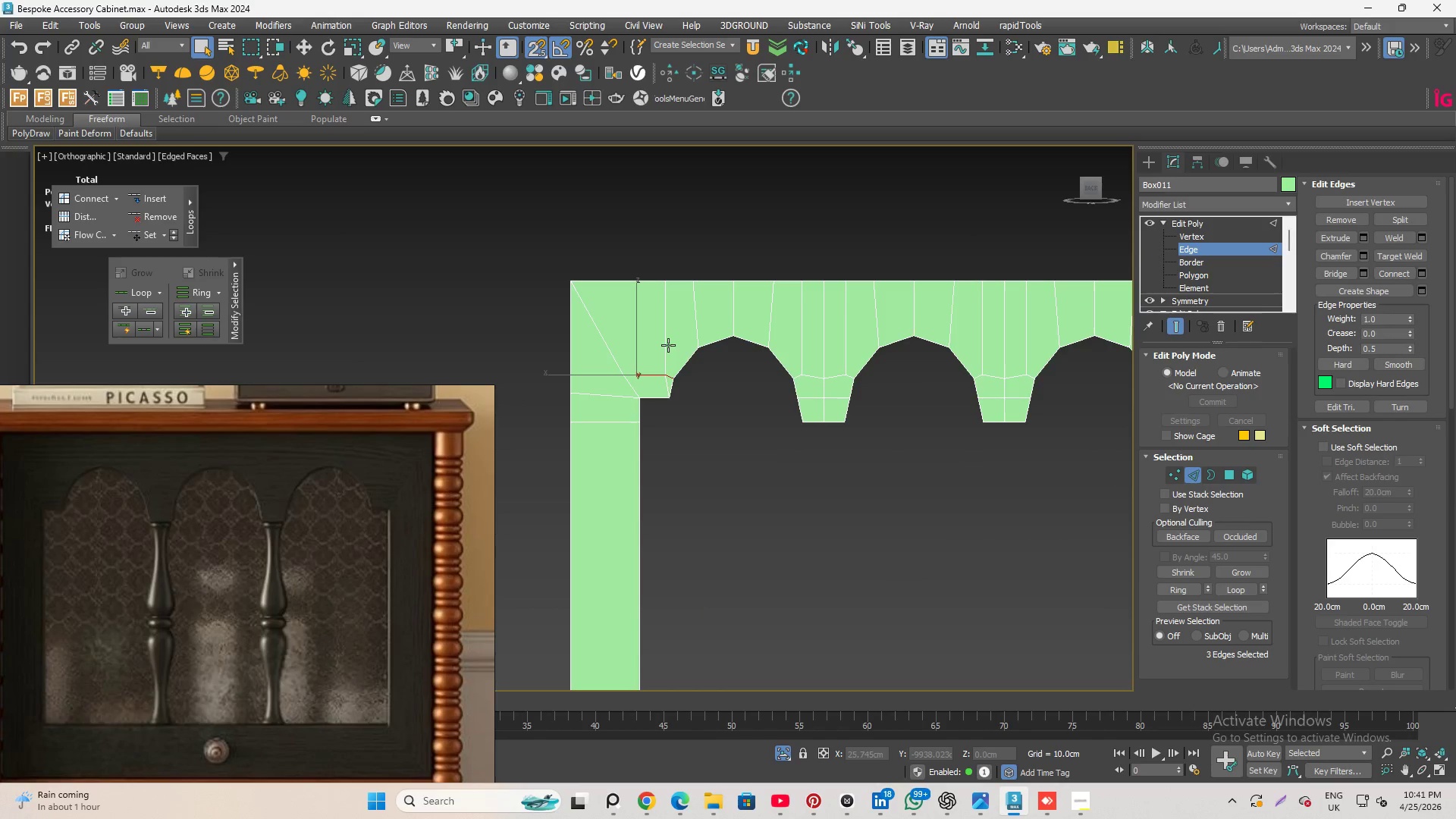 
hold_key(key=AltLeft, duration=0.45)
scroll: coordinate [632, 354], scroll_direction: down, amount: 3.0
 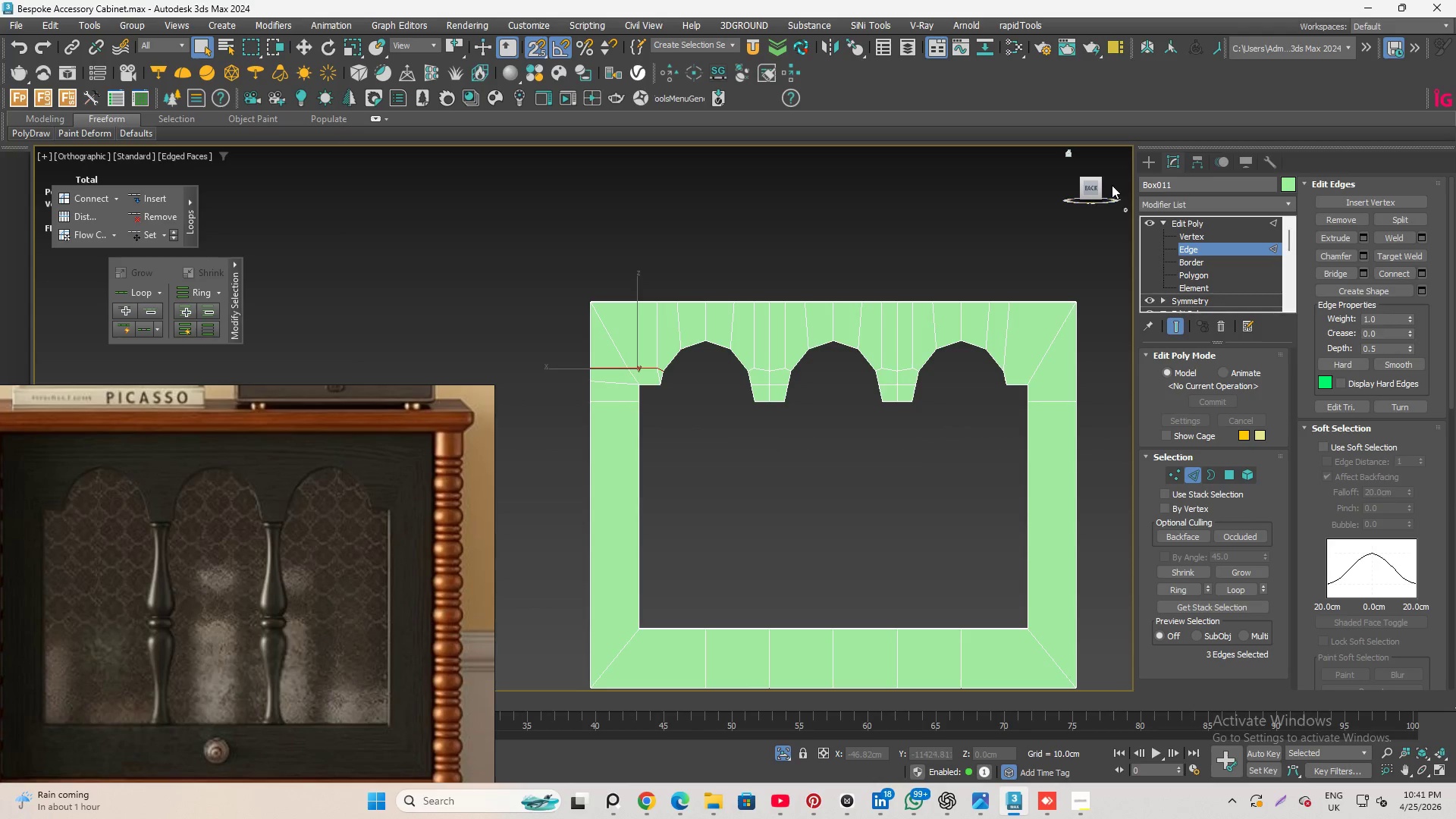 
left_click([1090, 185])
 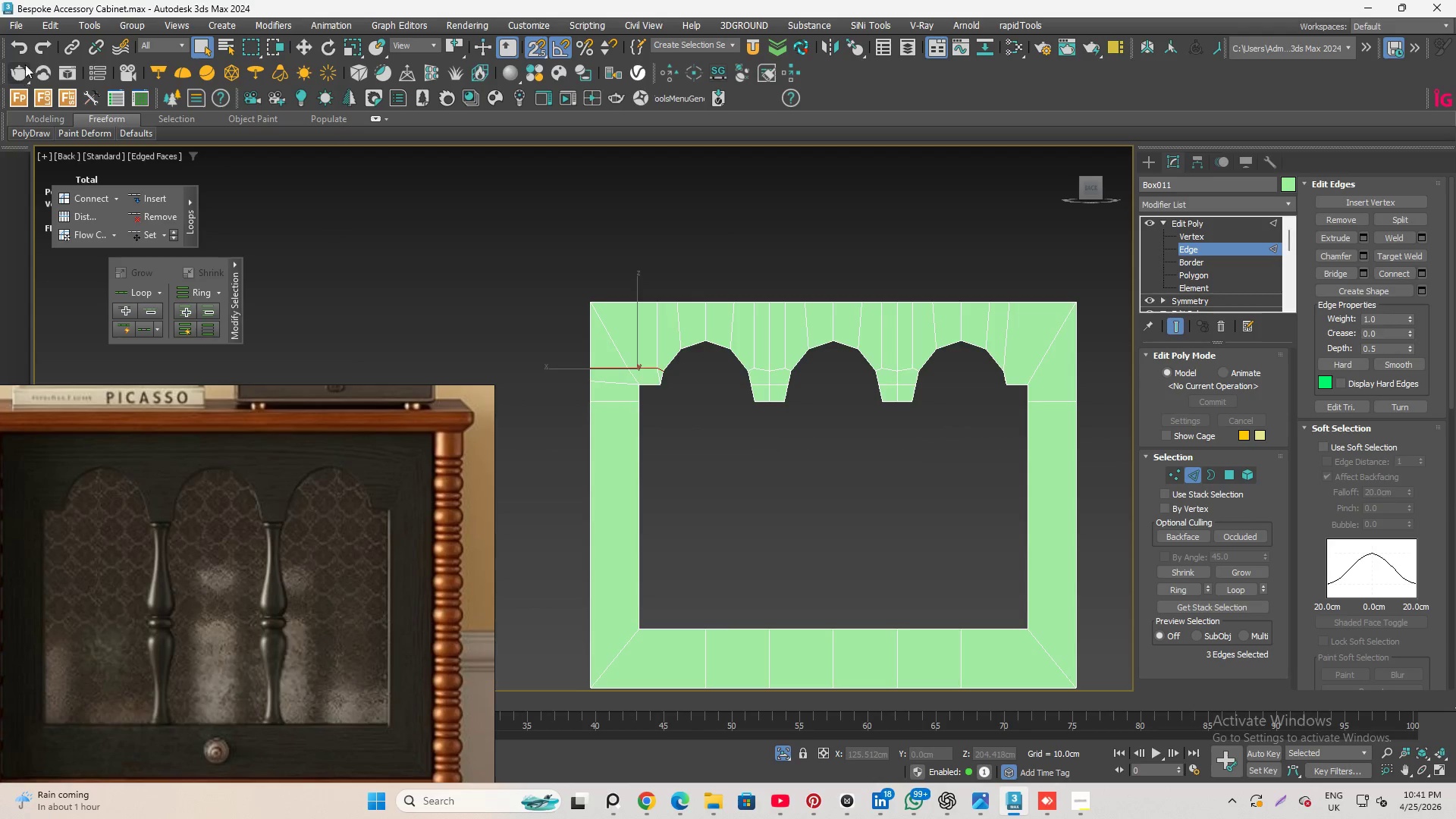 
double_click([18, 42])
 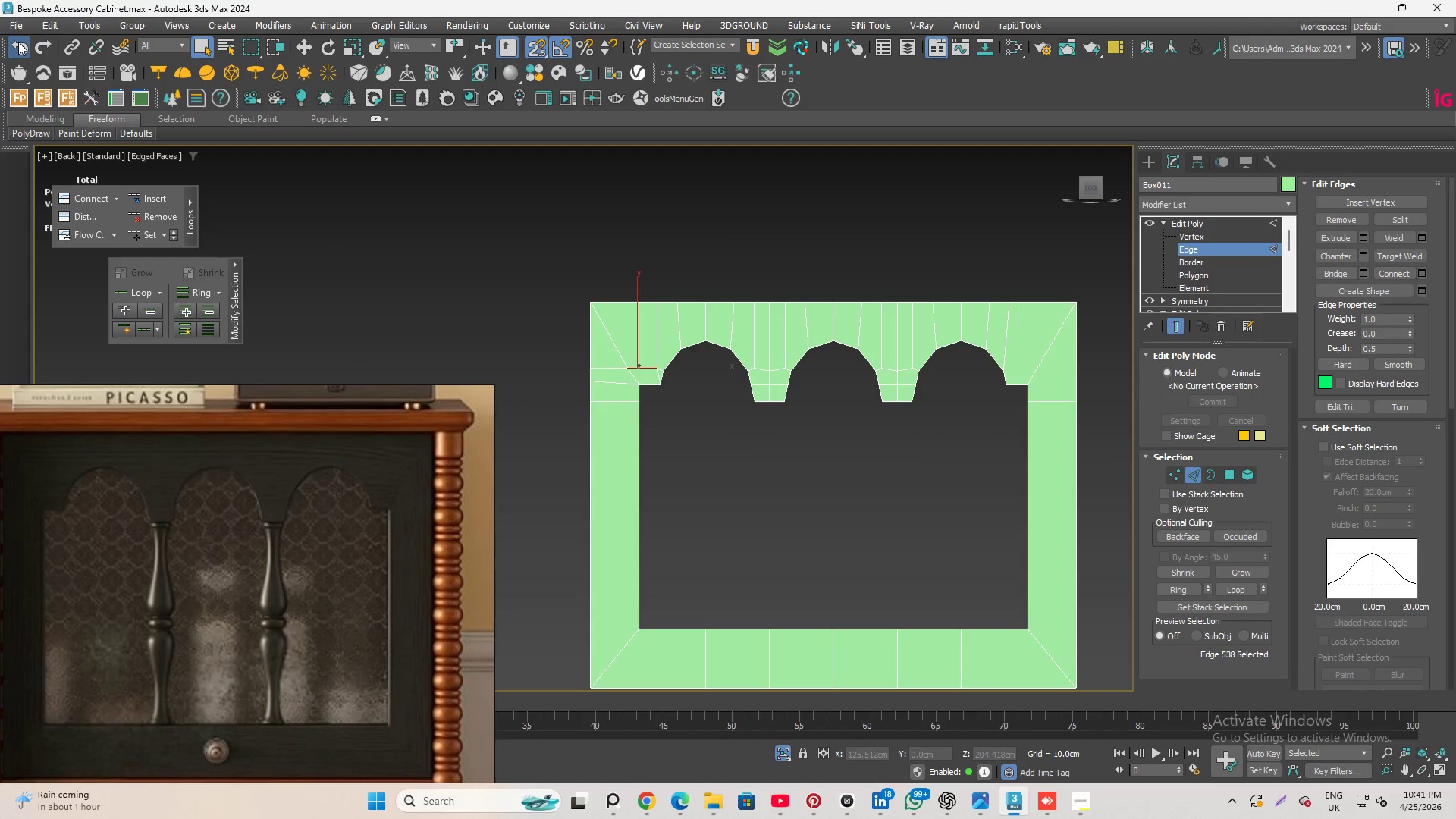 
triple_click([18, 42])
 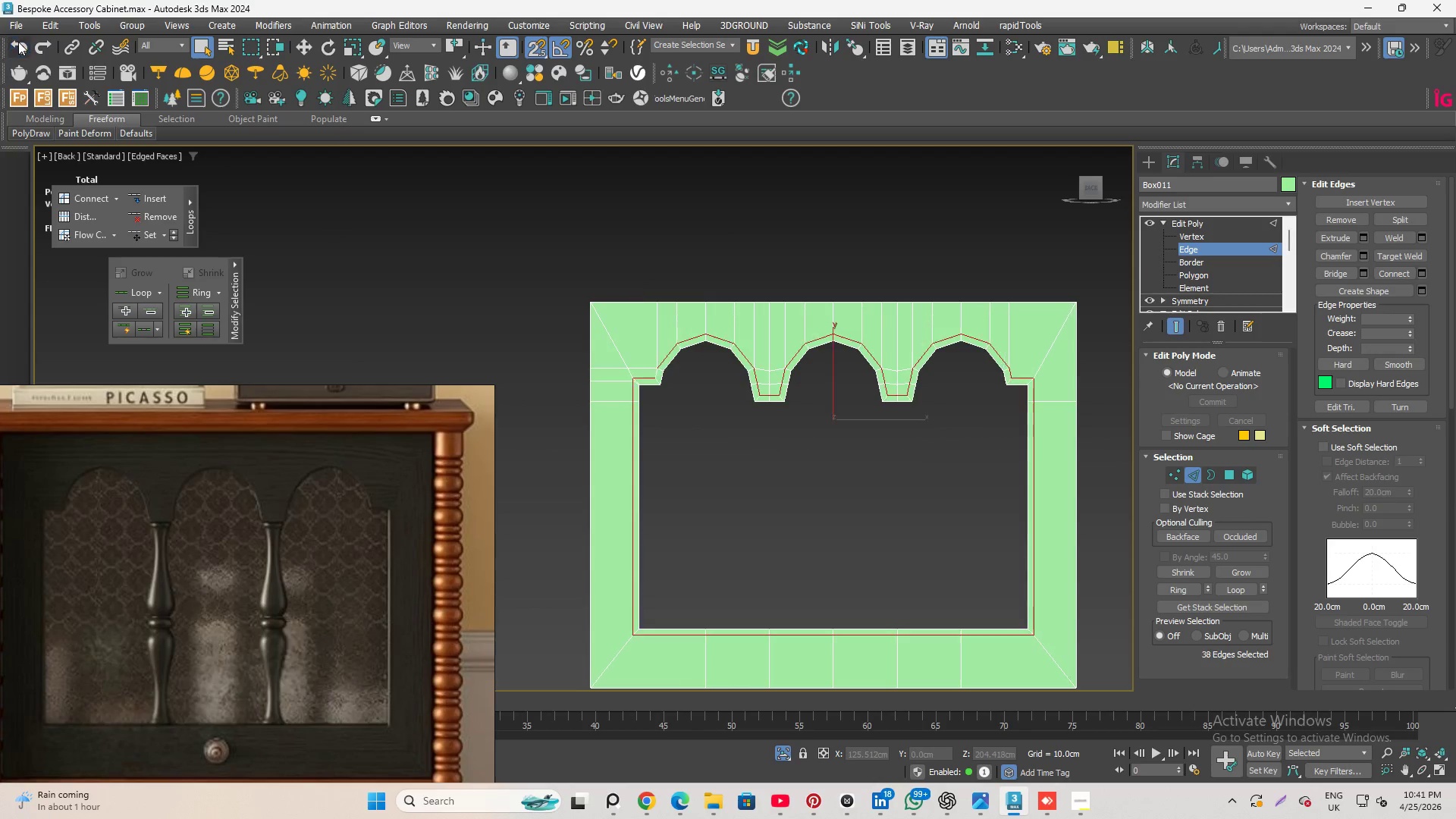 
triple_click([18, 42])
 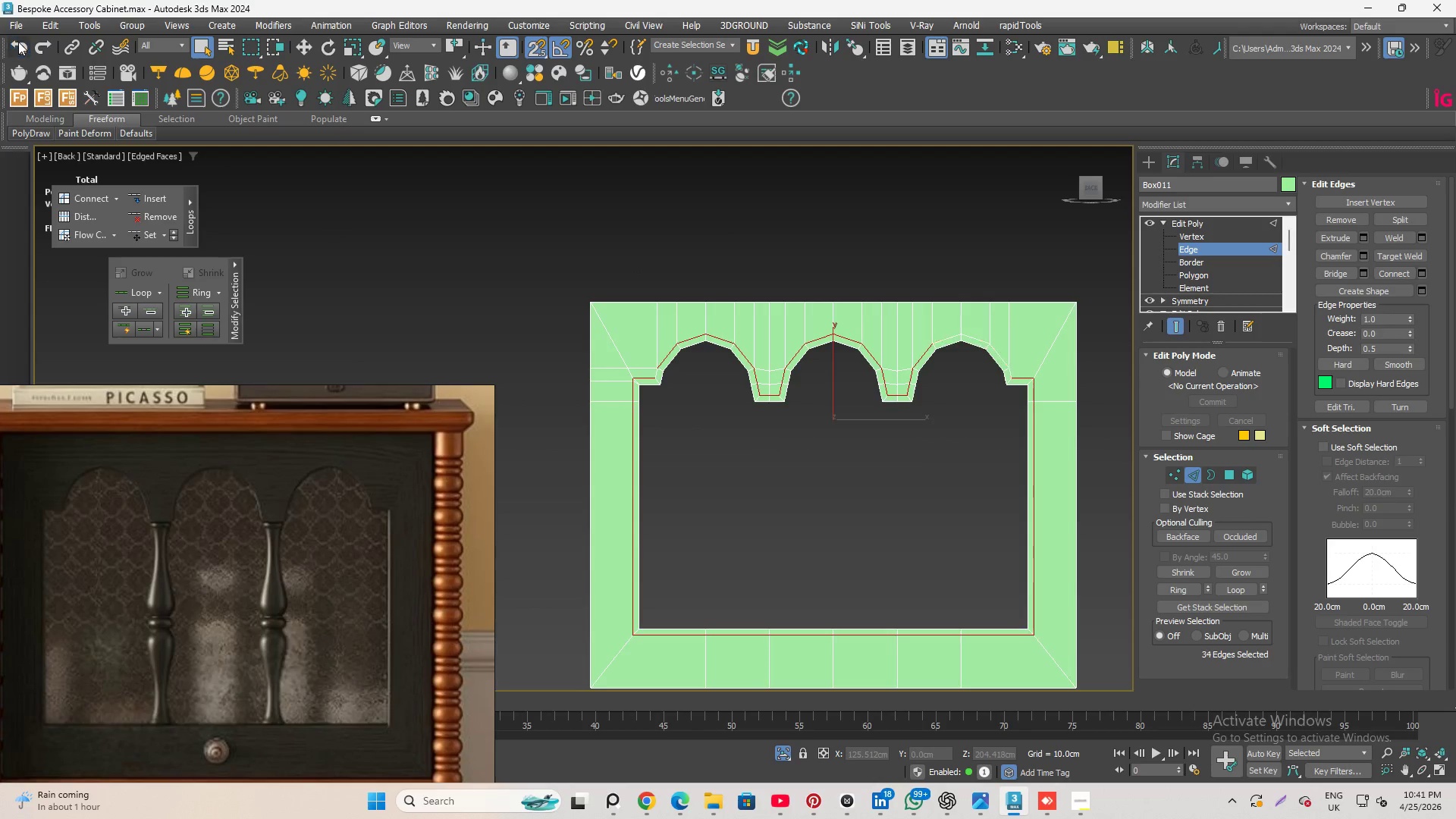 
triple_click([18, 42])
 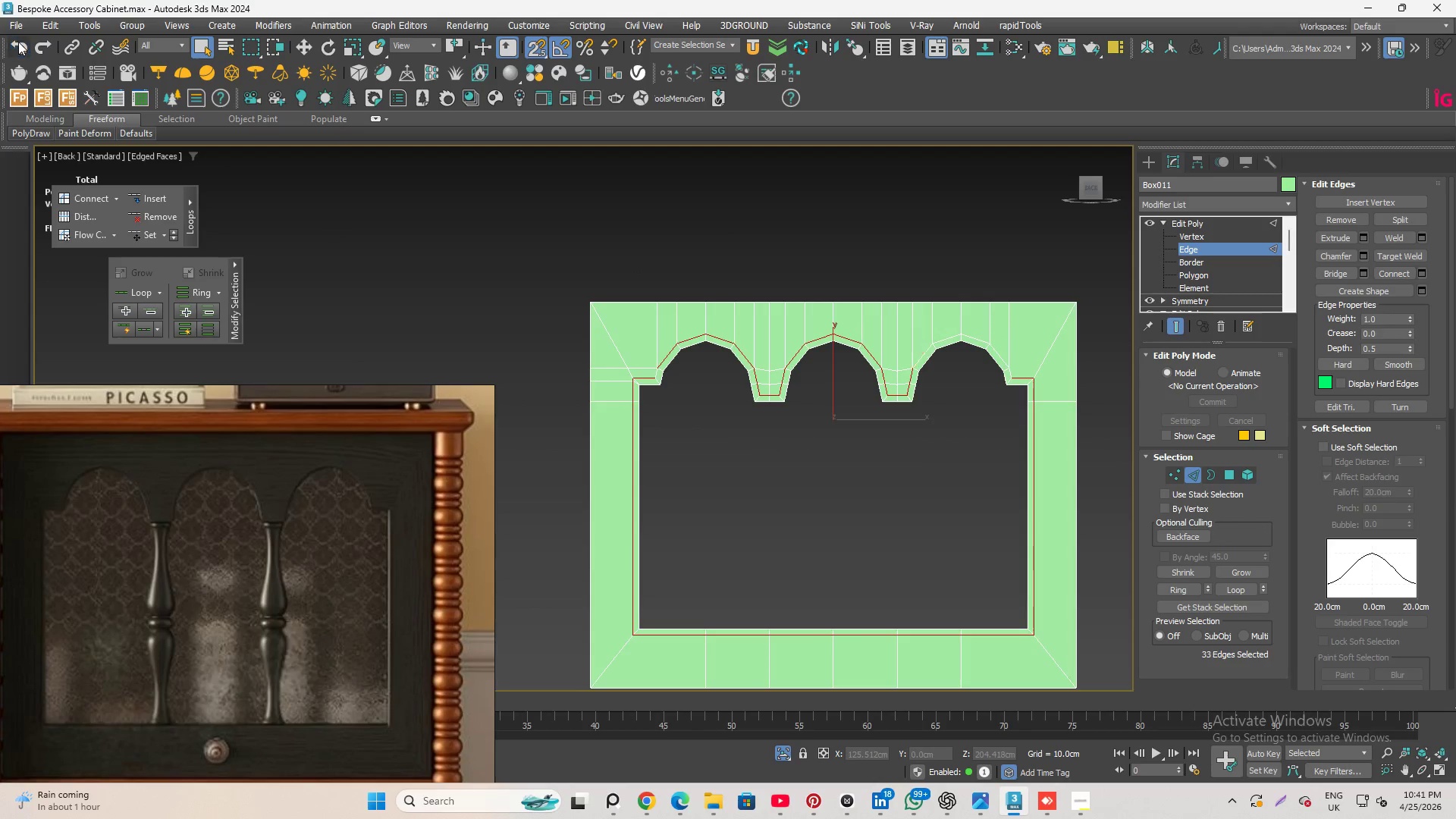 
triple_click([18, 42])
 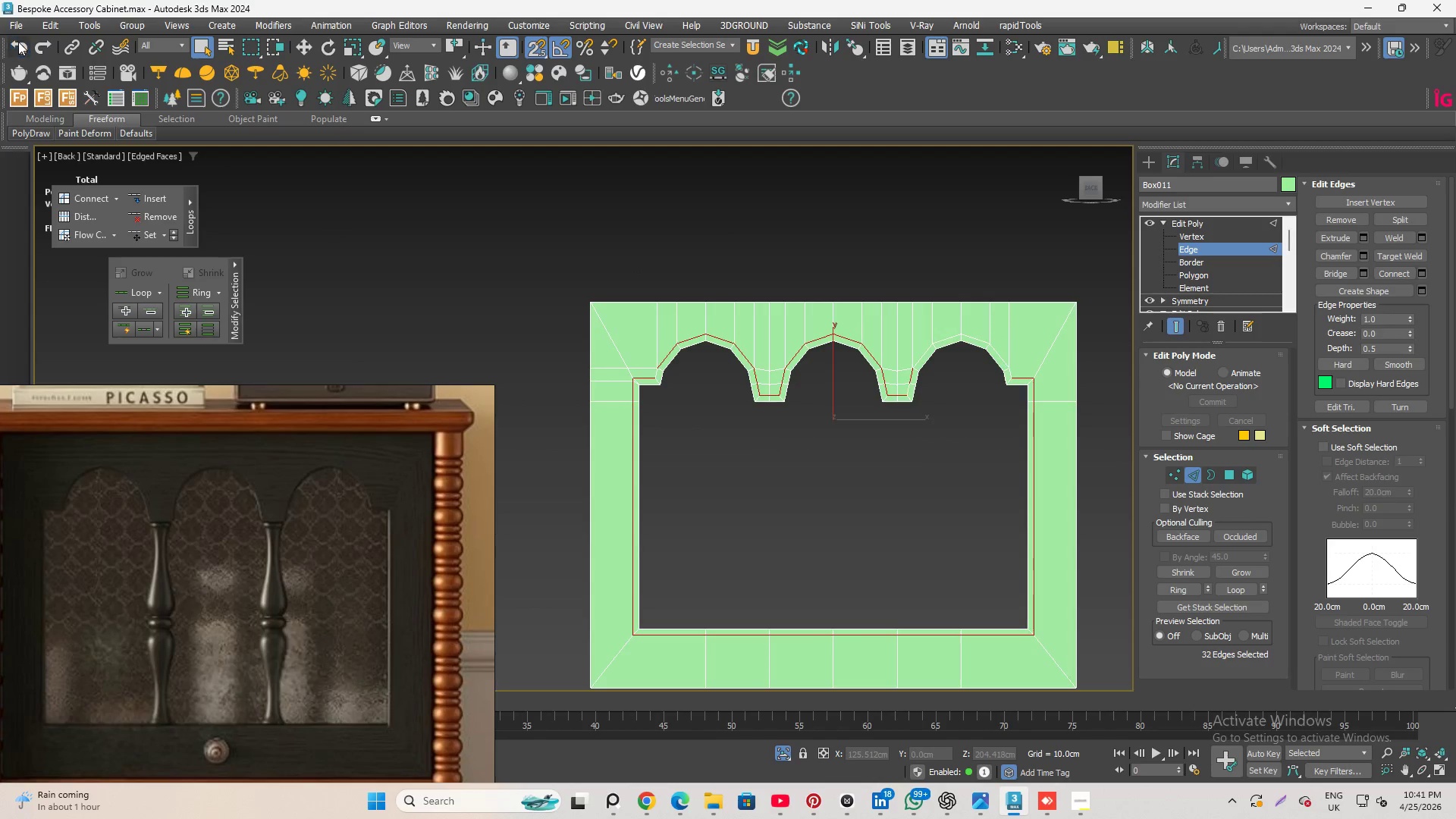 
triple_click([18, 42])
 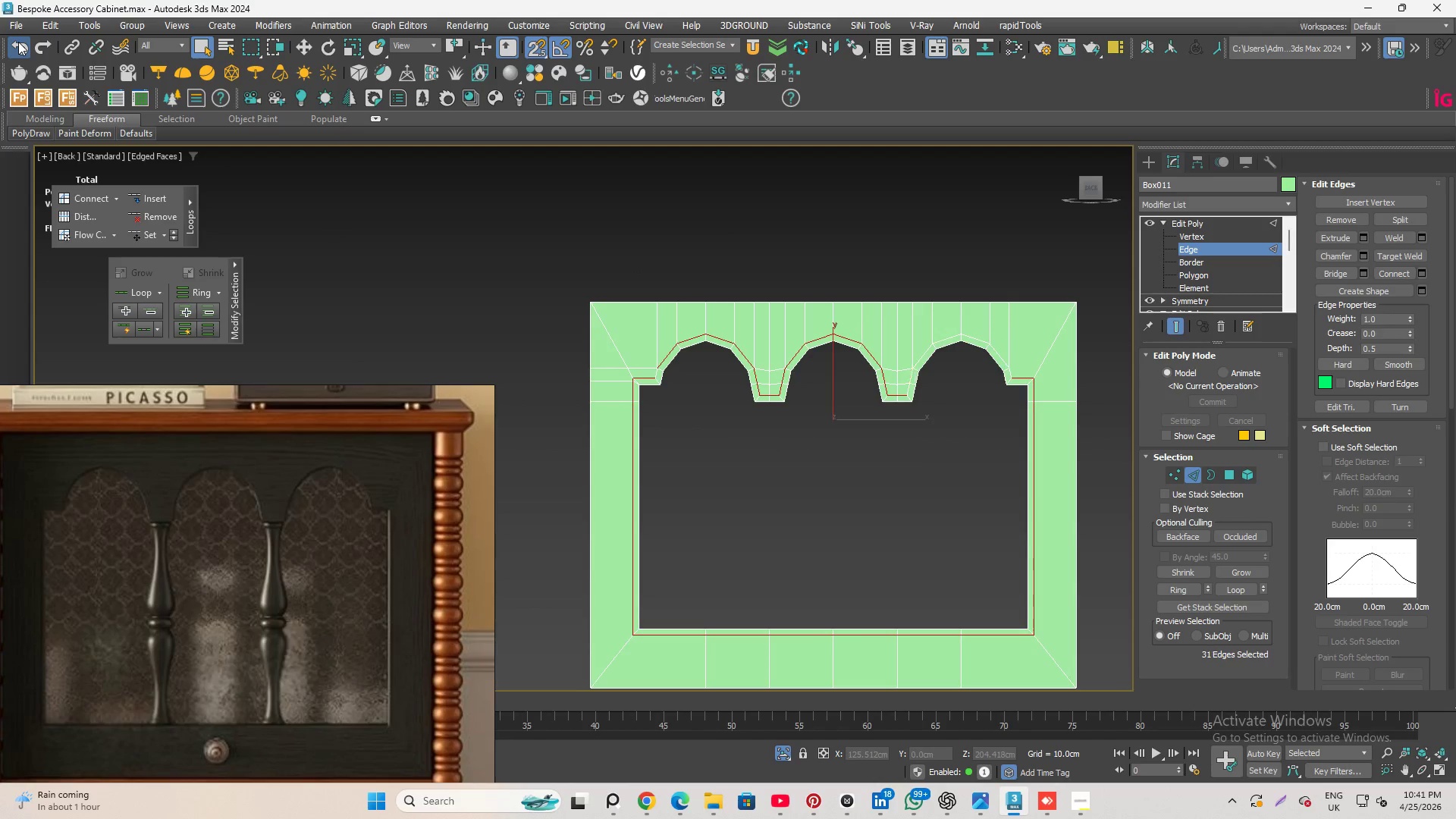 
triple_click([18, 42])
 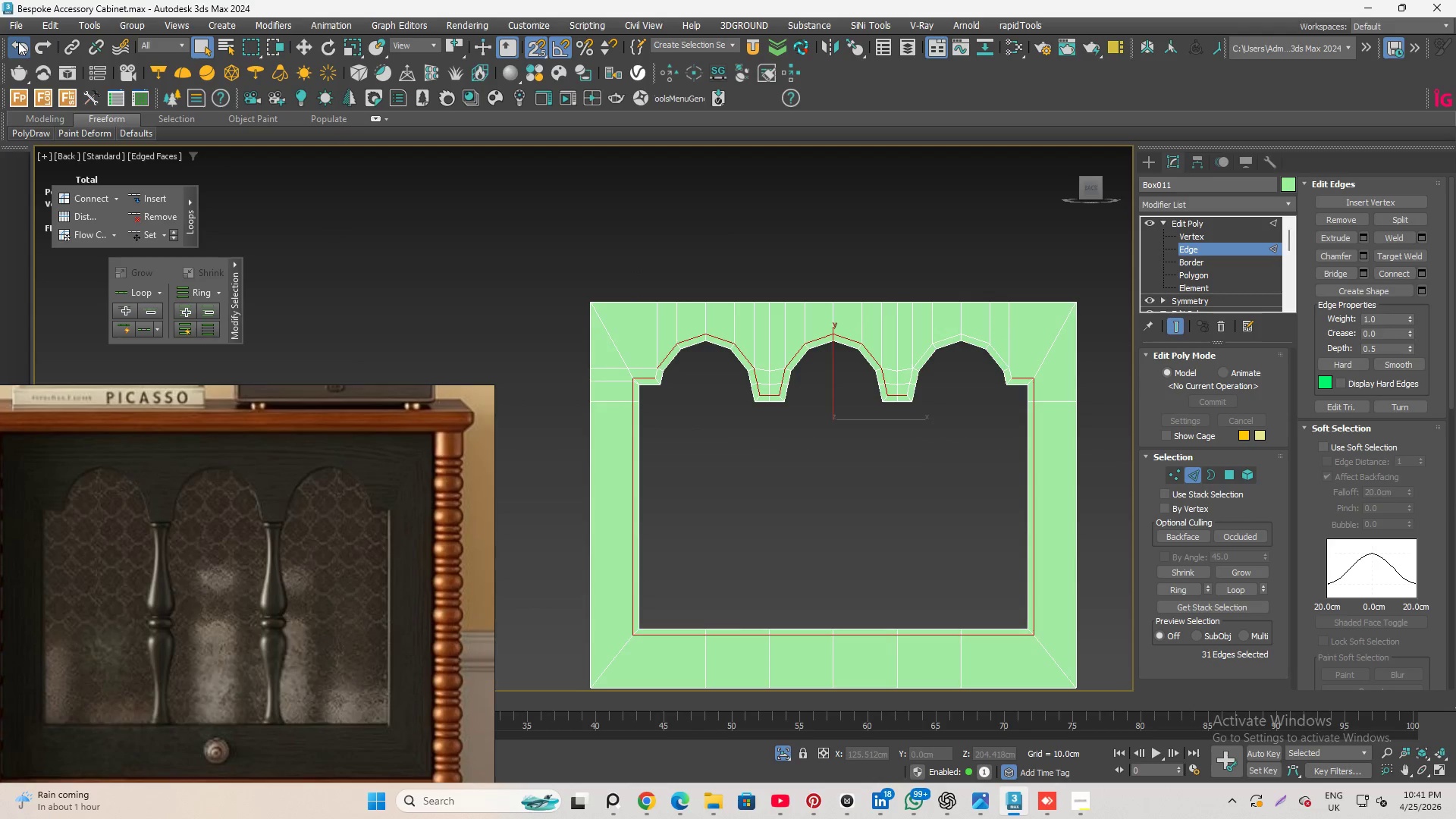 
triple_click([18, 42])
 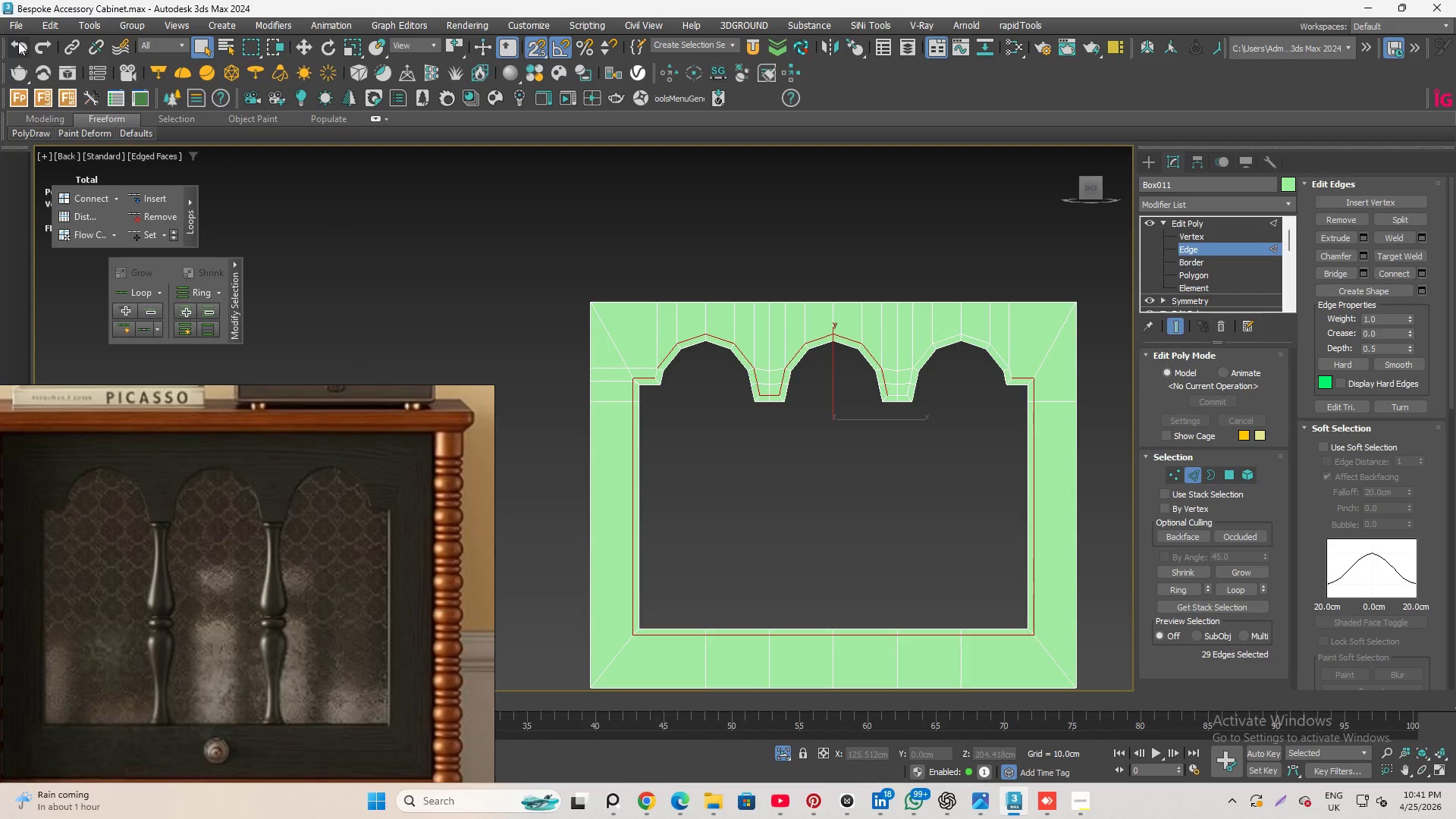 
triple_click([18, 42])
 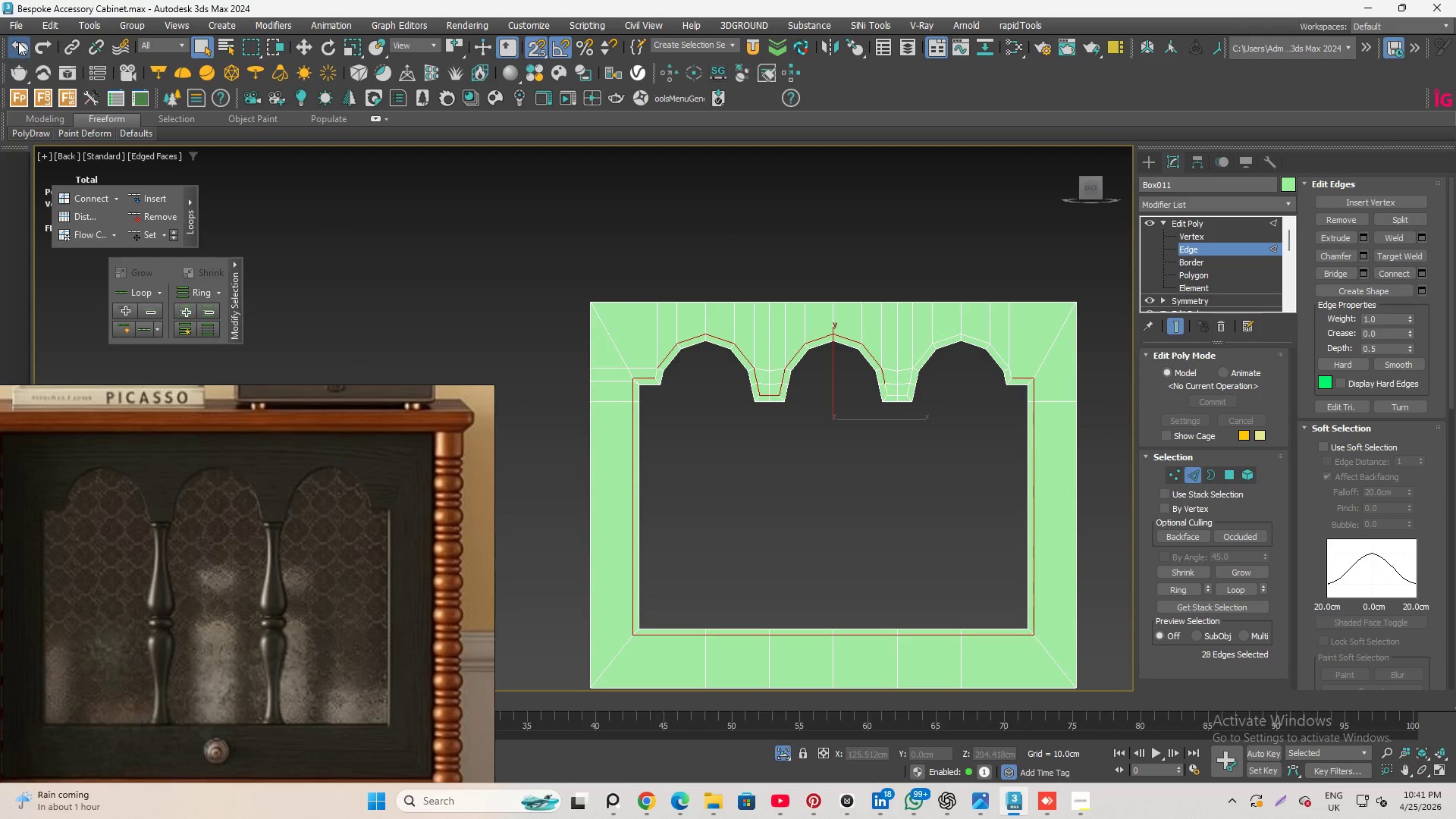 
triple_click([18, 42])
 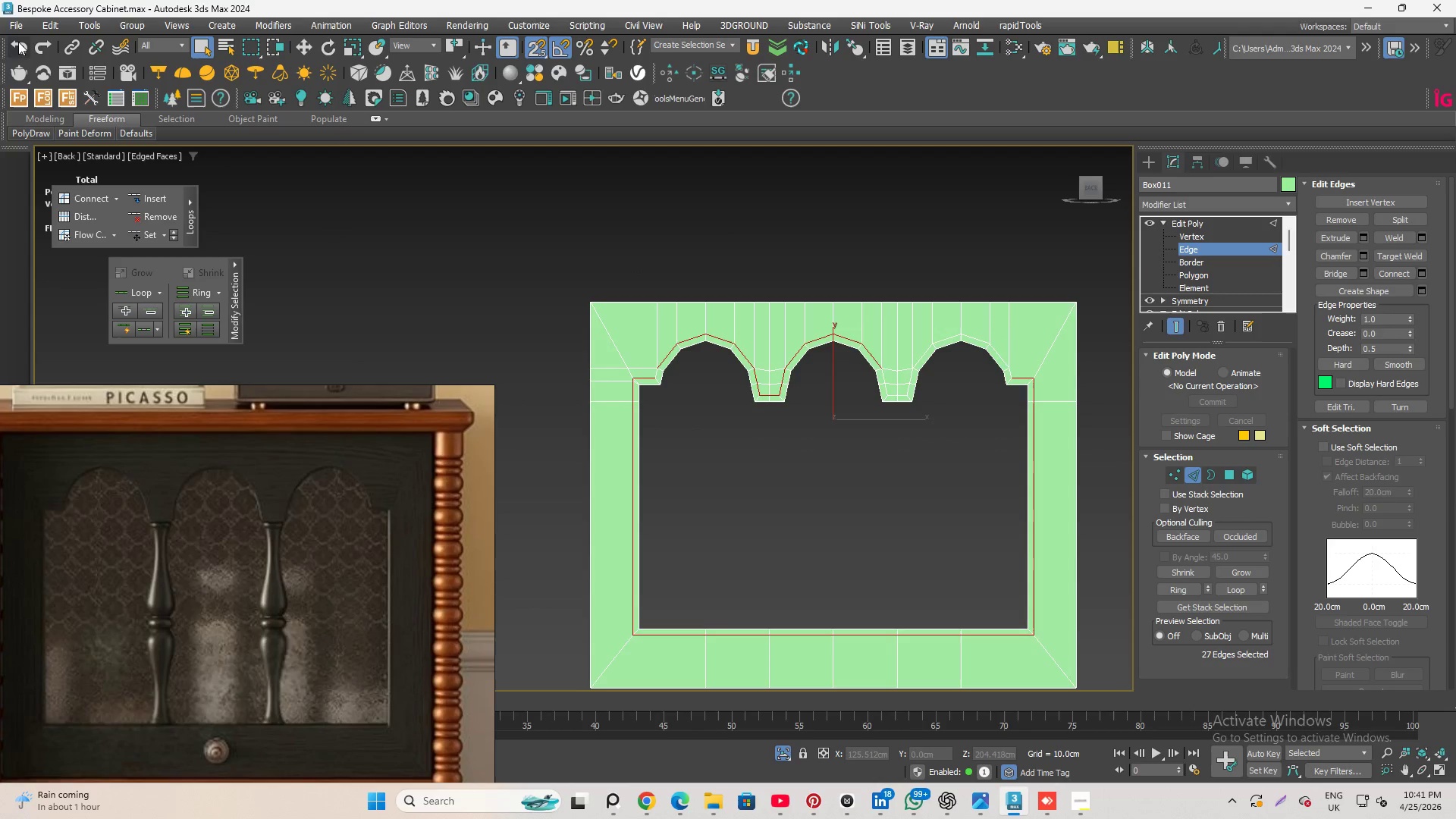 
triple_click([18, 42])
 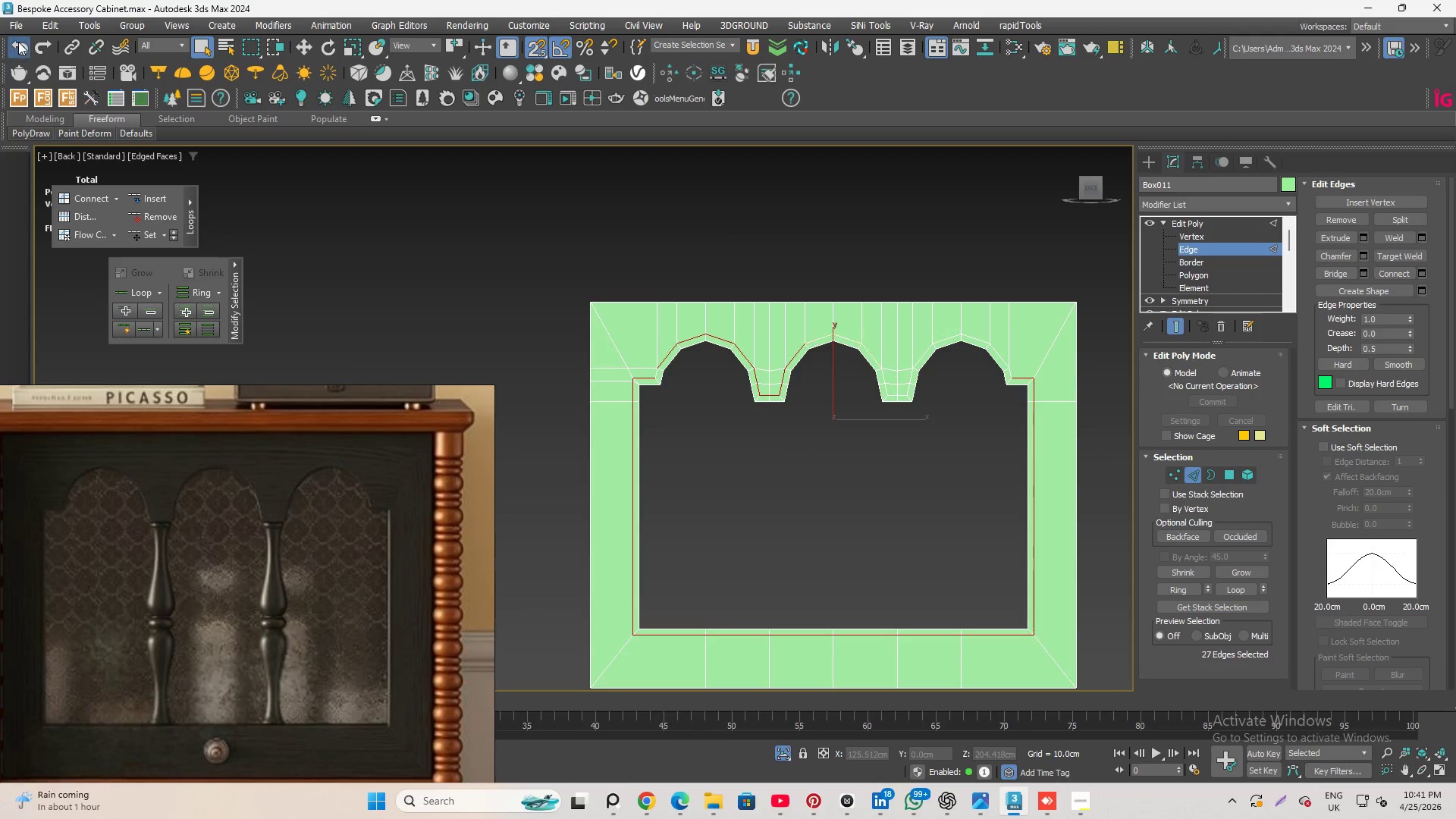 
triple_click([18, 42])
 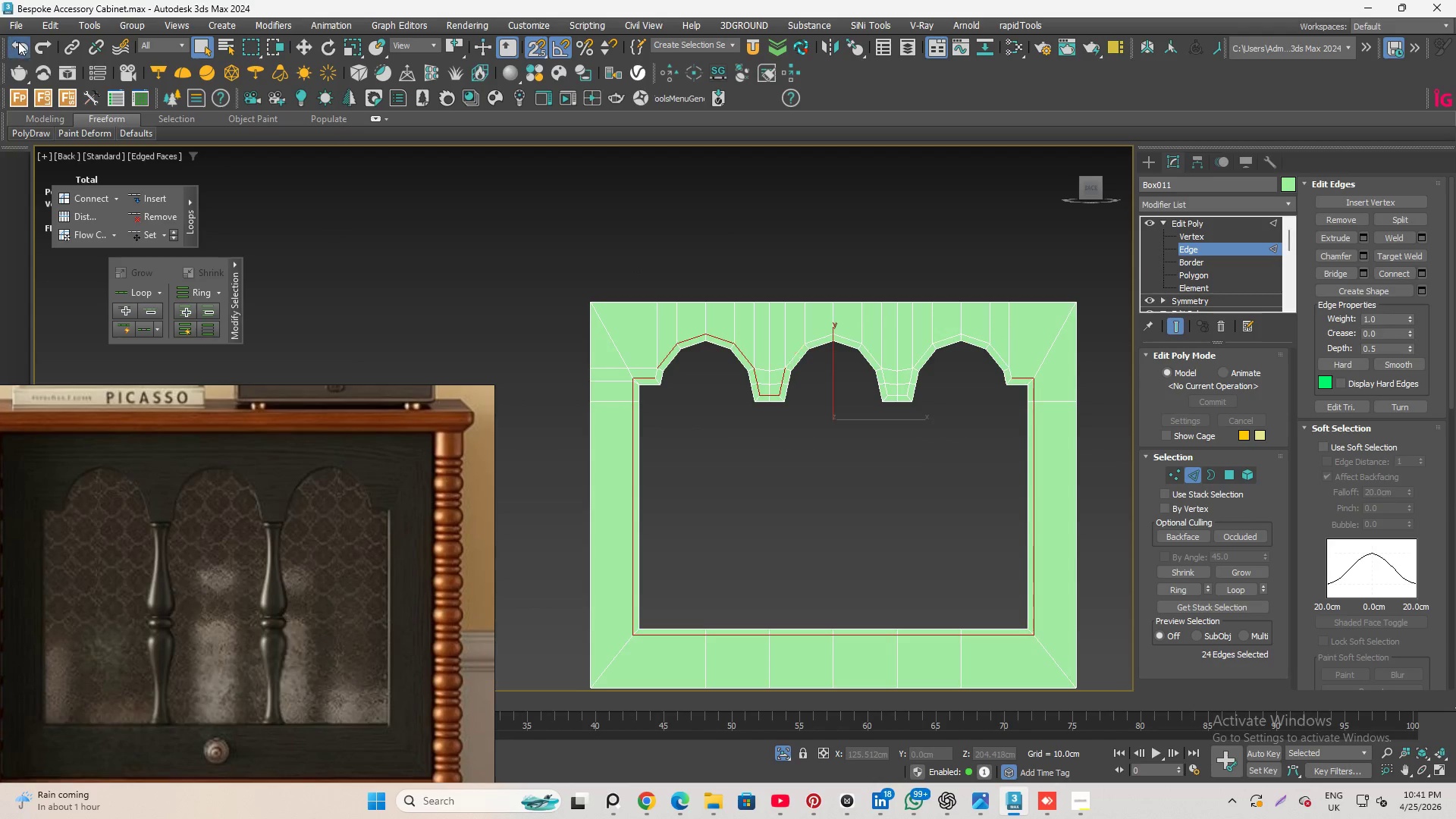 
triple_click([18, 42])
 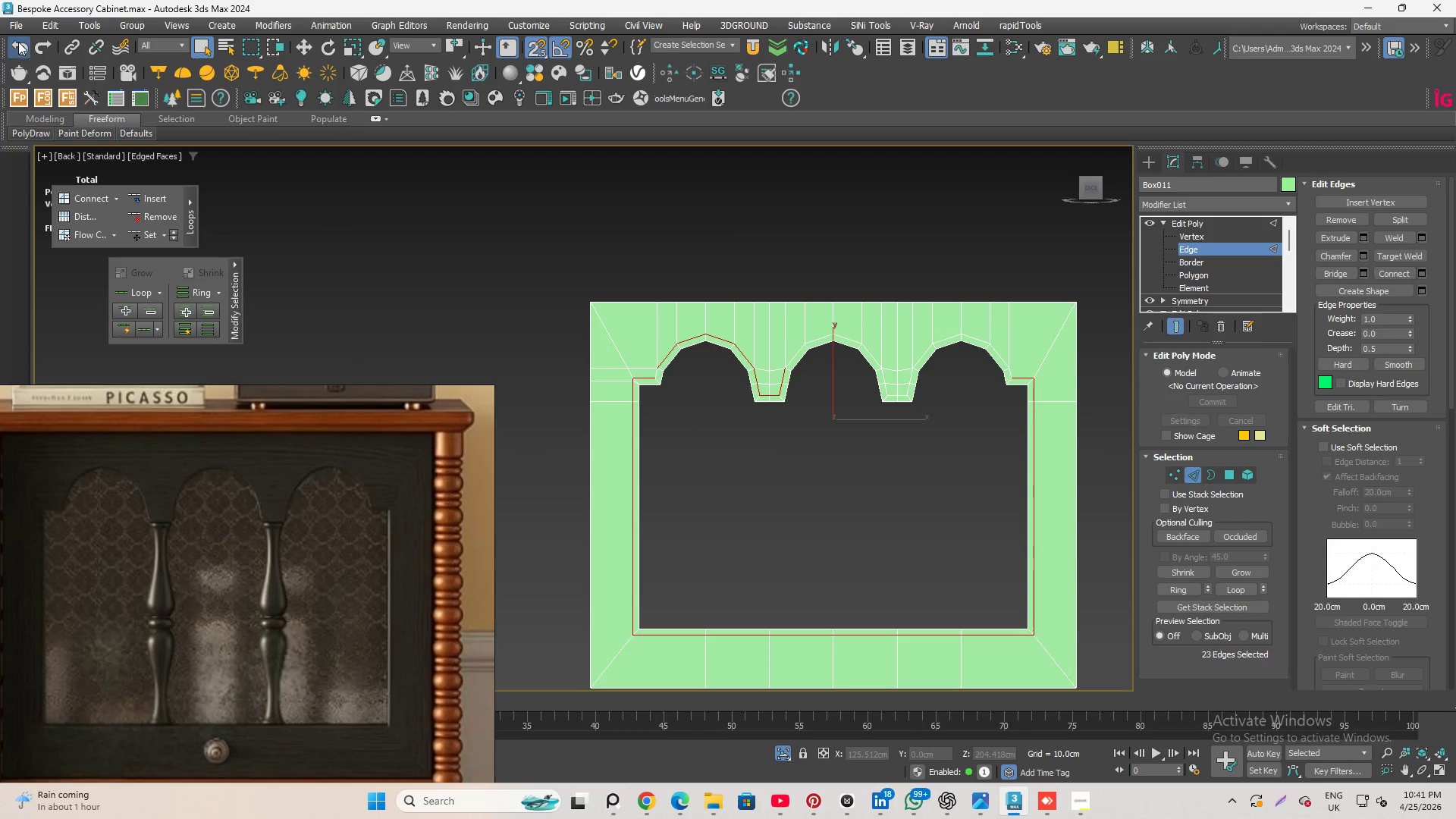 
triple_click([18, 42])
 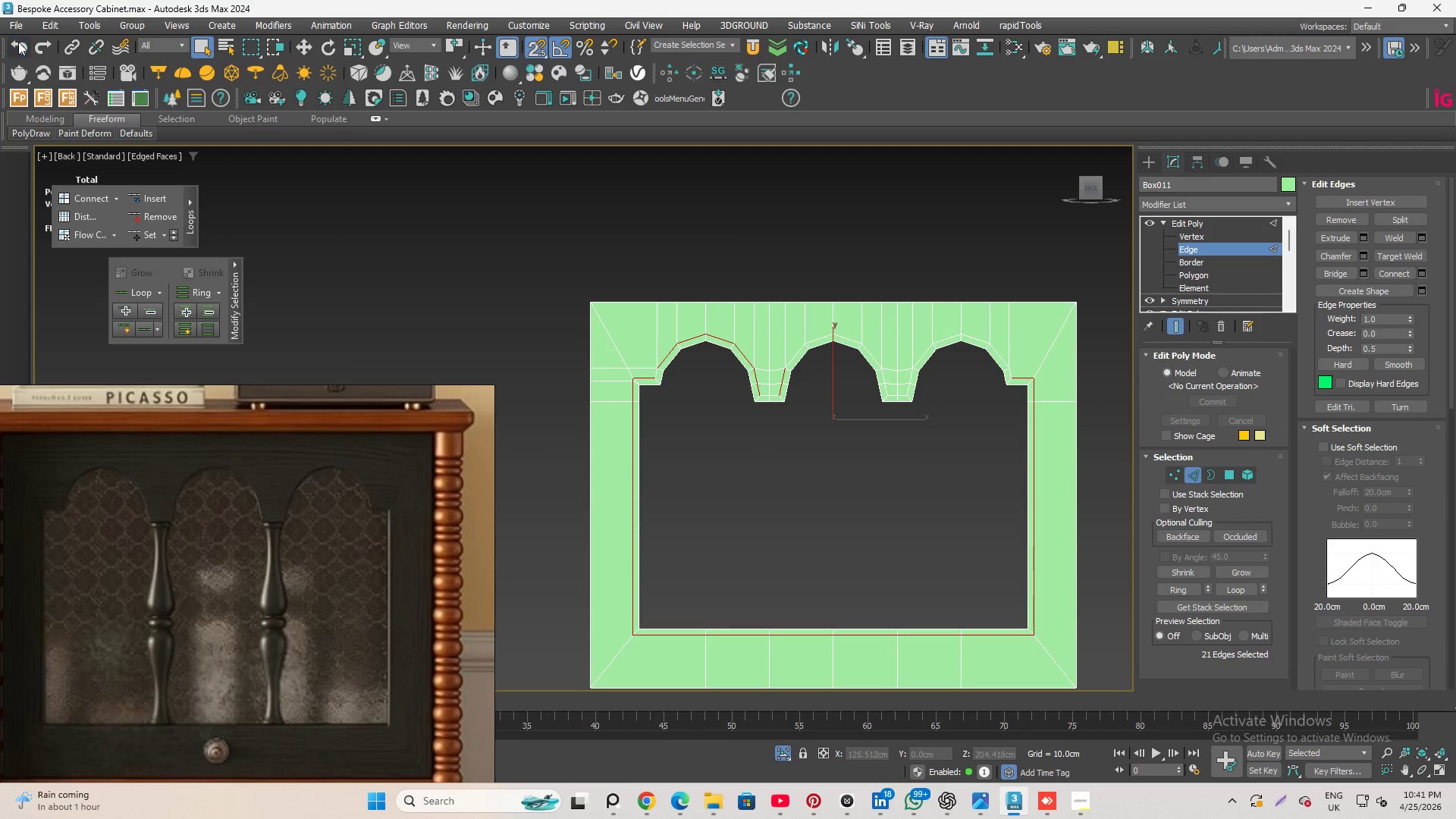 
triple_click([18, 42])
 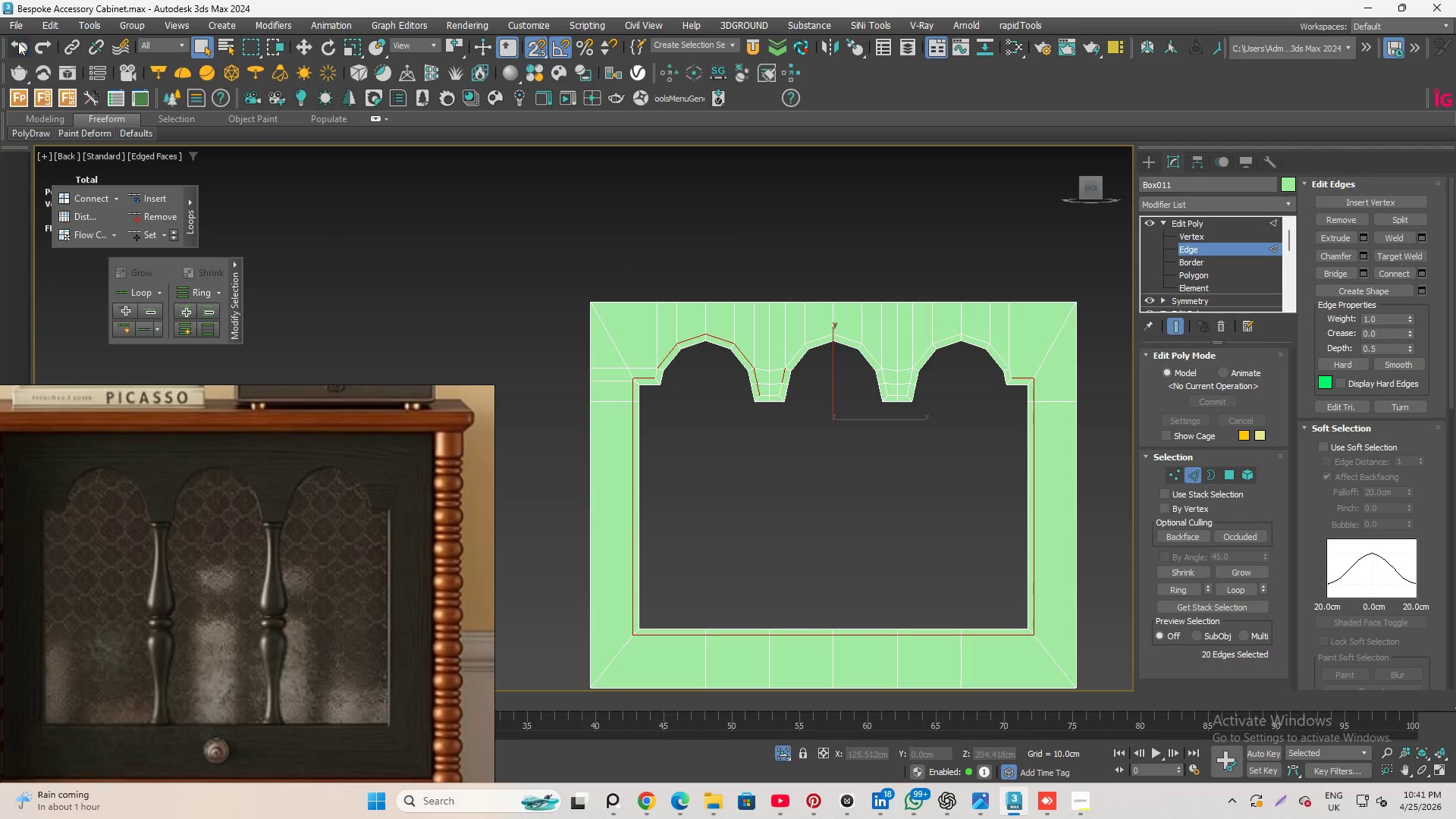 
triple_click([18, 42])
 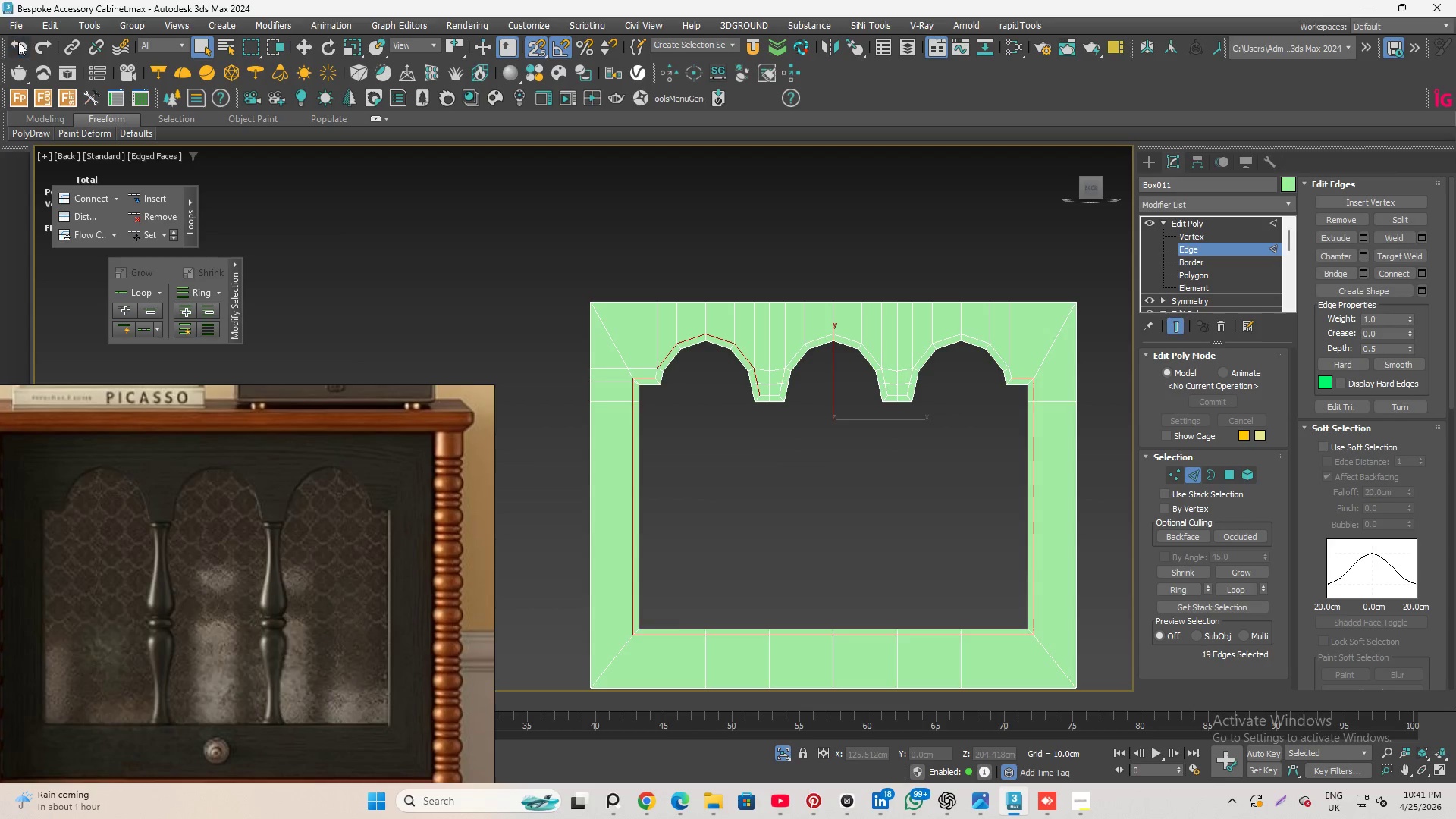 
triple_click([18, 42])
 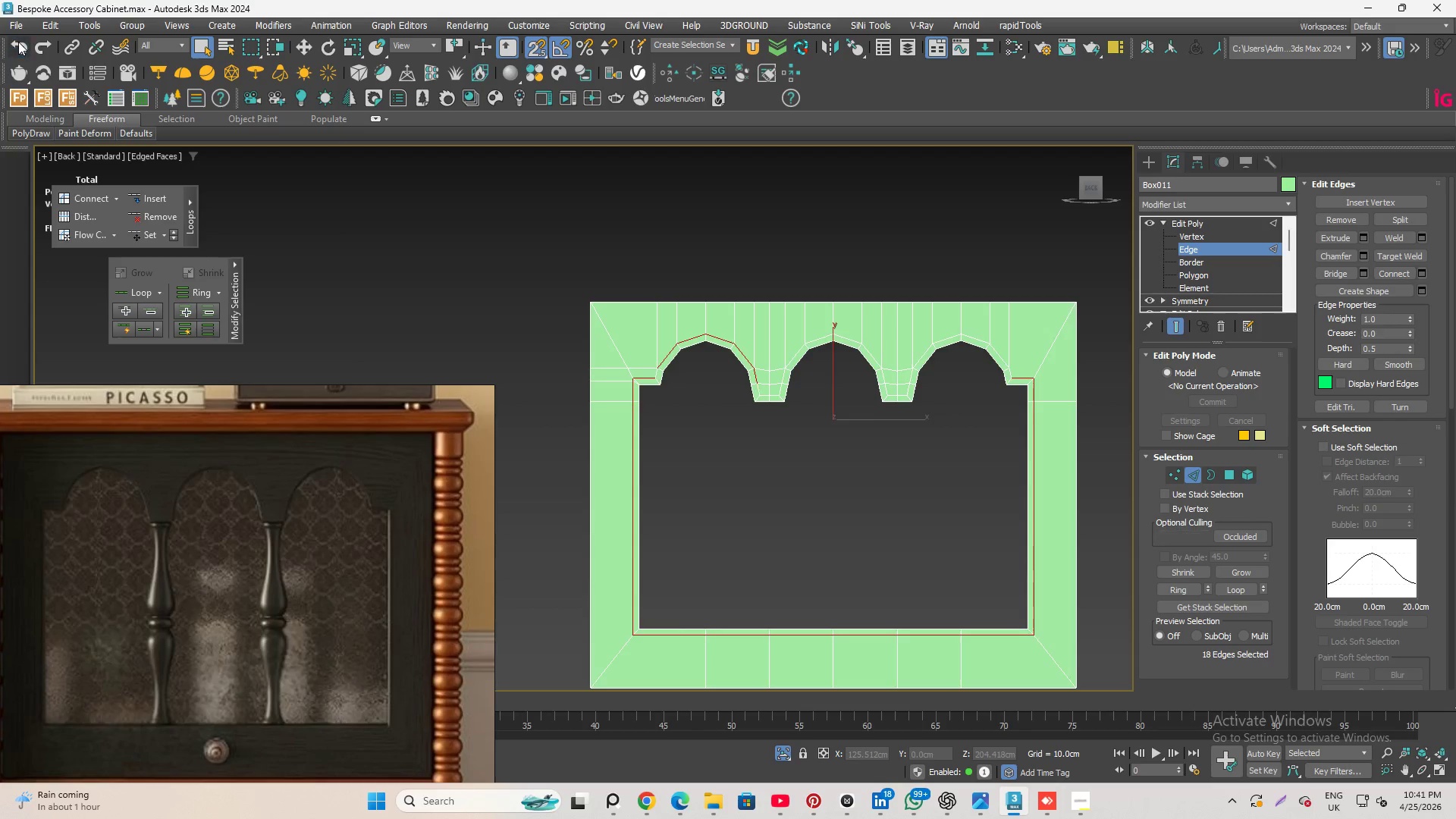 
triple_click([18, 42])
 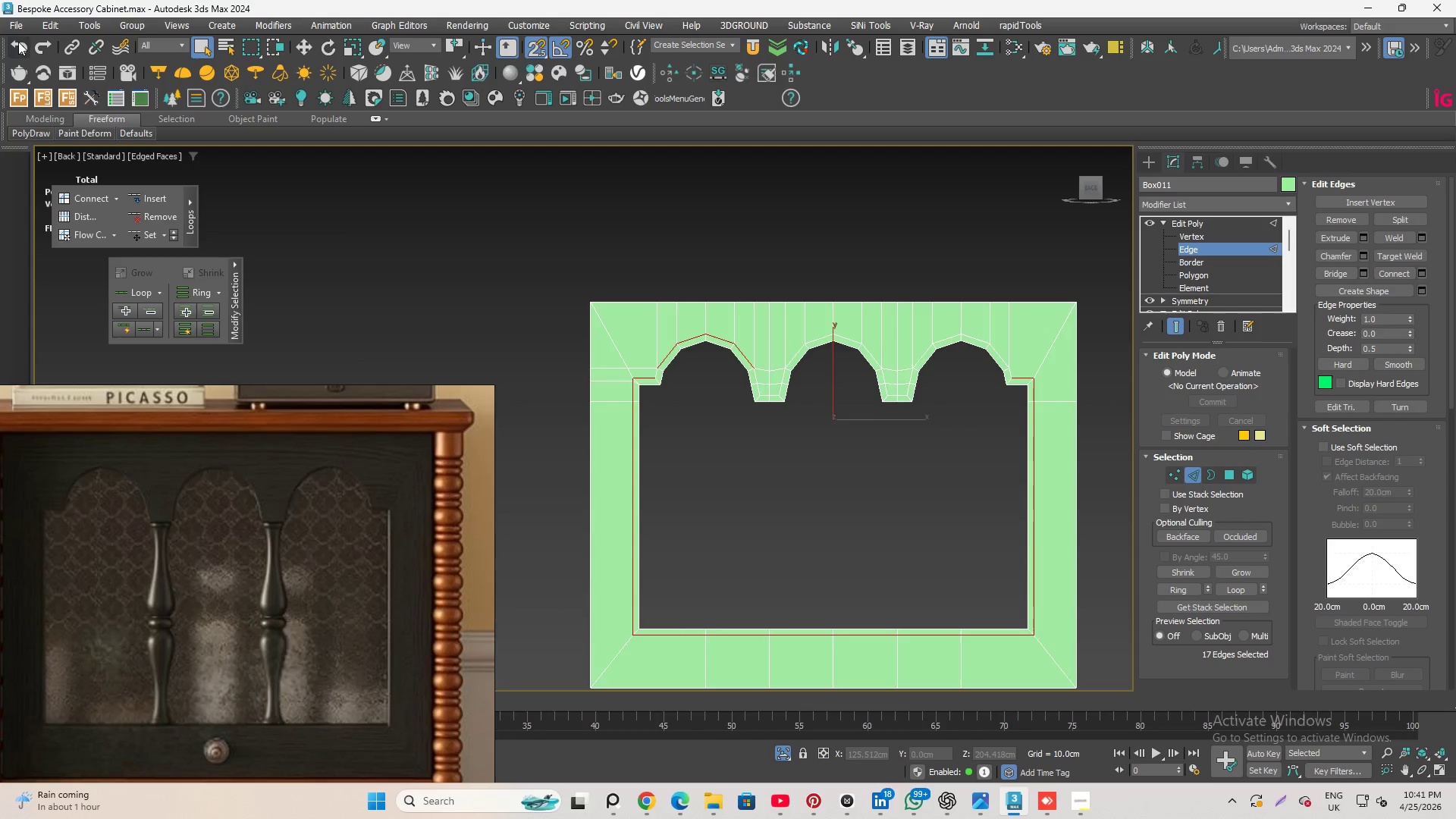 
triple_click([18, 42])
 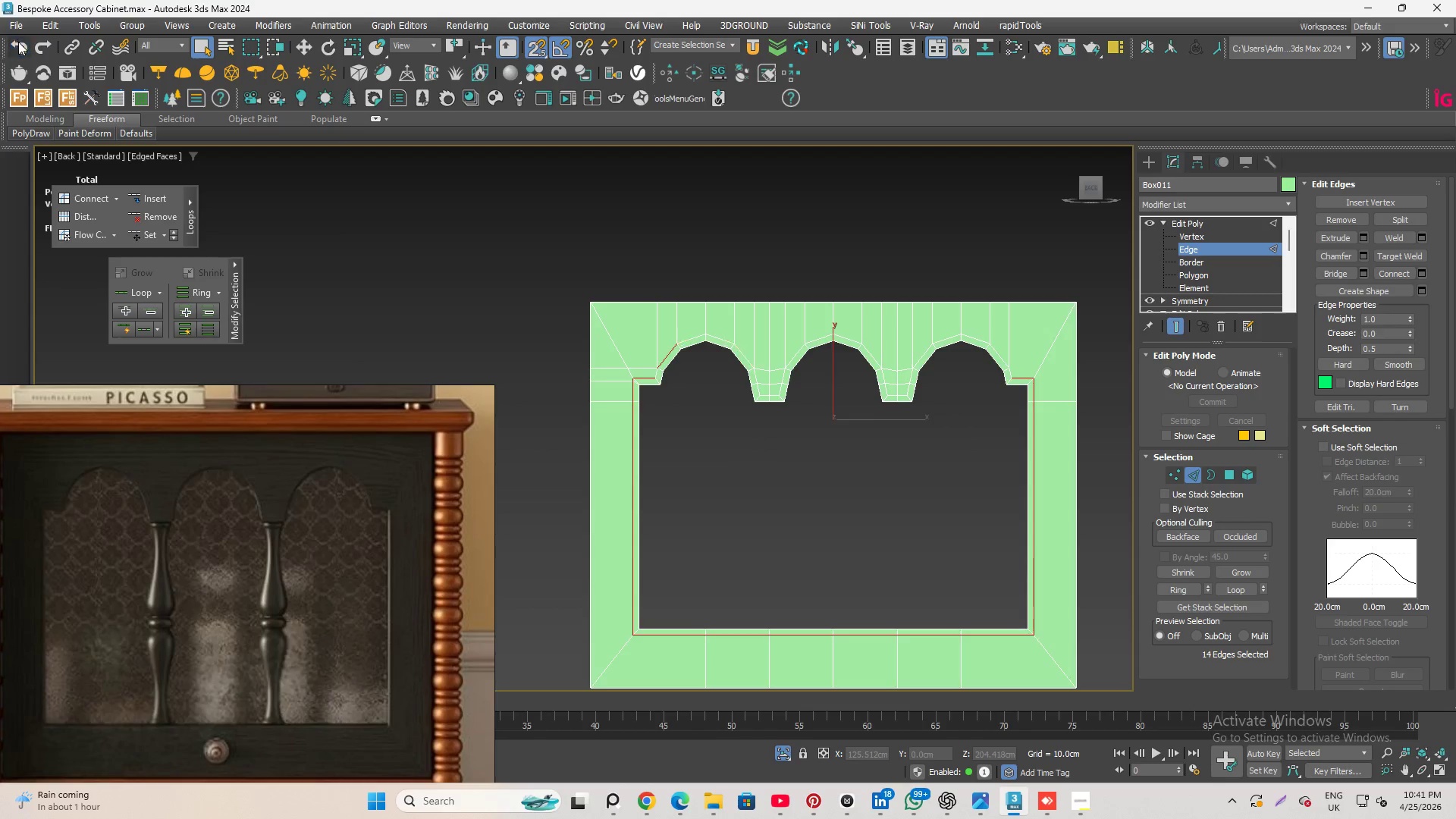 
triple_click([18, 42])
 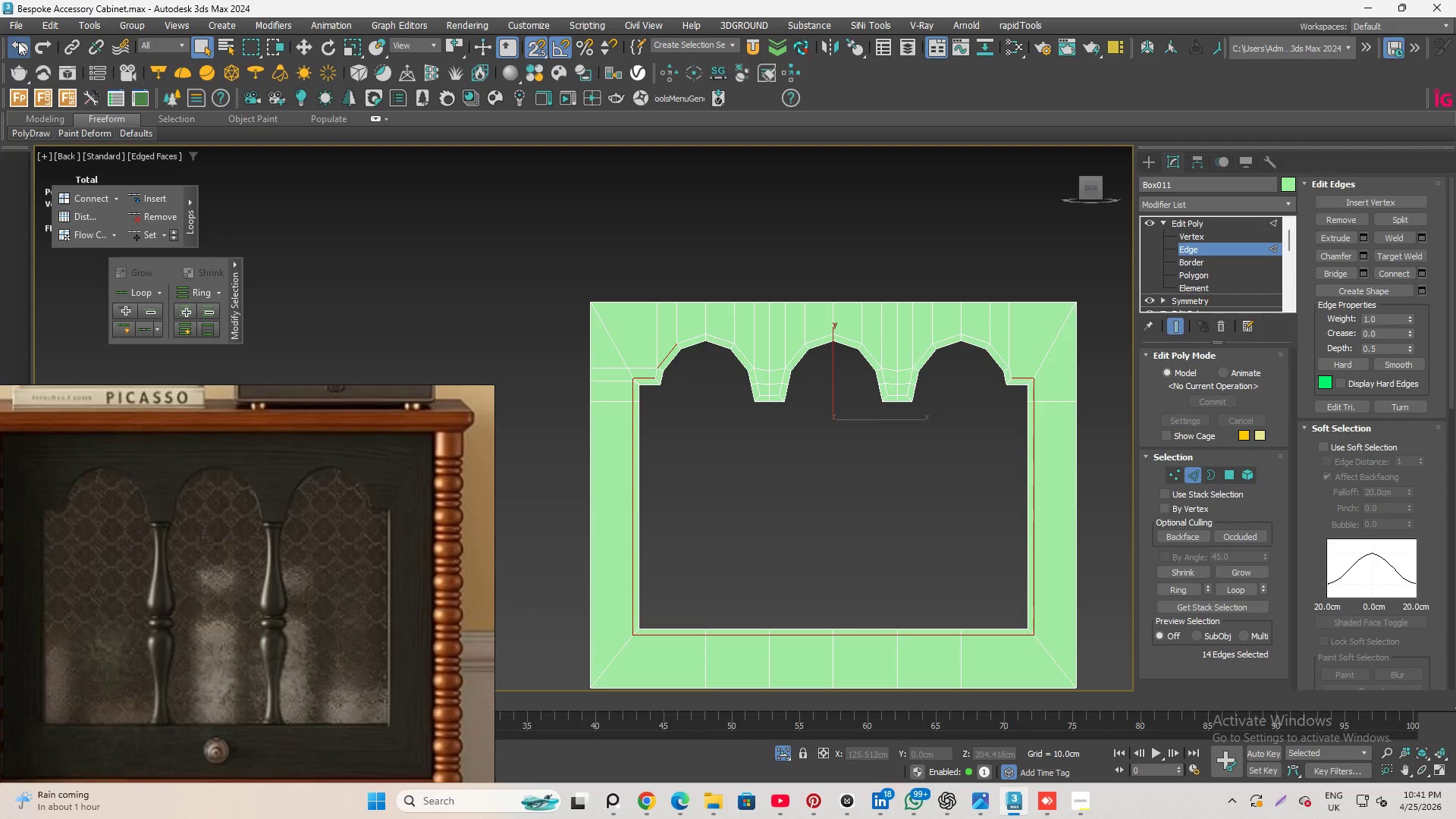 
triple_click([18, 42])
 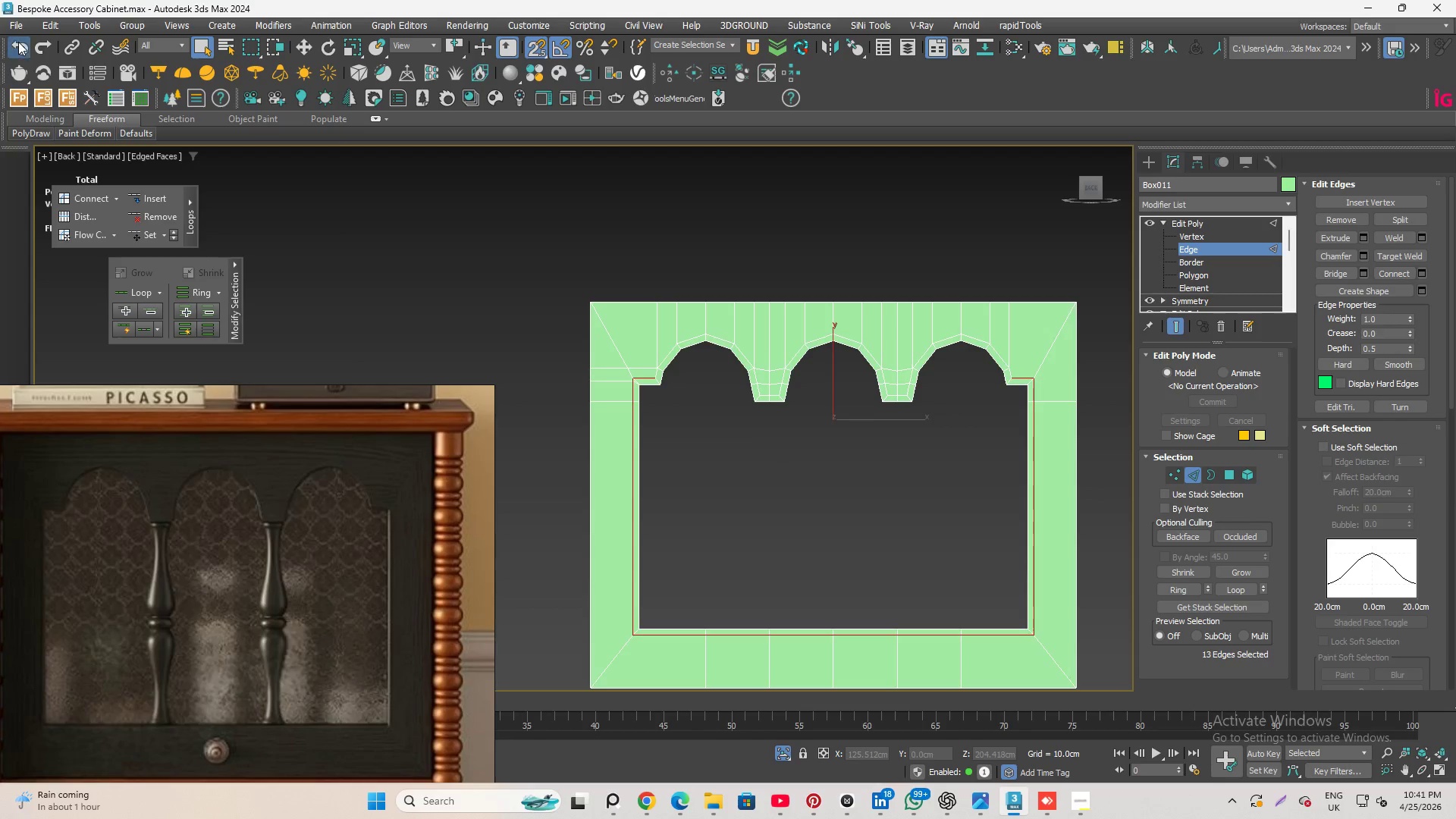 
triple_click([18, 42])
 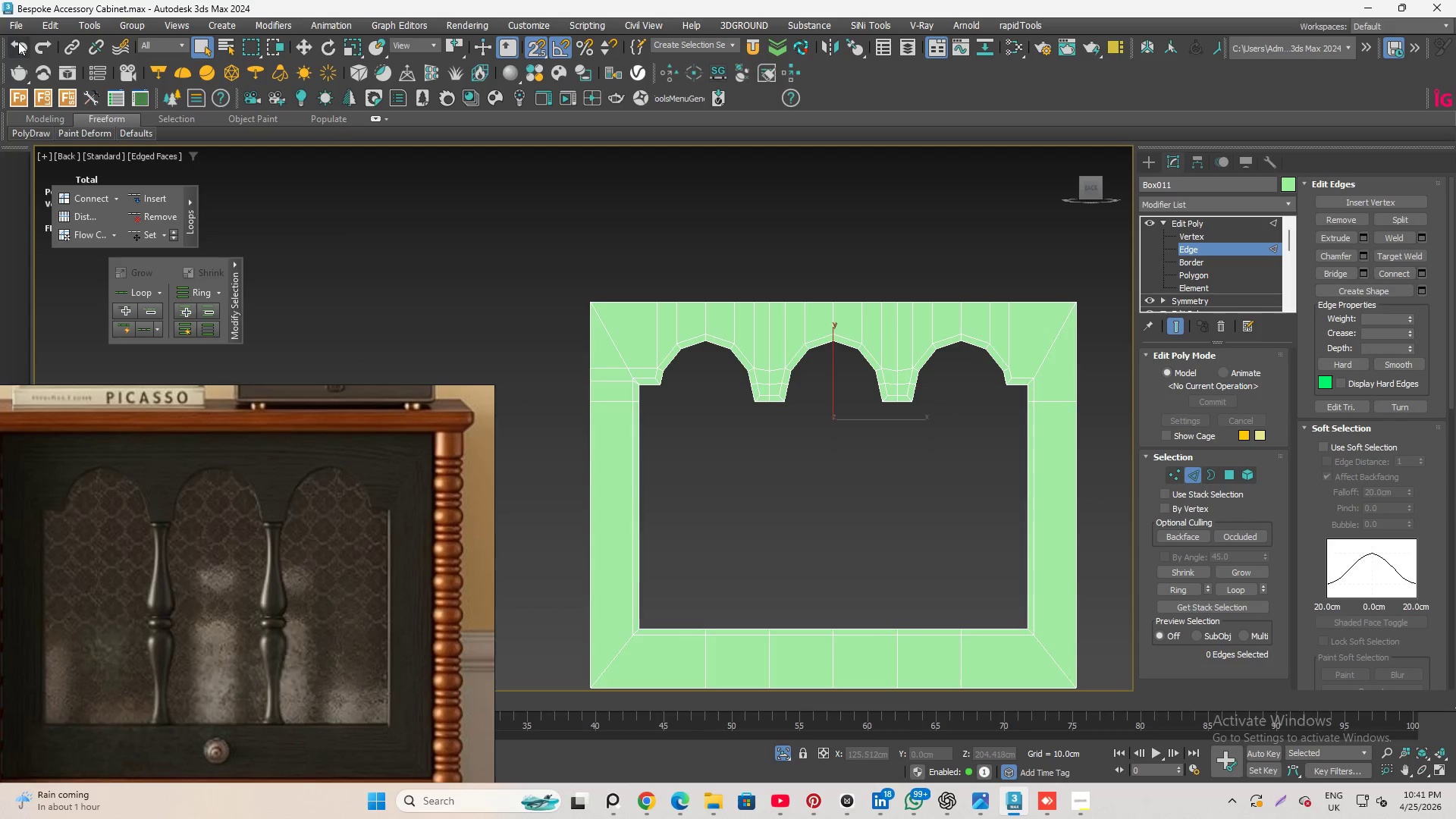 
right_click([18, 42])
 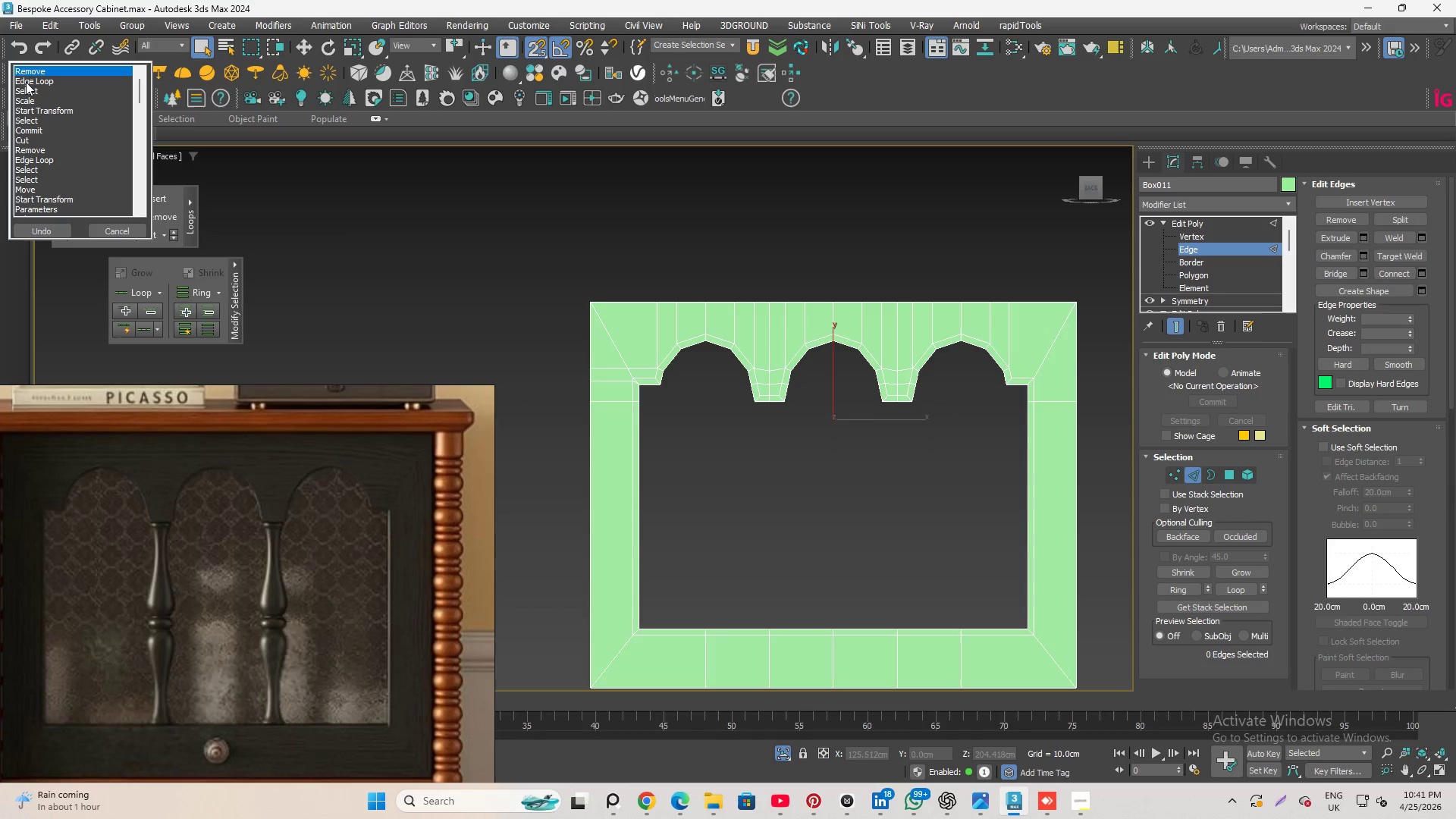 
scroll: coordinate [17, 149], scroll_direction: down, amount: 15.0
 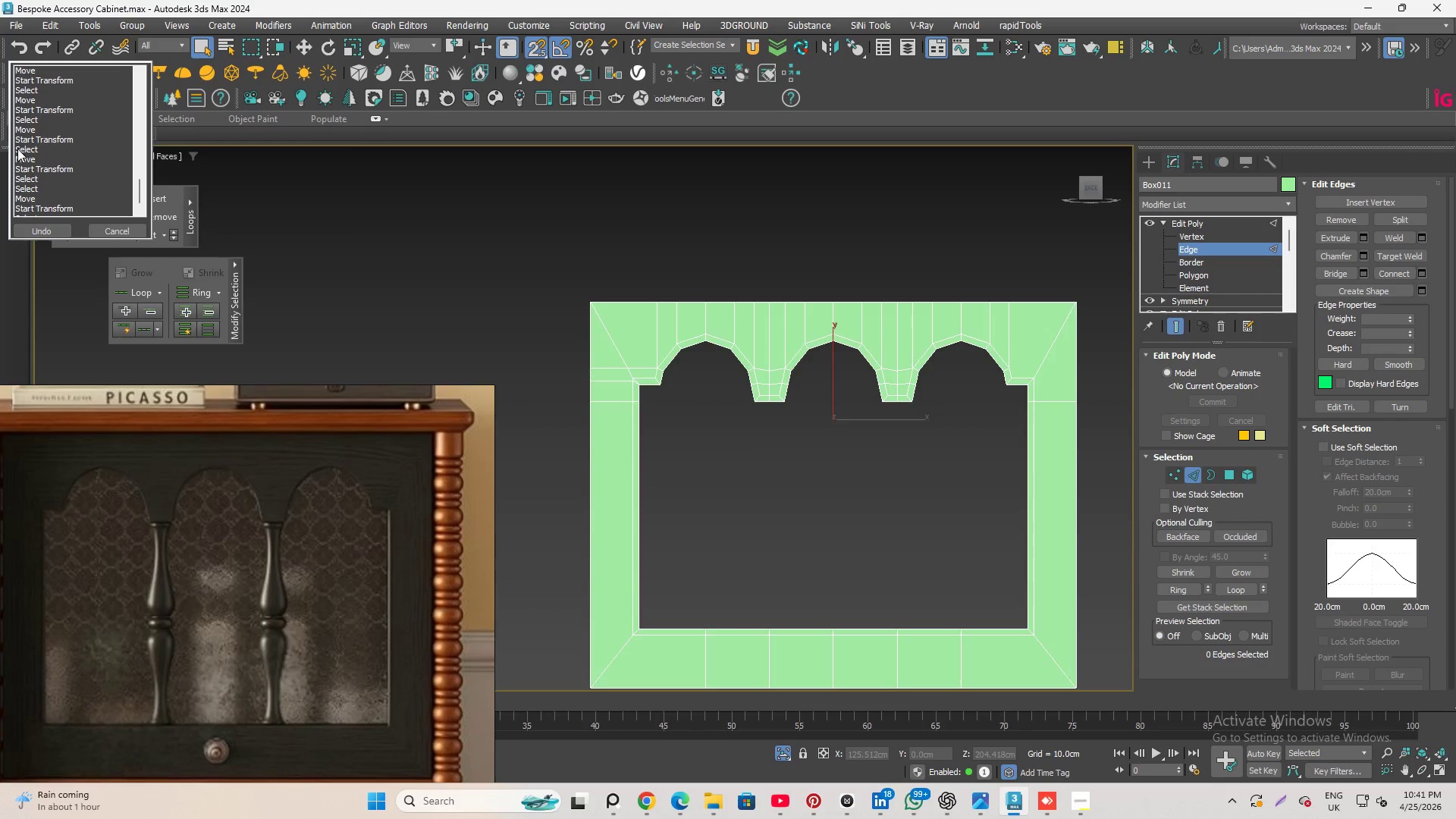 
scroll: coordinate [41, 196], scroll_direction: up, amount: 24.0
 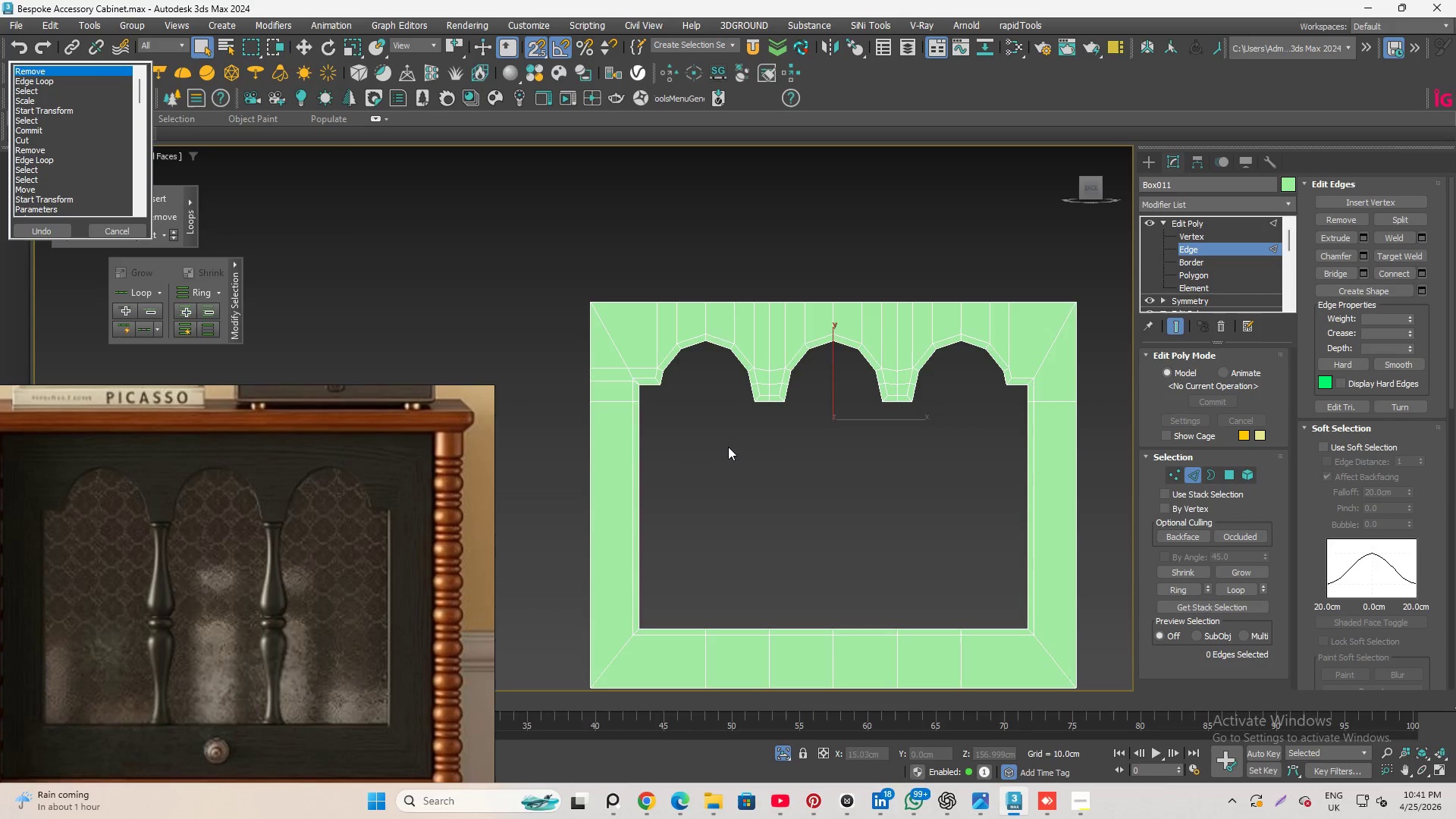 
key(Control+Z)
 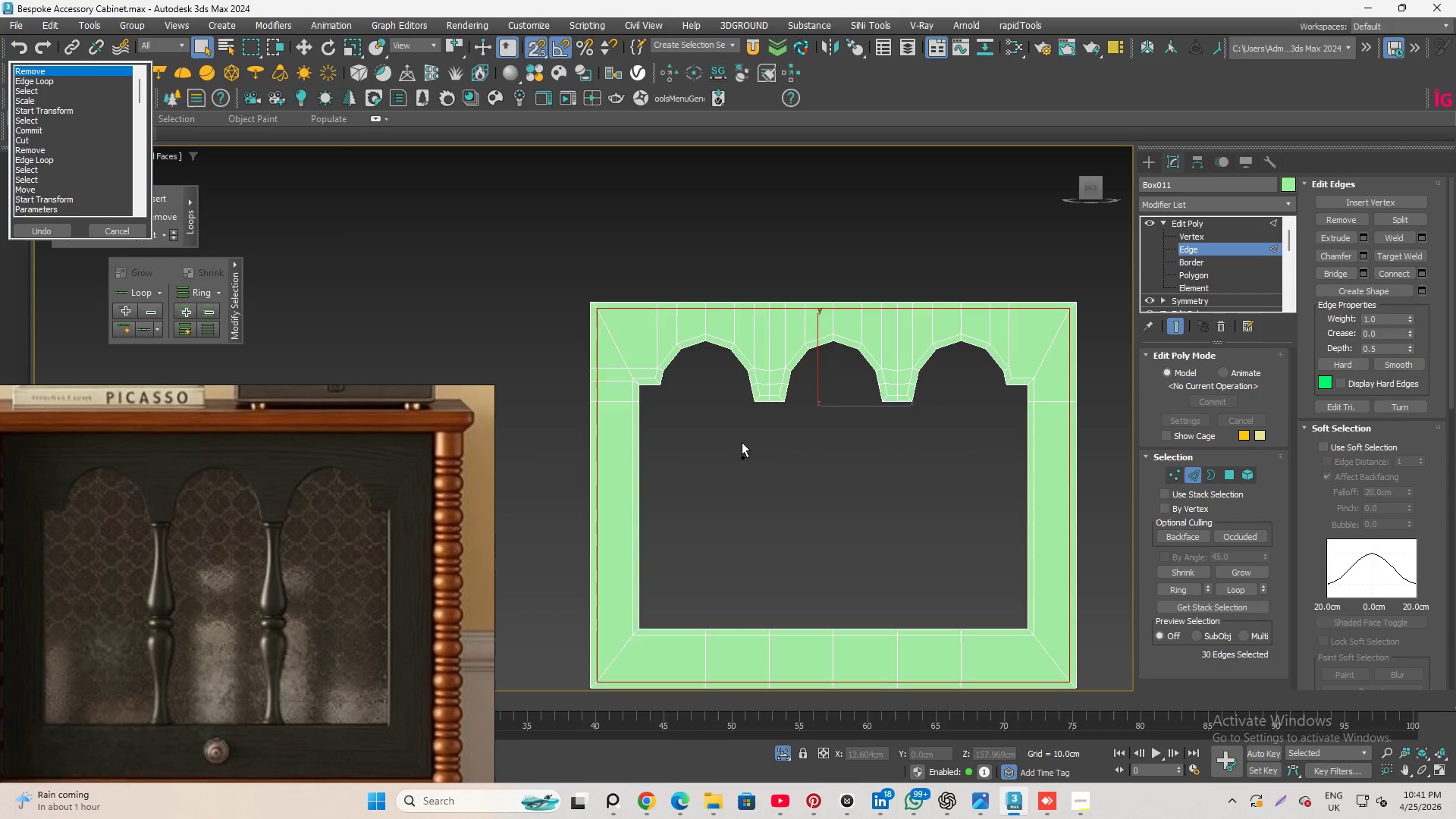 
key(Control+Z)
 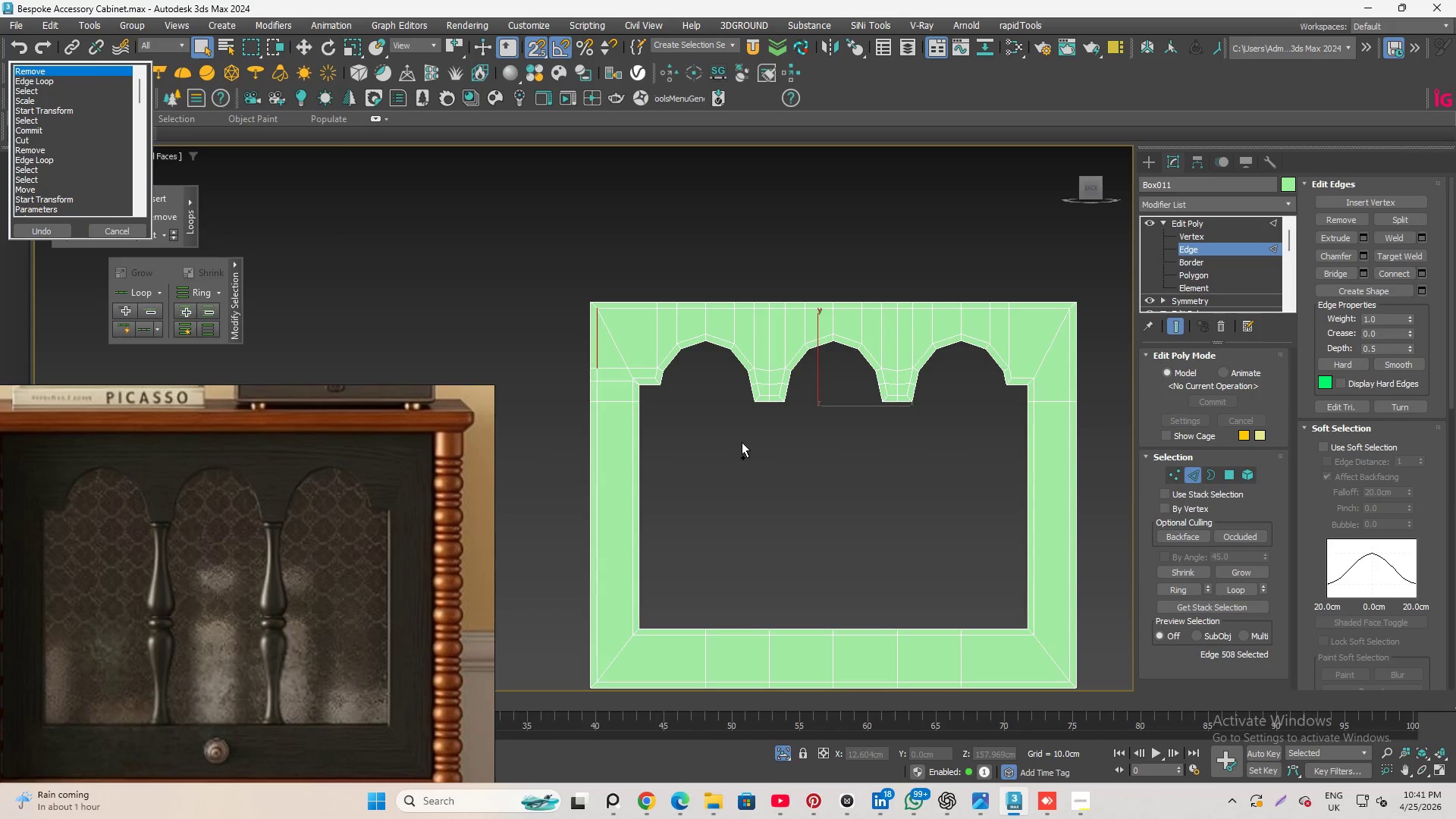 
key(Control+Z)
 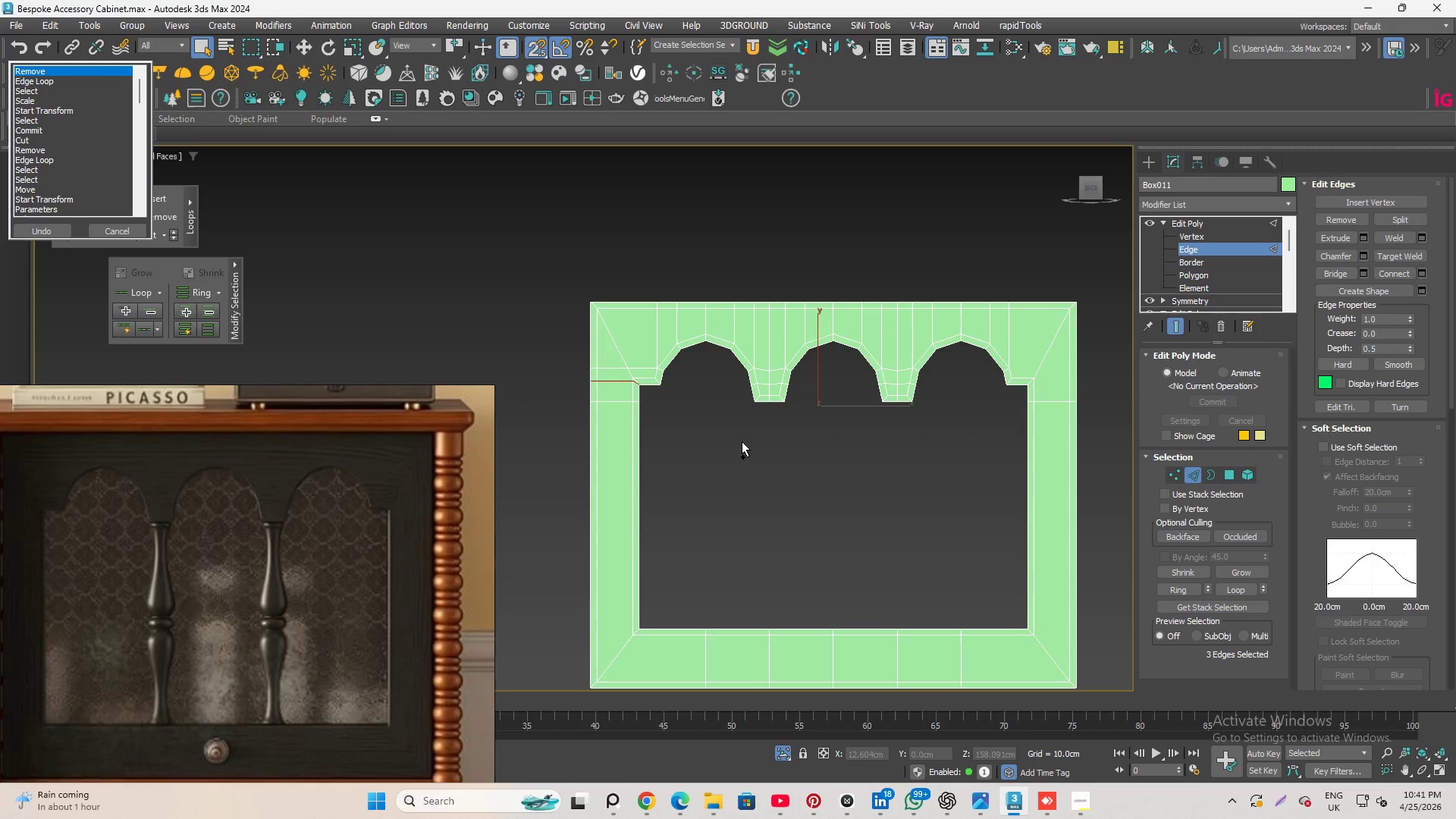 
key(Control+Z)
 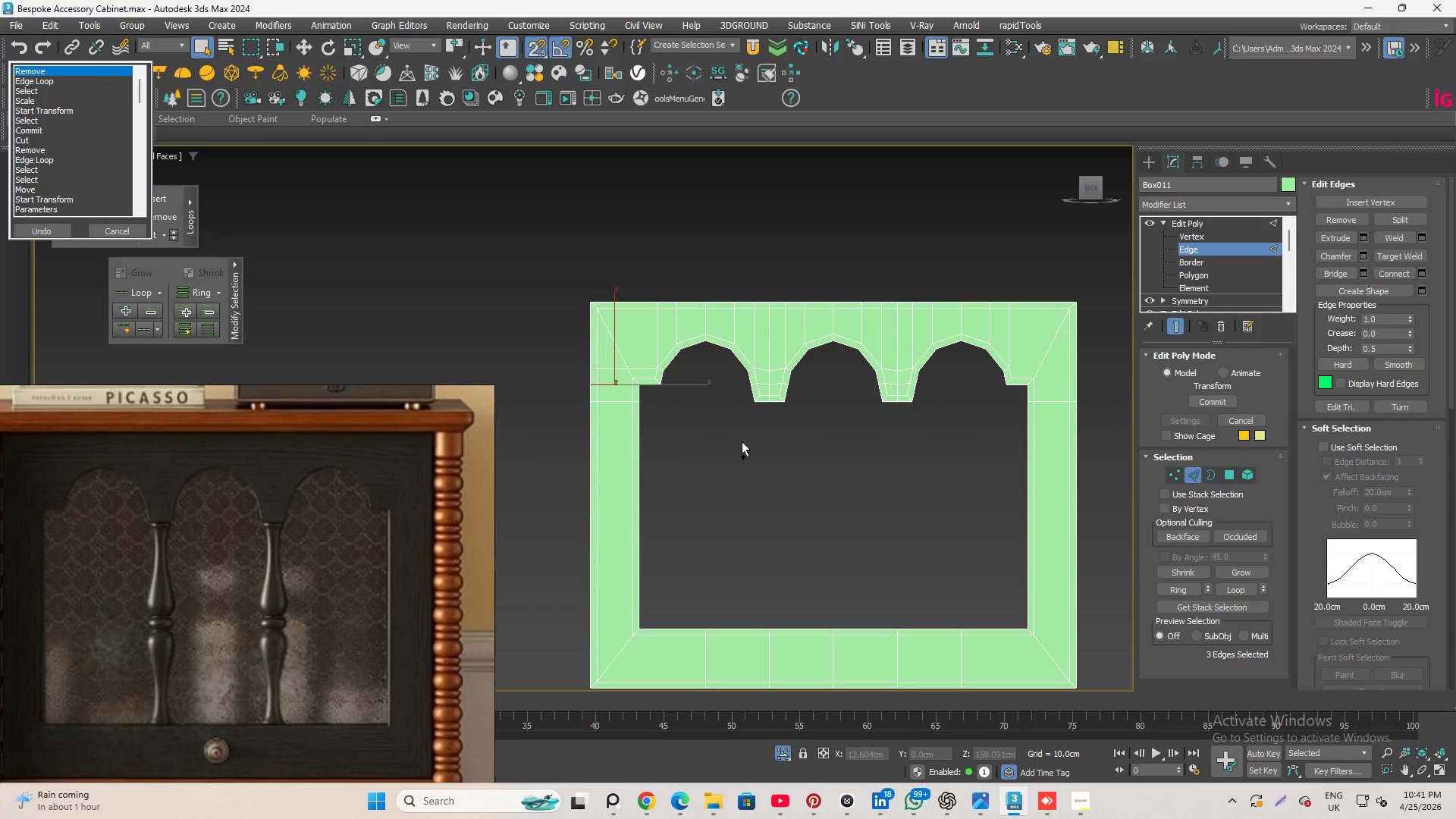 
key(Control+Z)
 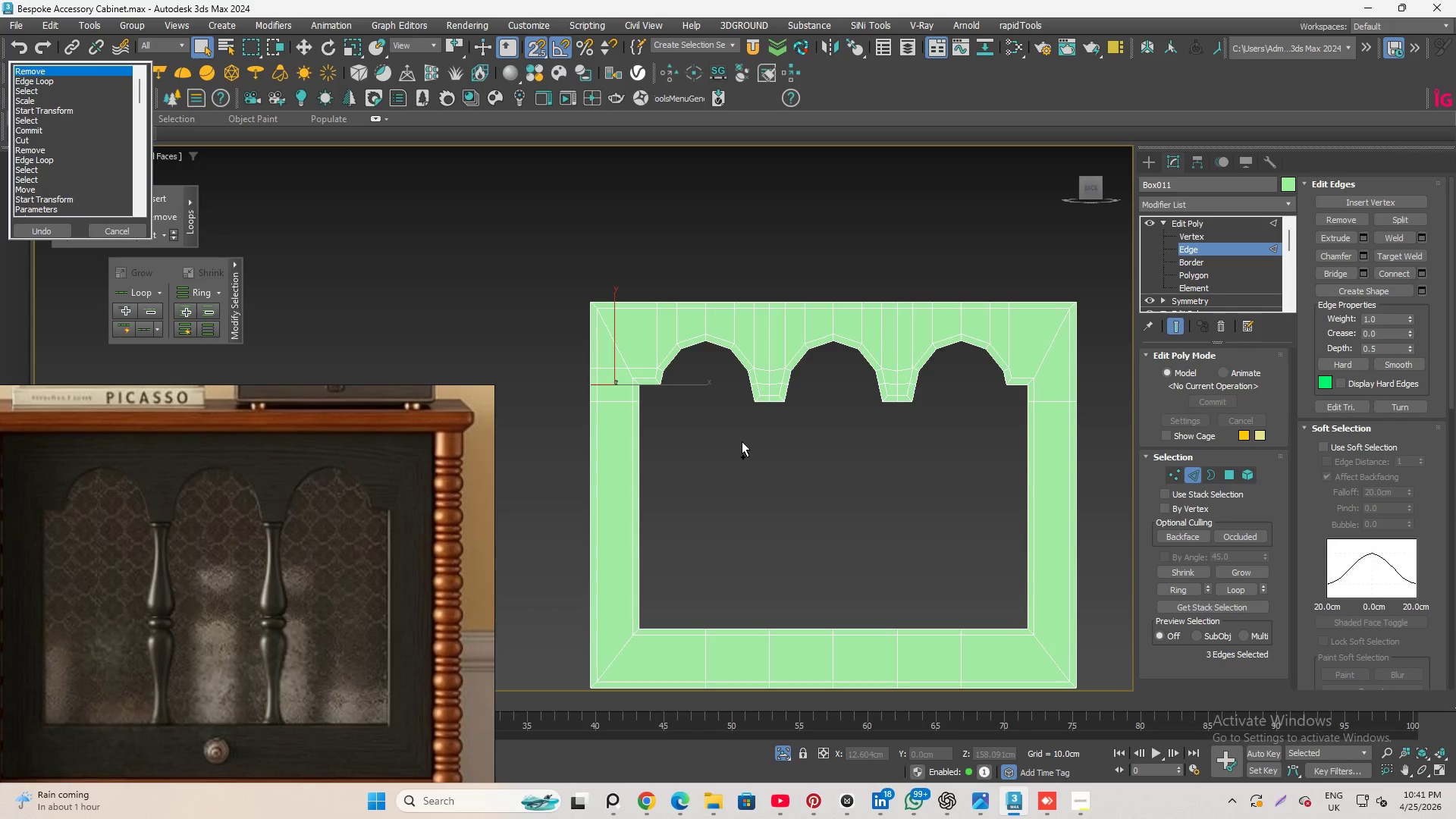 
key(Control+Z)
 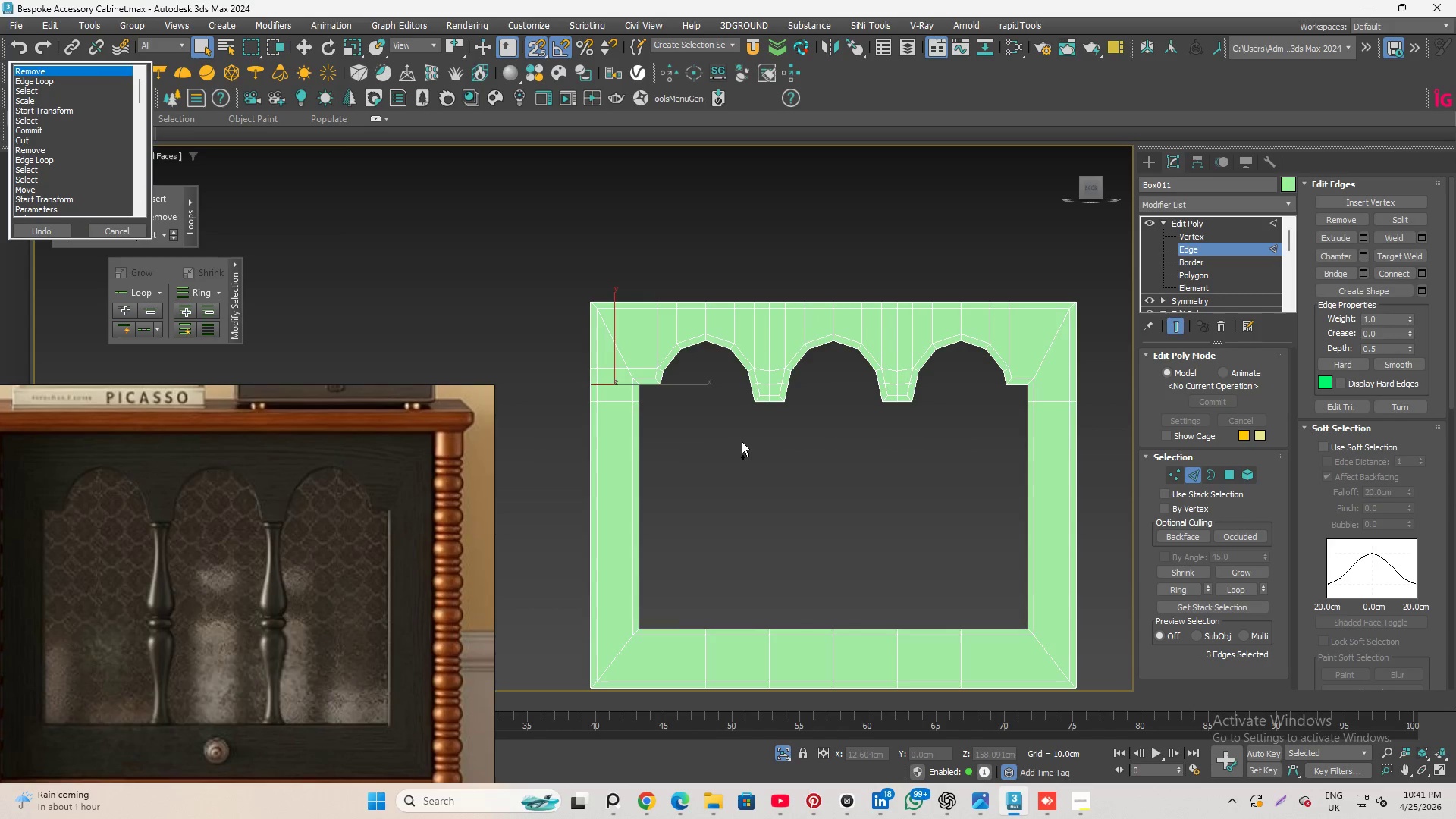 
key(Control+Z)
 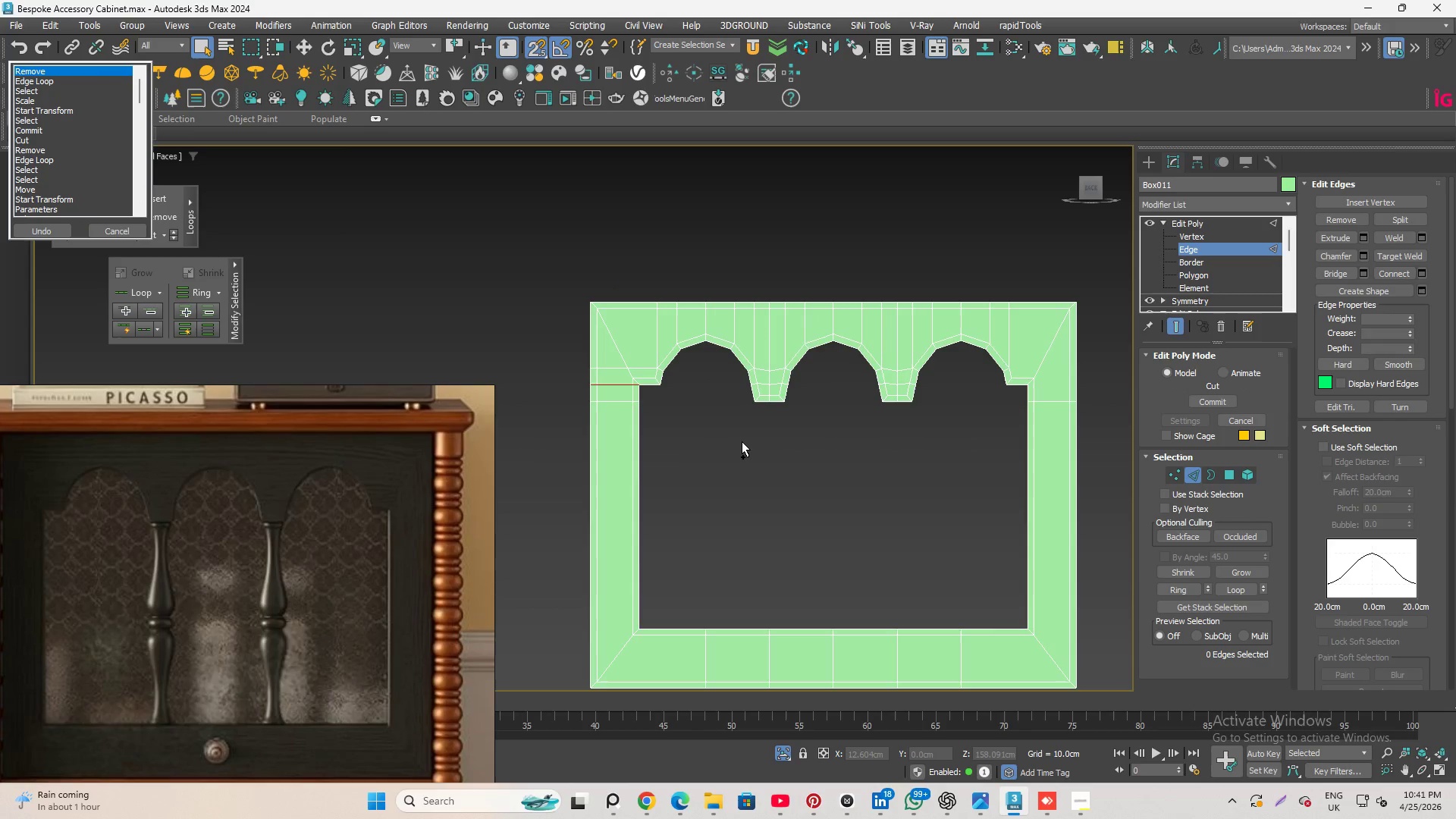 
key(Control+Z)
 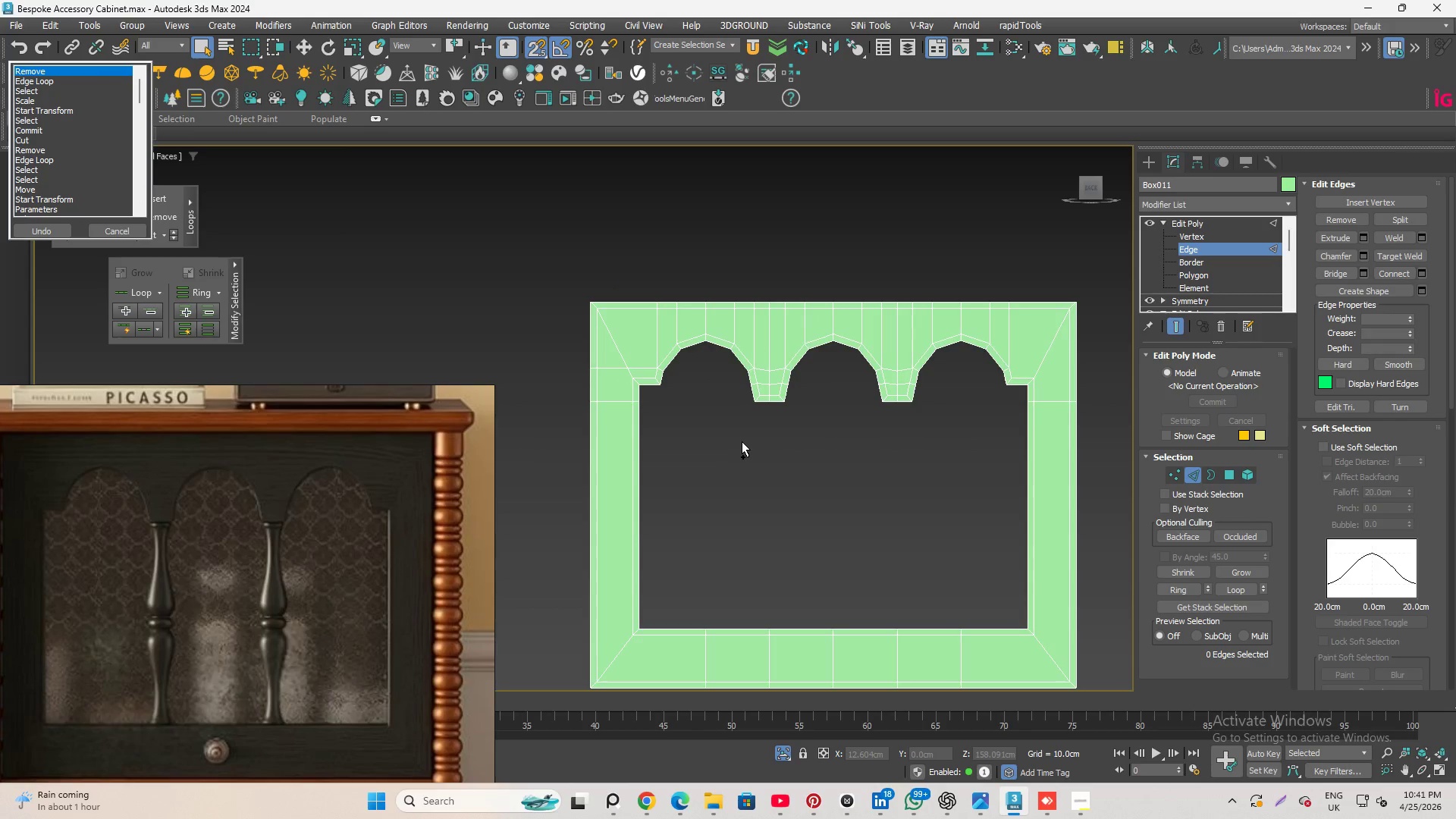 
key(Control+Z)
 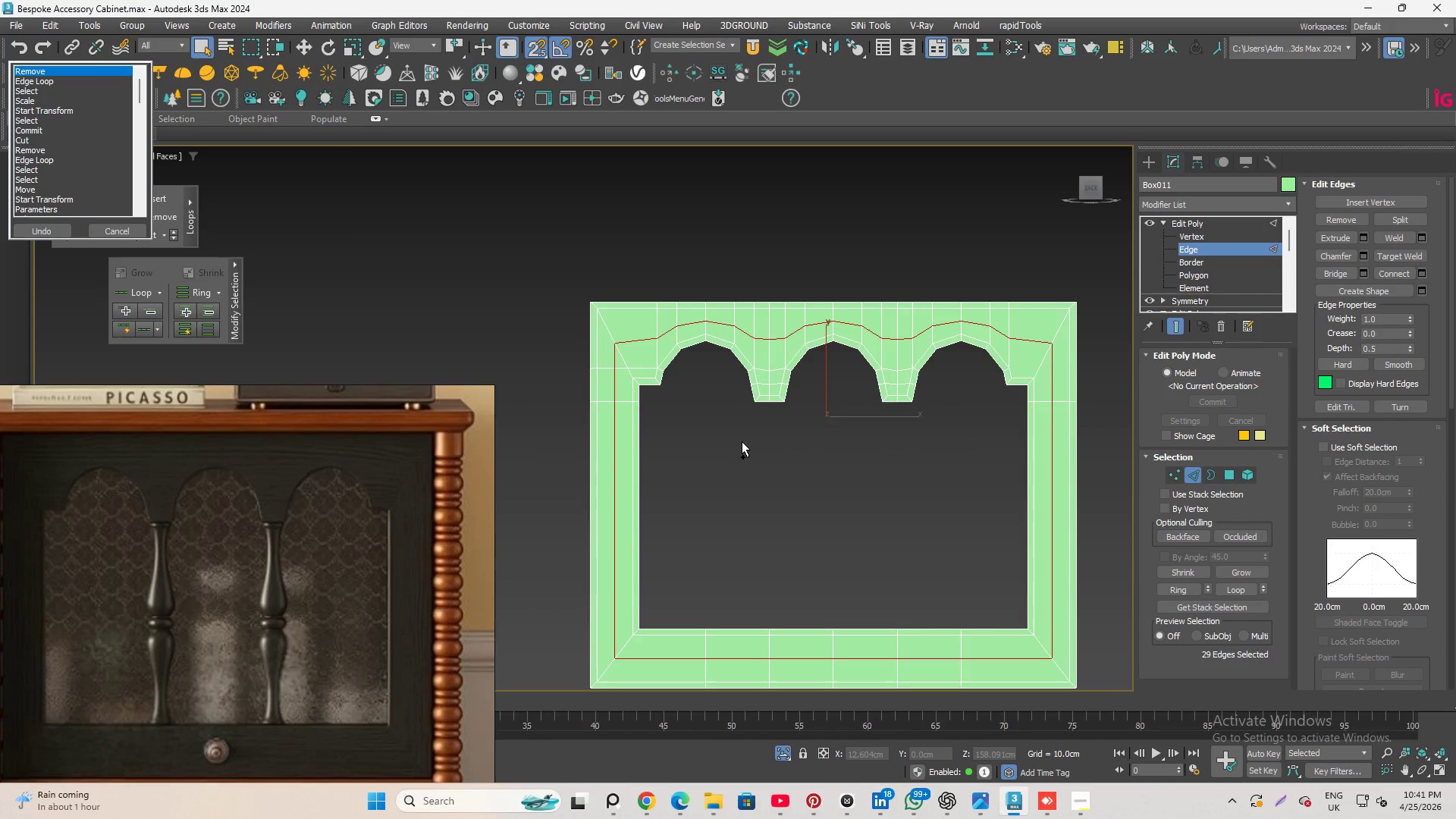 
key(Control+Z)
 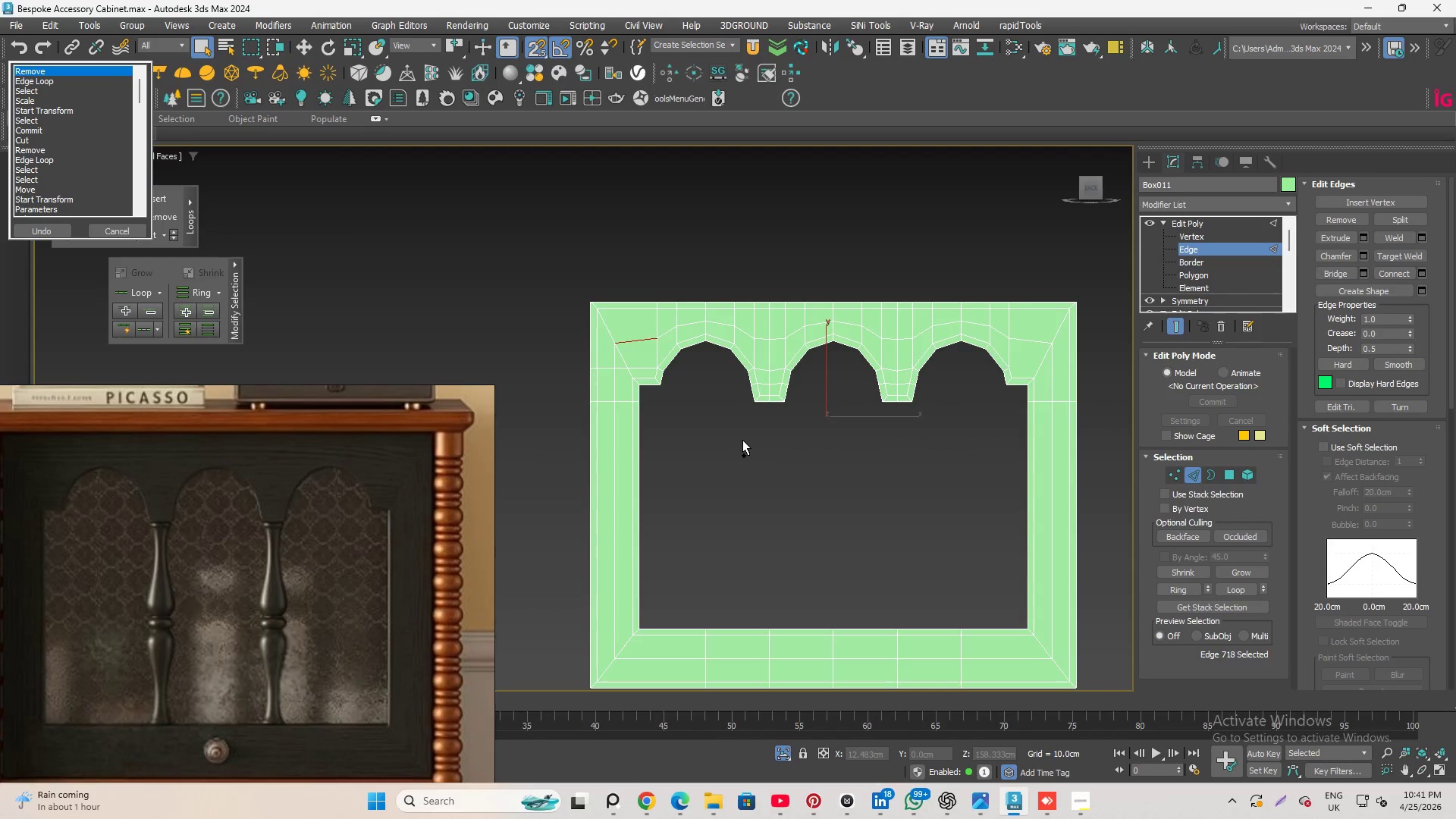 
key(Control+Z)
 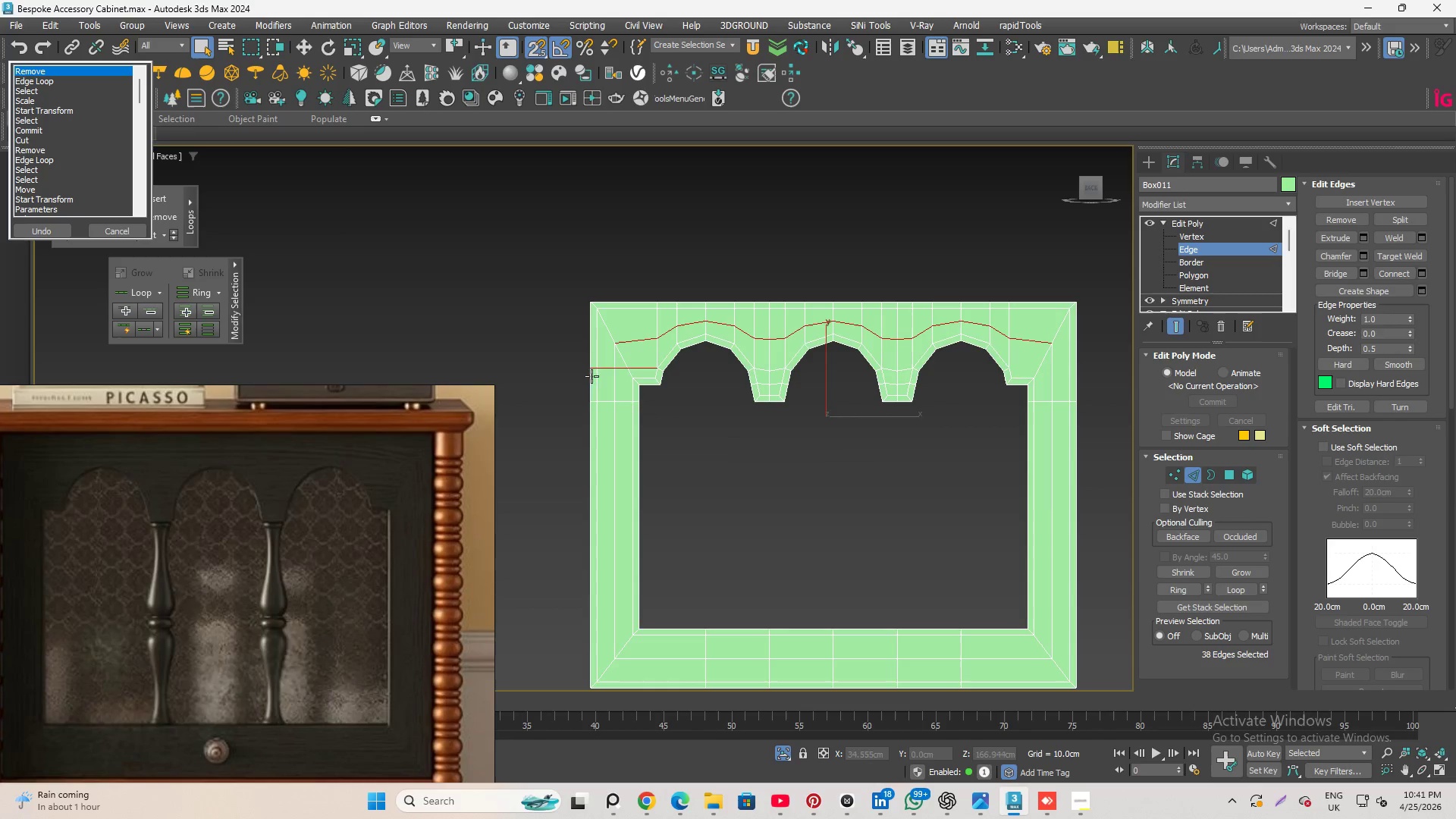 
scroll: coordinate [570, 322], scroll_direction: up, amount: 1.0
 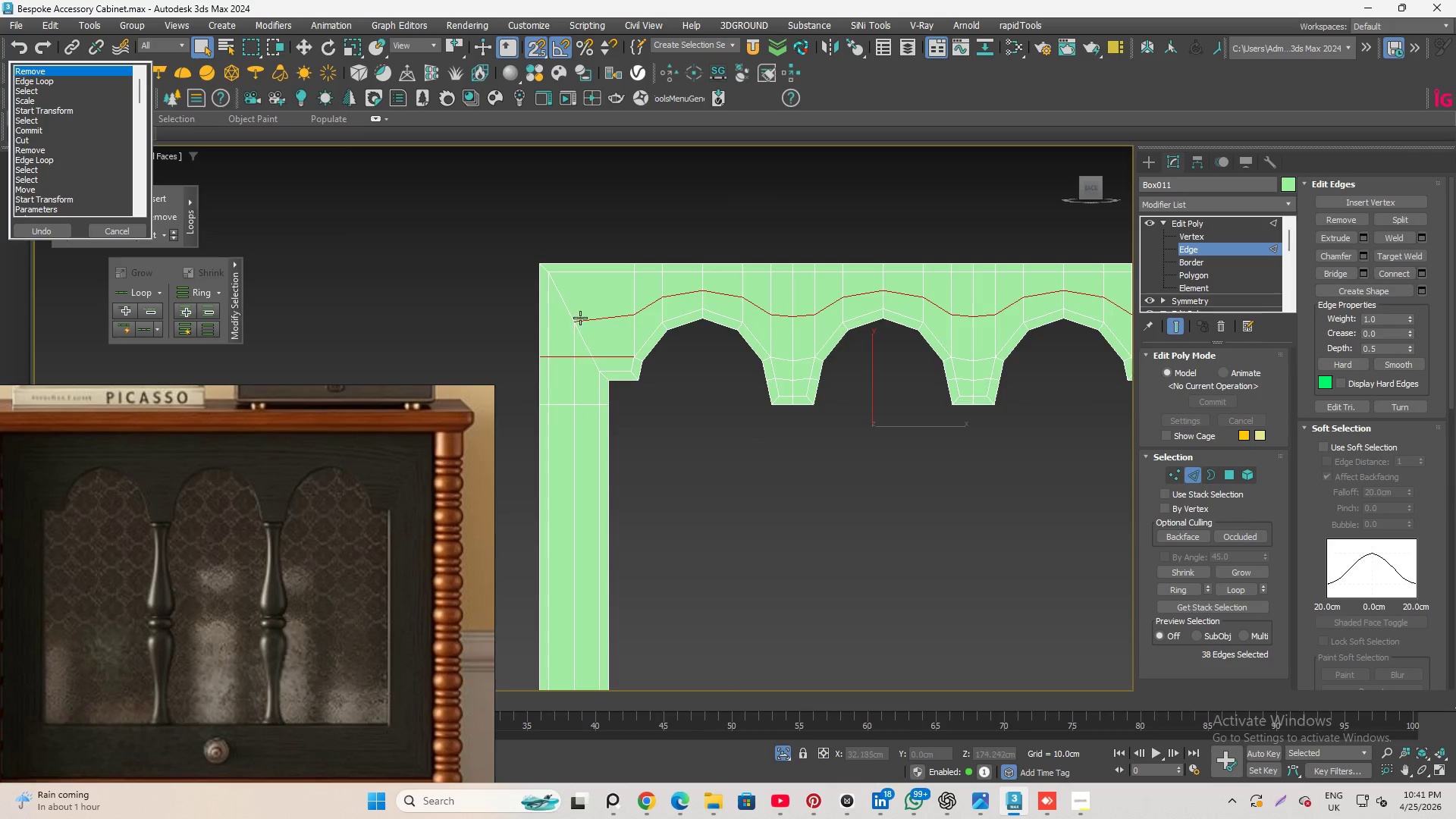 
scroll: coordinate [580, 318], scroll_direction: down, amount: 1.0
 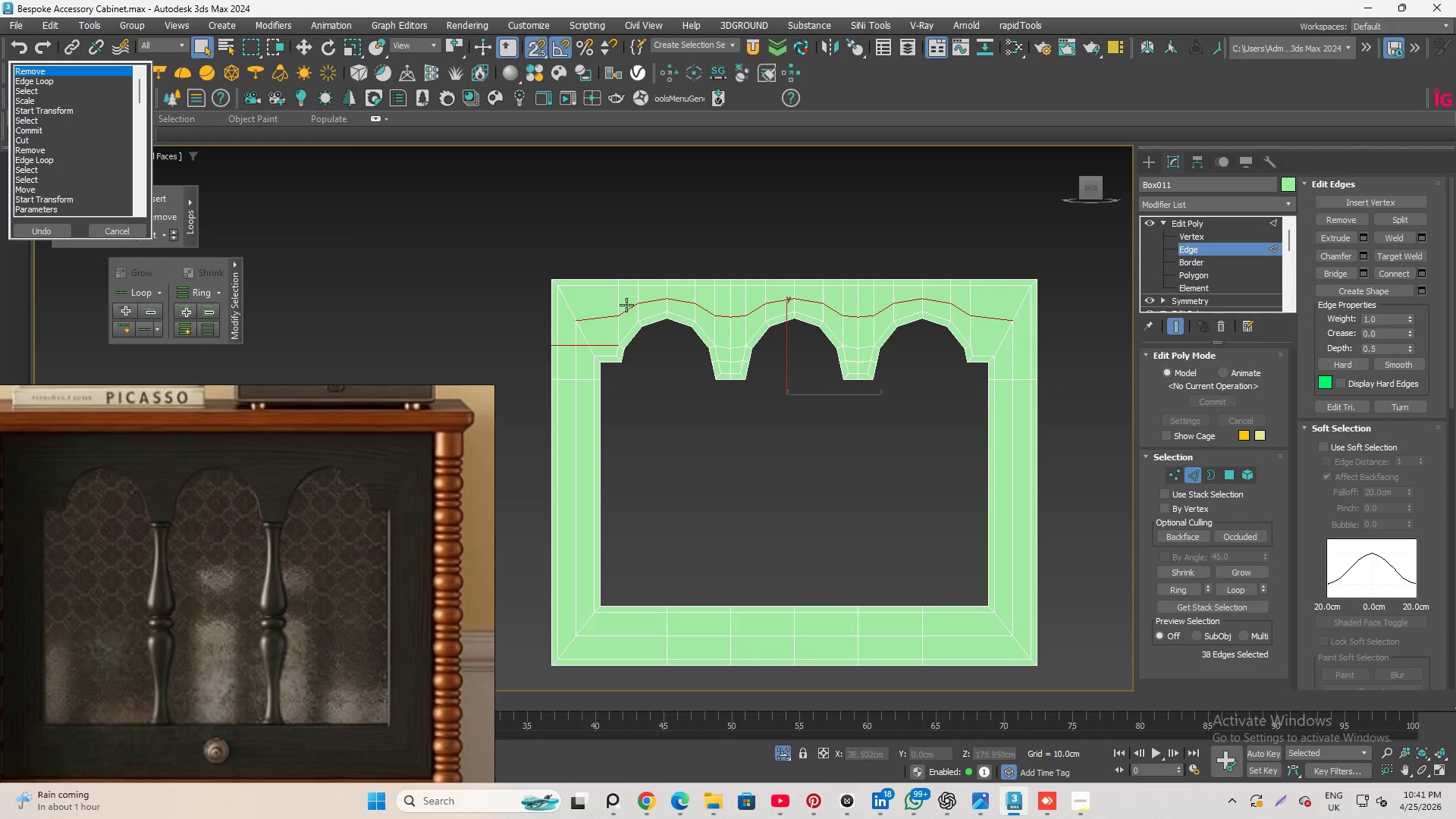 
scroll: coordinate [560, 372], scroll_direction: up, amount: 5.0
 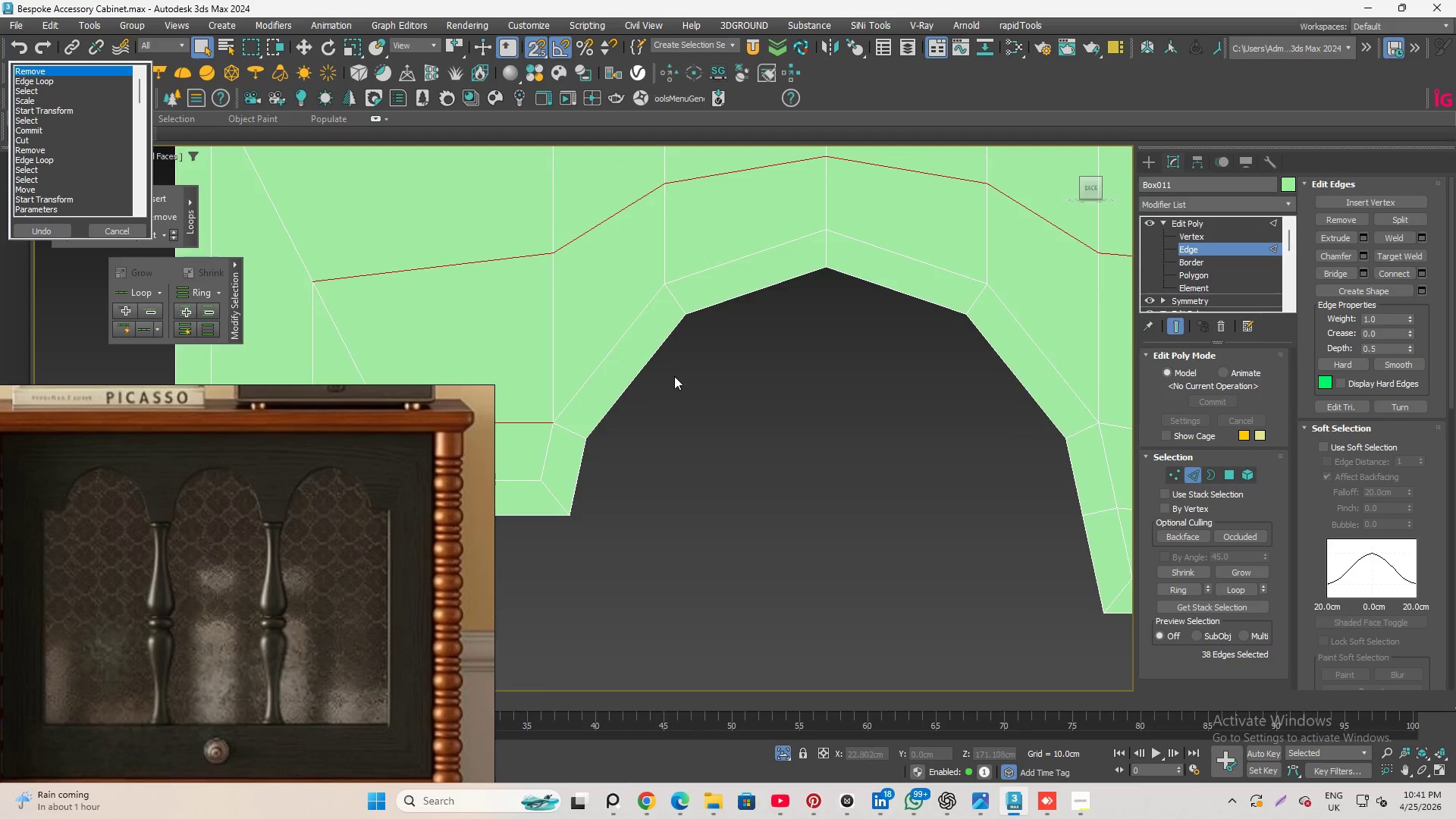 
scroll: coordinate [676, 377], scroll_direction: down, amount: 1.0
 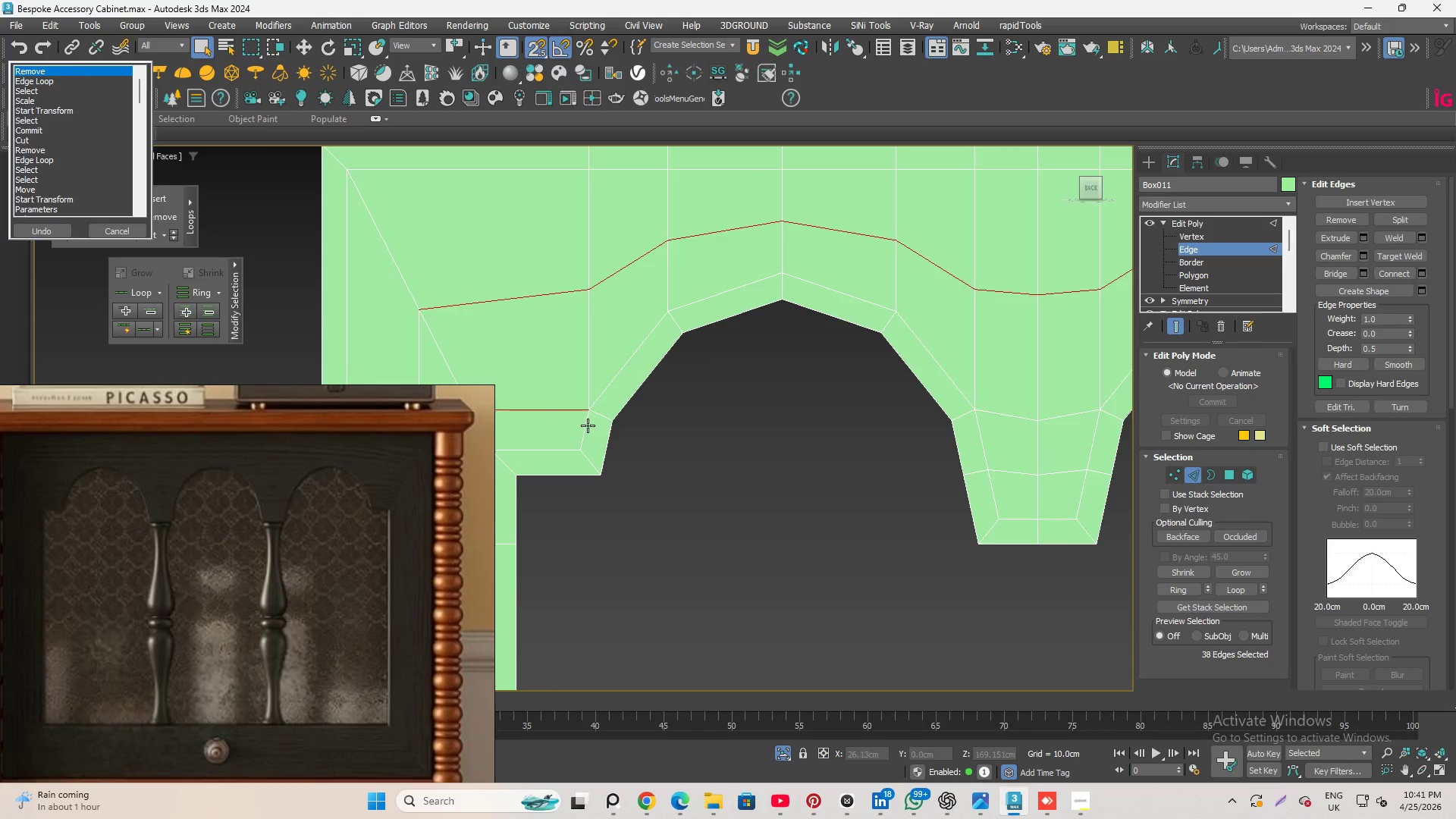 
double_click([588, 425])
 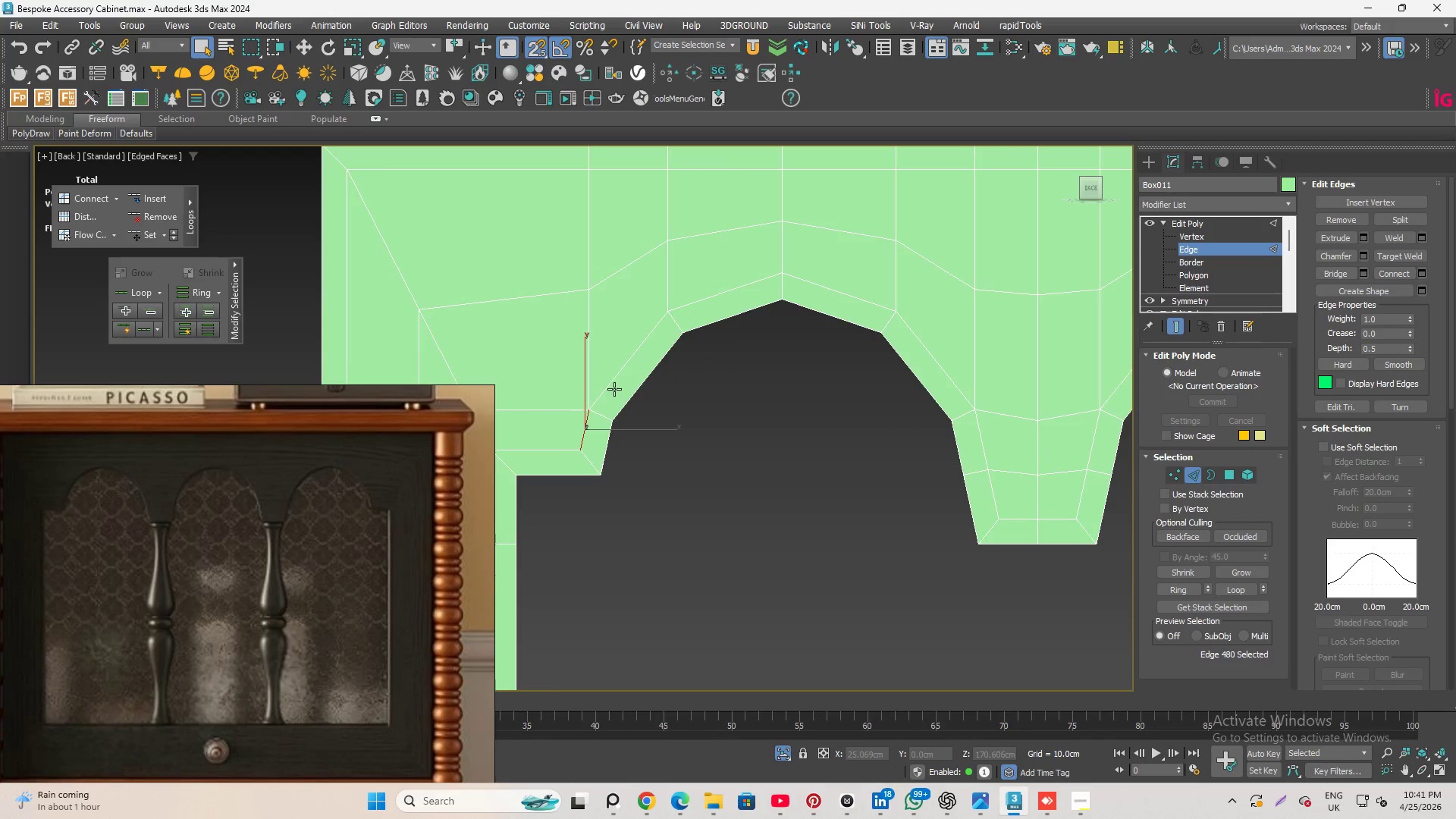 
key(Control+ControlLeft)
 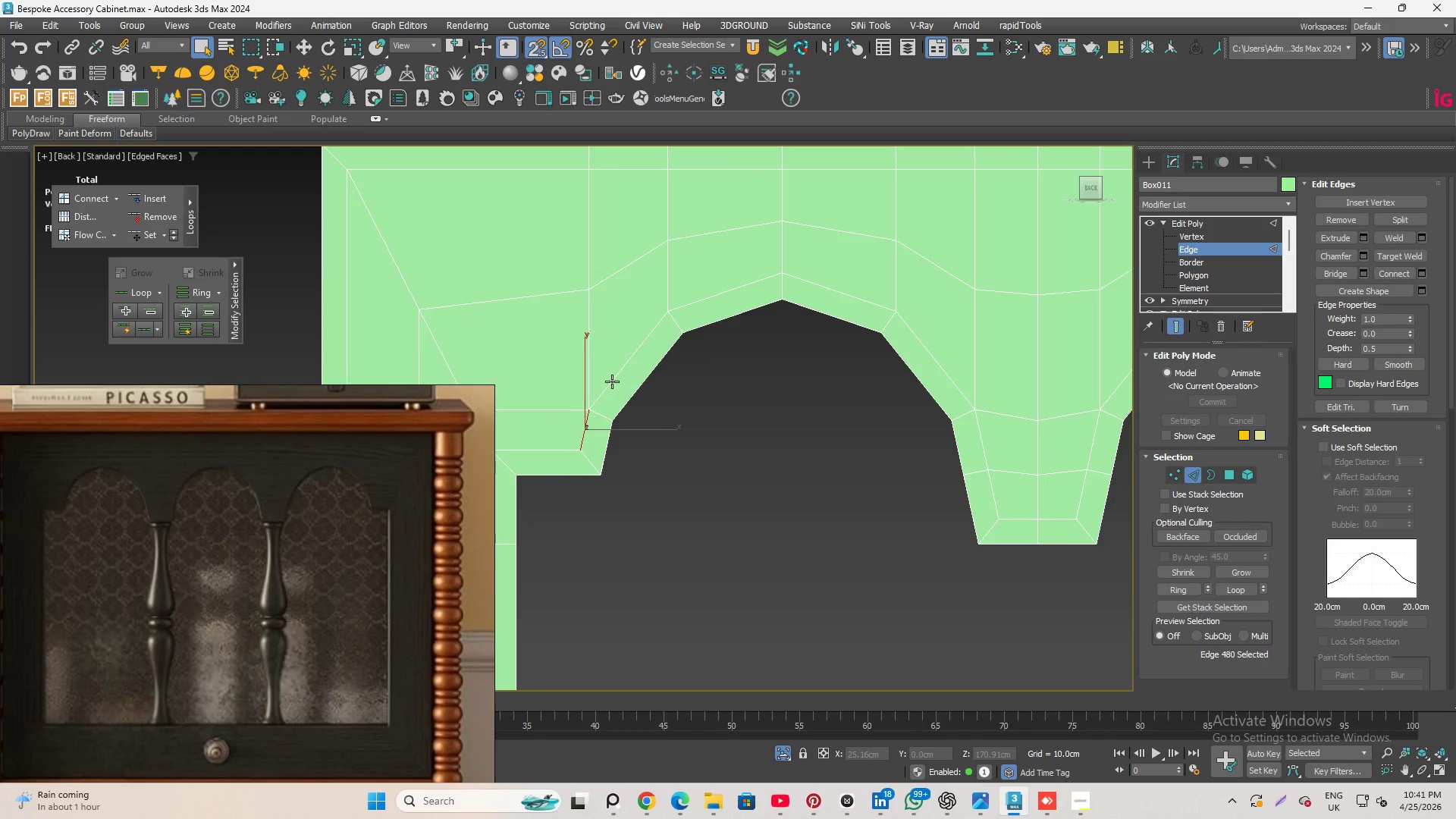 
left_click([612, 381])
 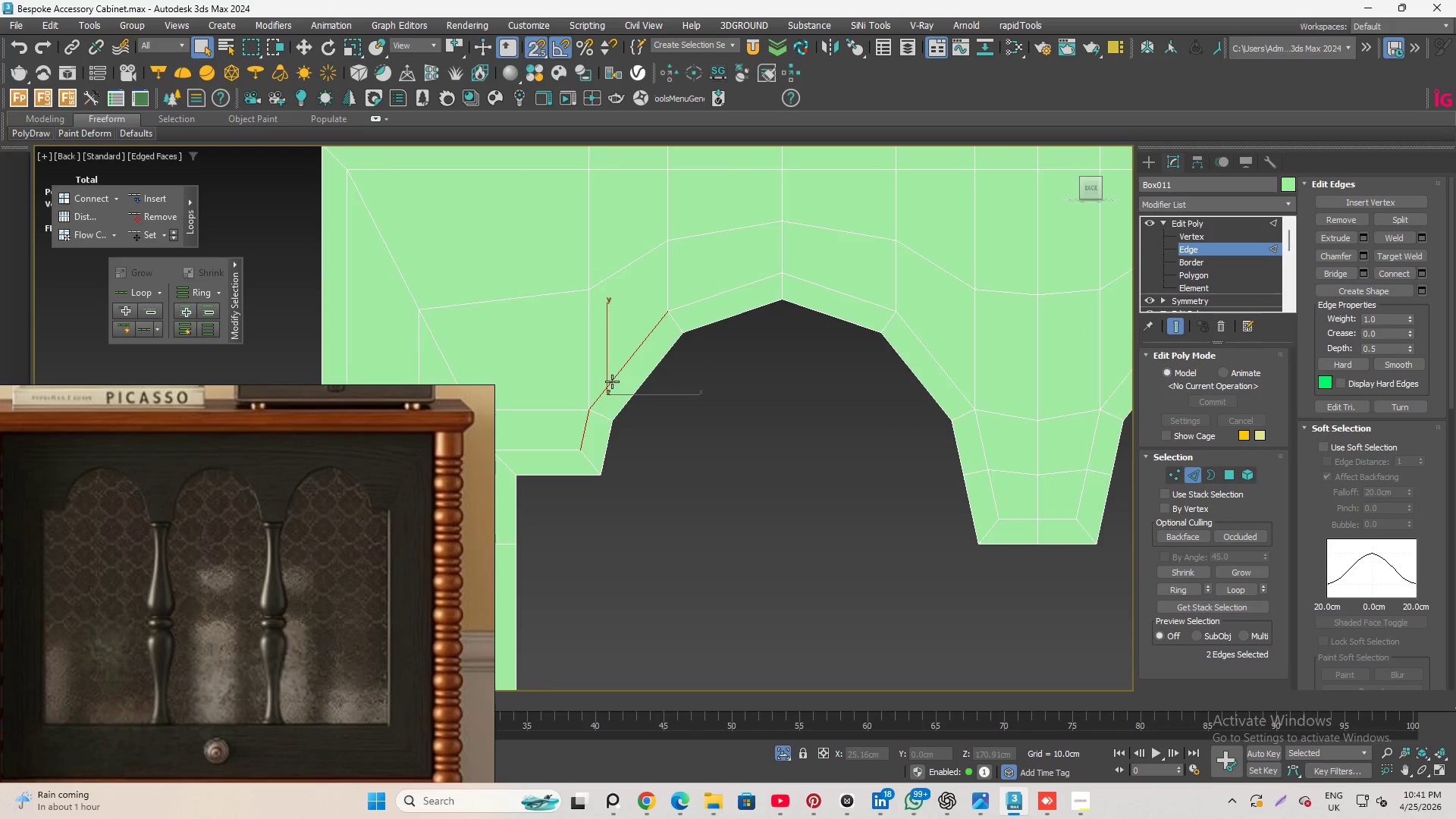 
double_click([612, 381])
 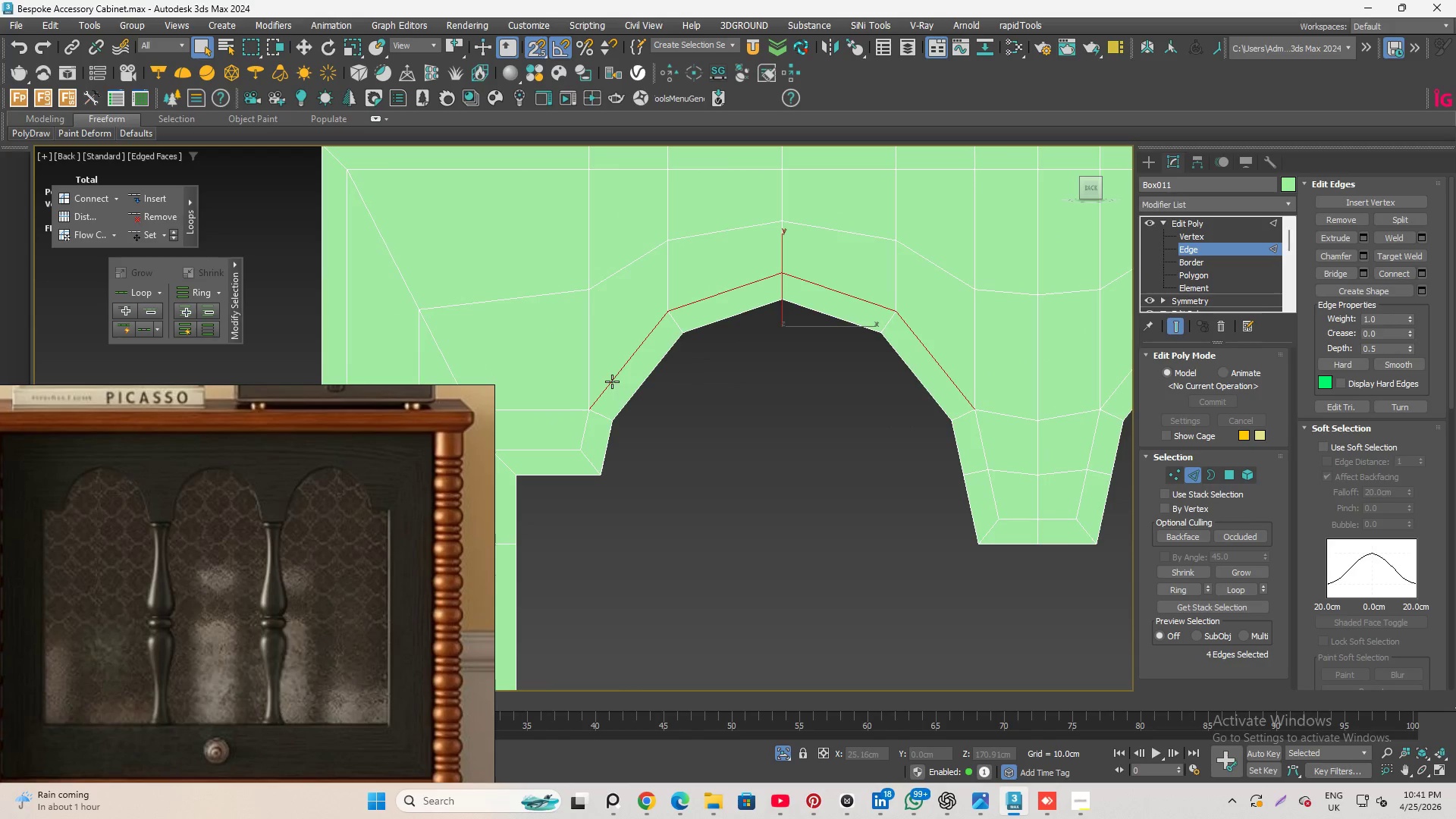 
hold_key(key=ControlLeft, duration=1.84)
left_click([582, 431])
 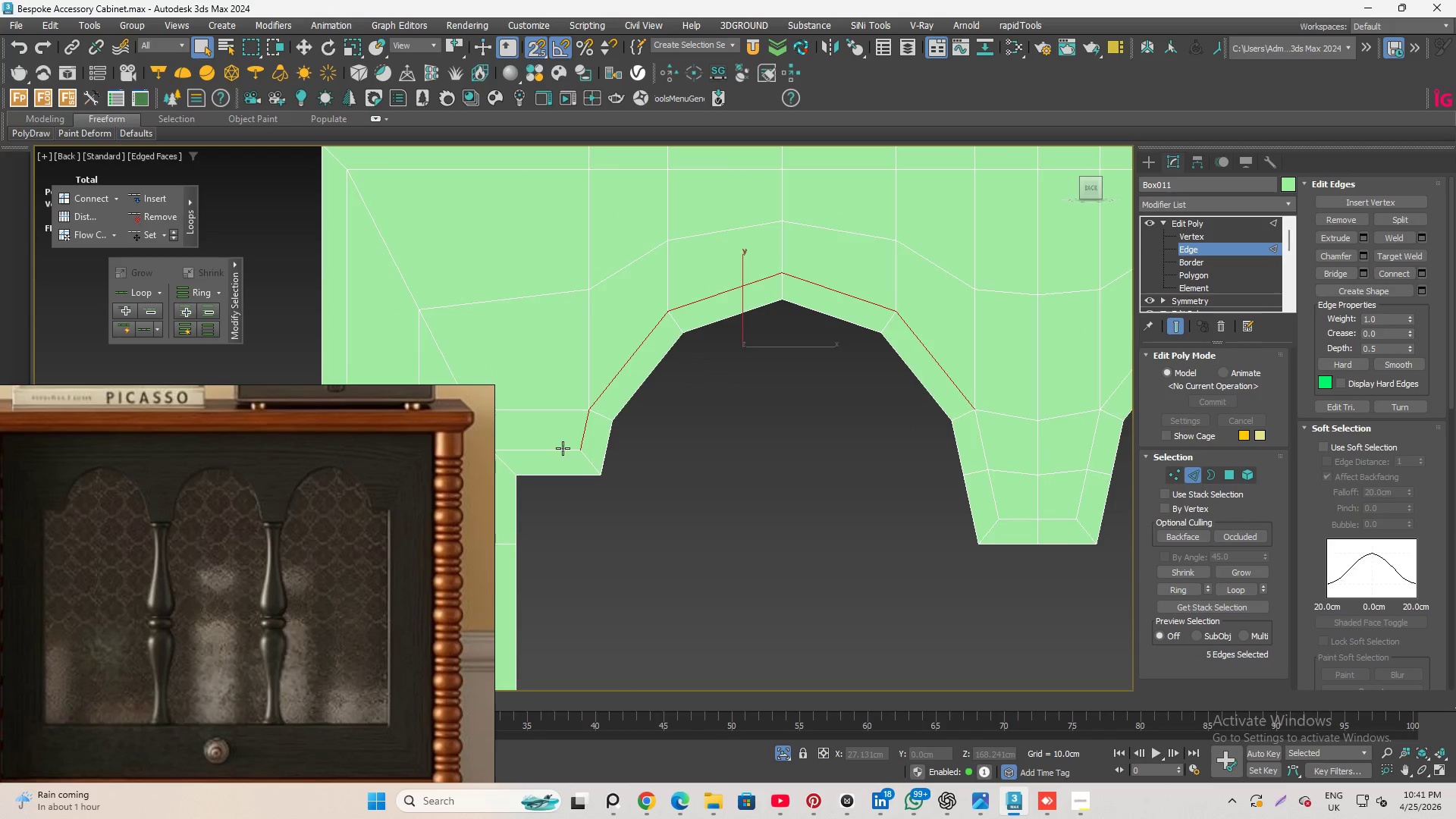 
double_click([563, 448])
 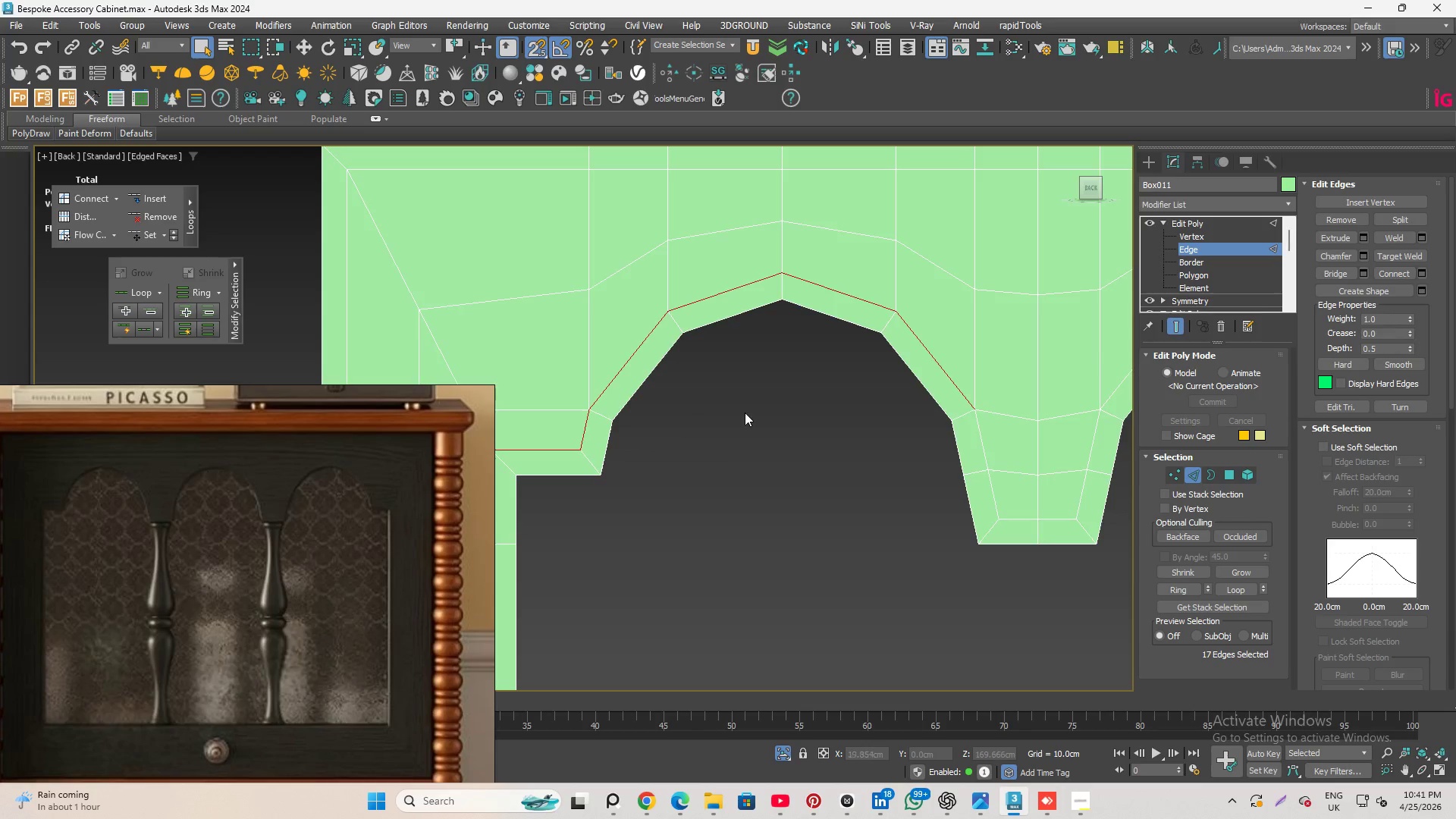 
scroll: coordinate [745, 413], scroll_direction: down, amount: 2.0
 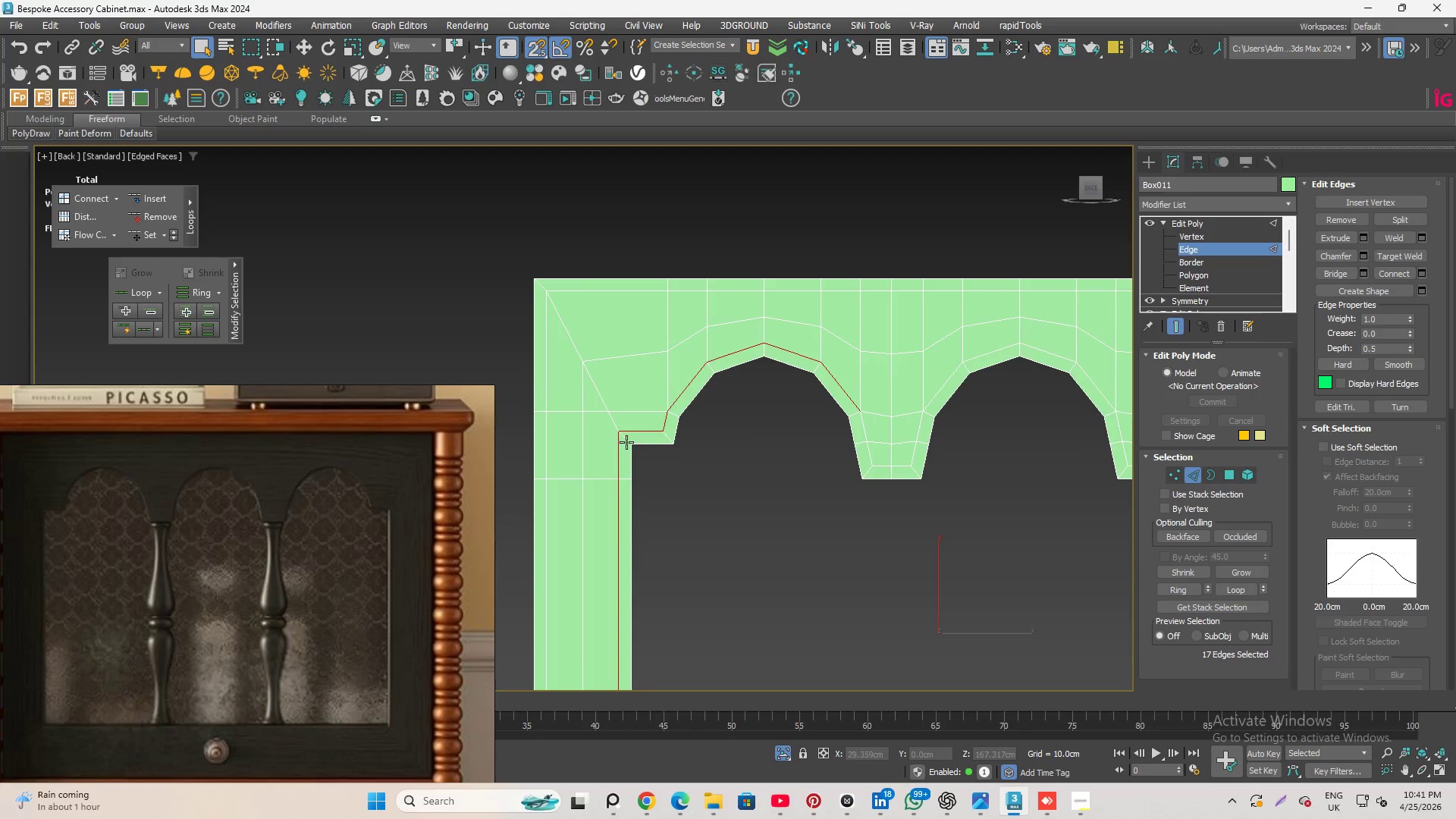 
key(Control+Backspace)
 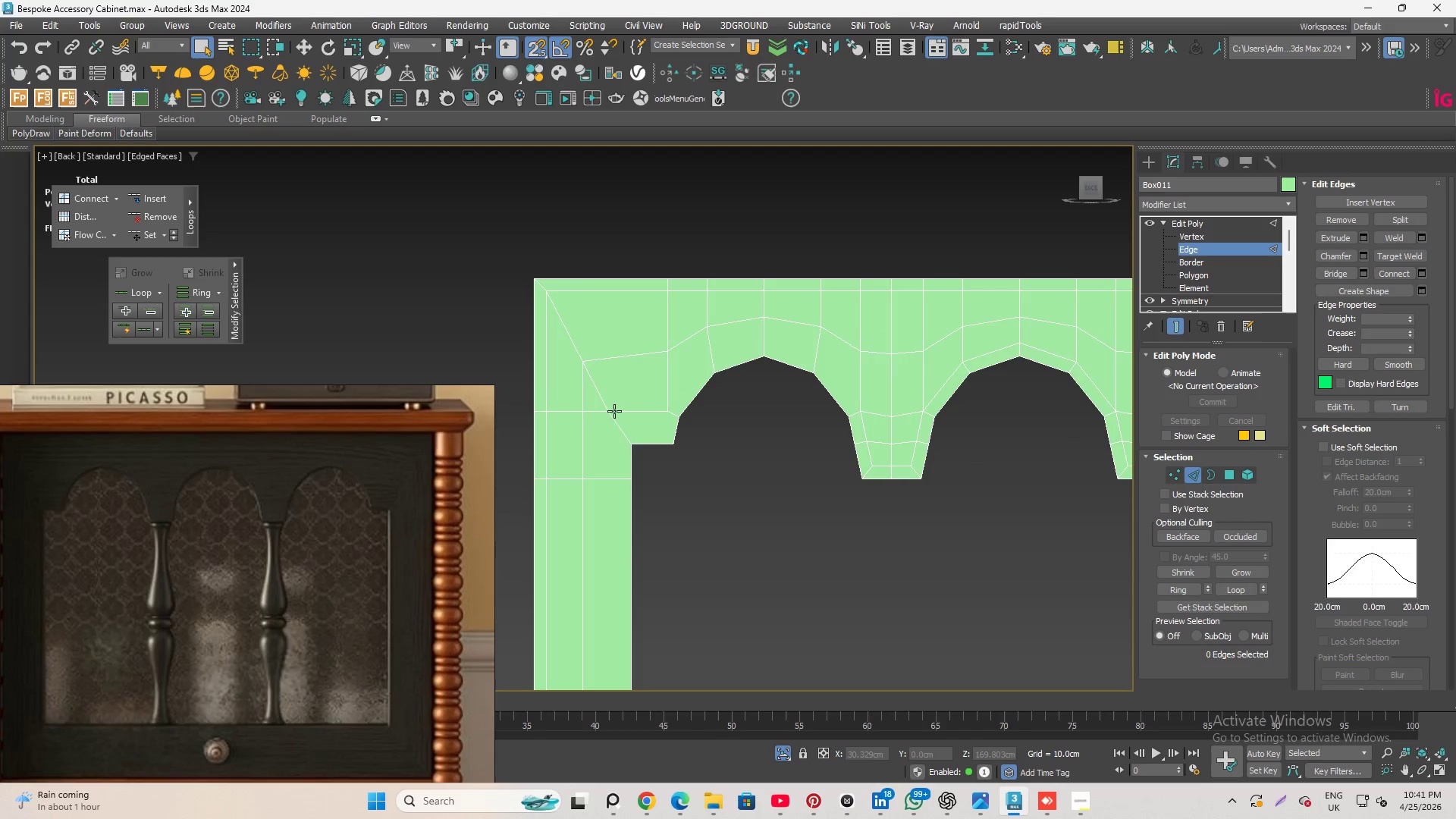 
double_click([623, 411])
 